 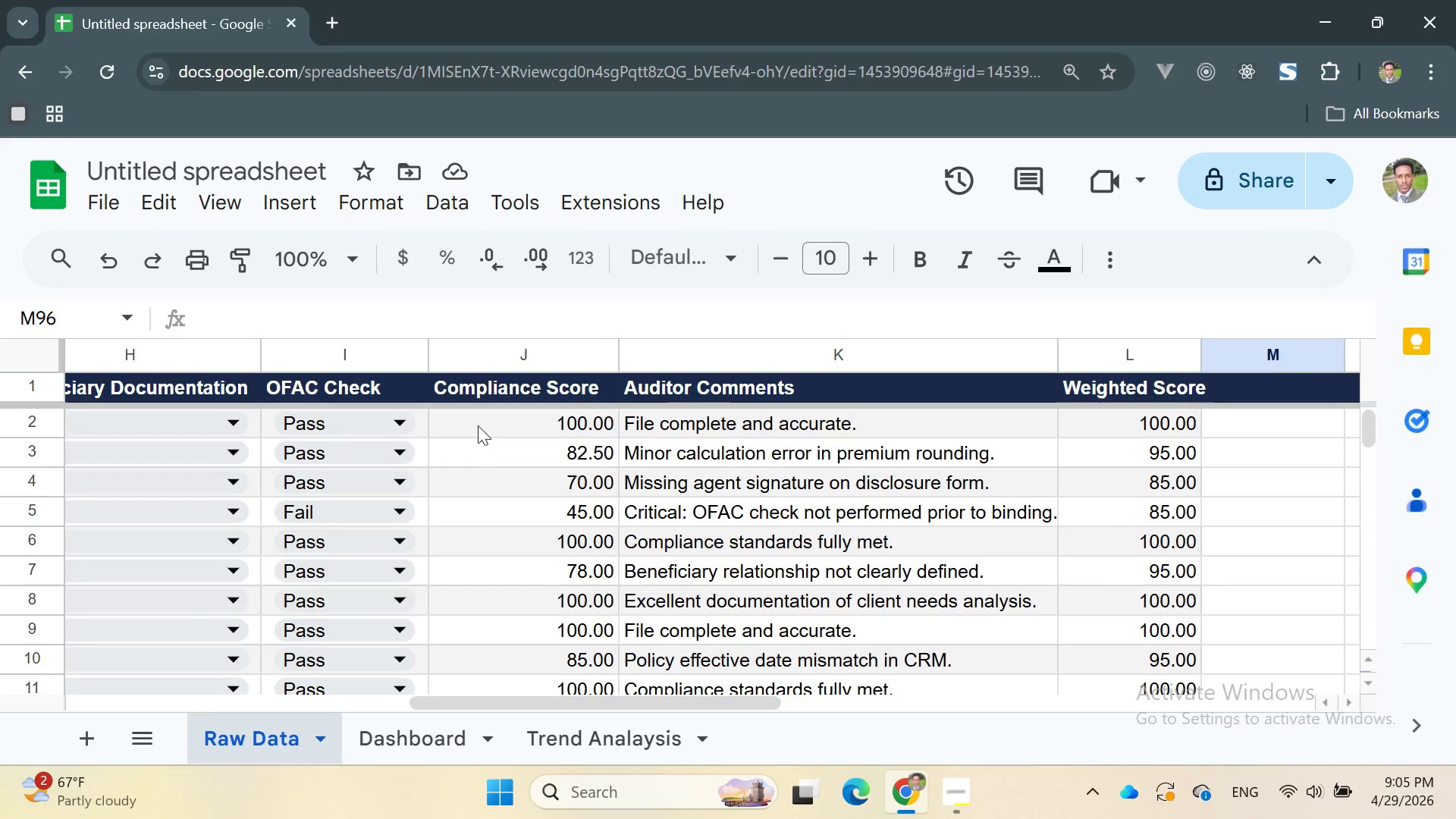 
left_click_drag(start_coordinate=[478, 425], to_coordinate=[565, 492])
 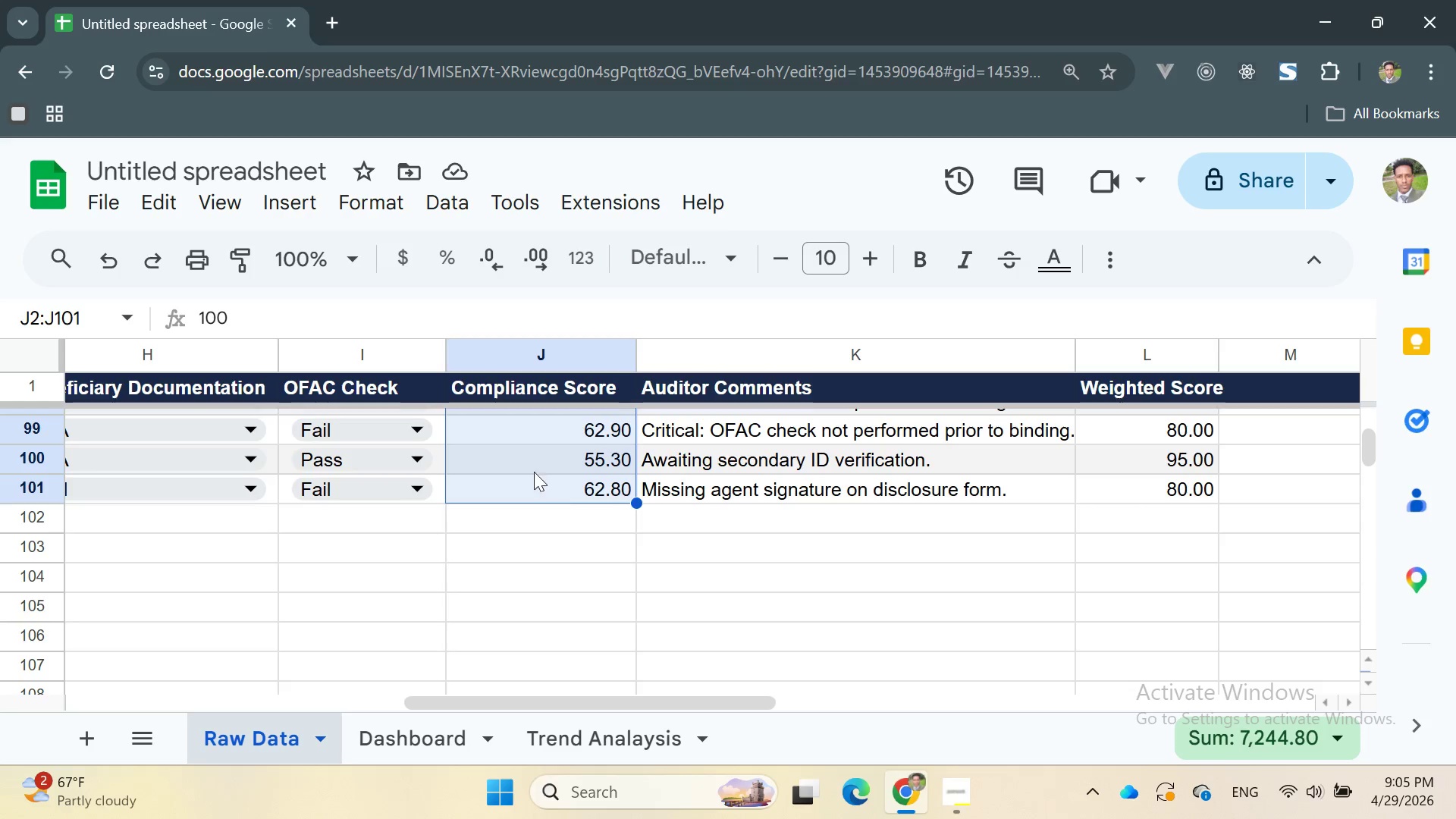 
scroll: coordinate [485, 416], scroll_direction: up, amount: 4.0
 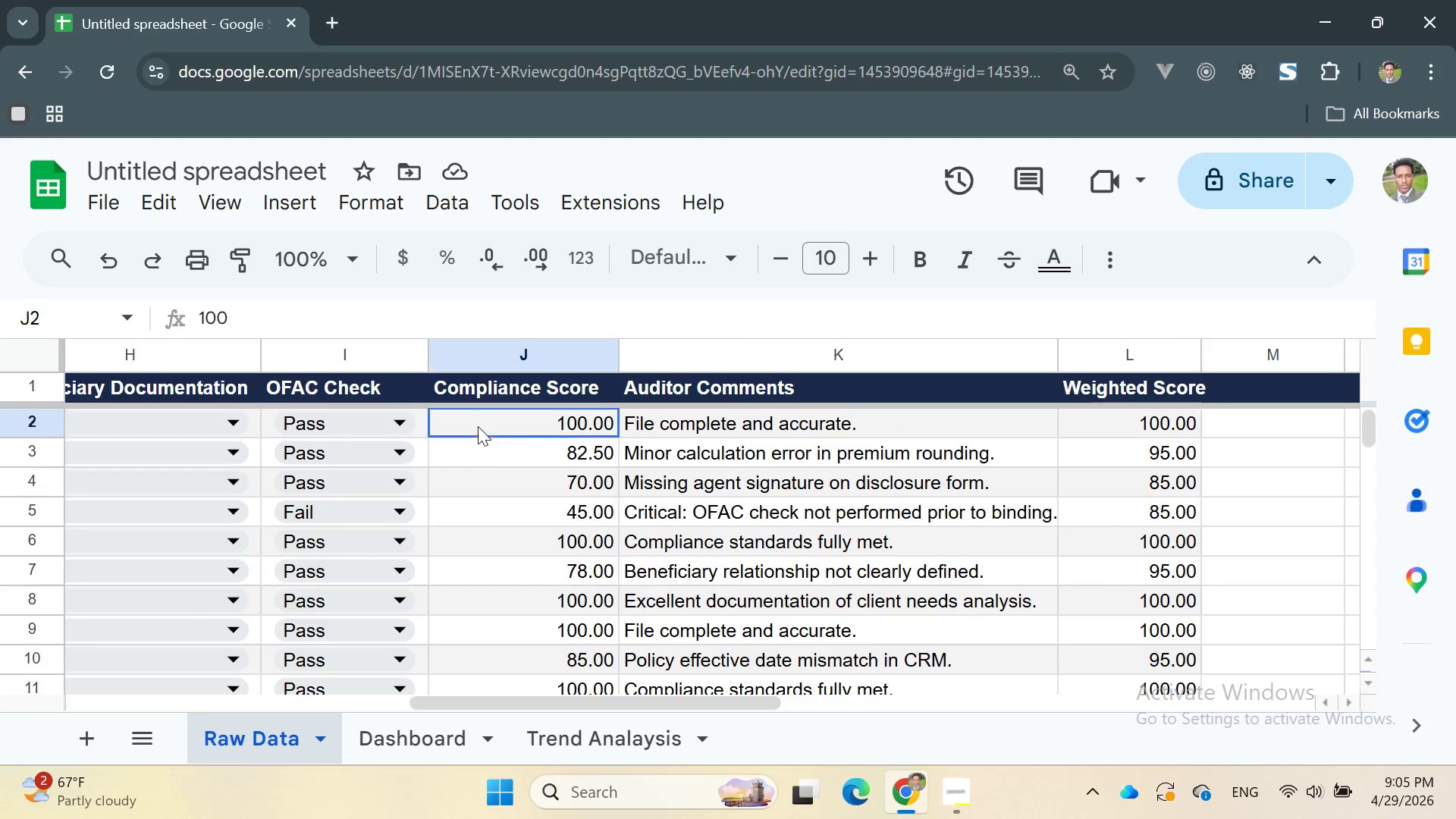 
wait(5.73)
 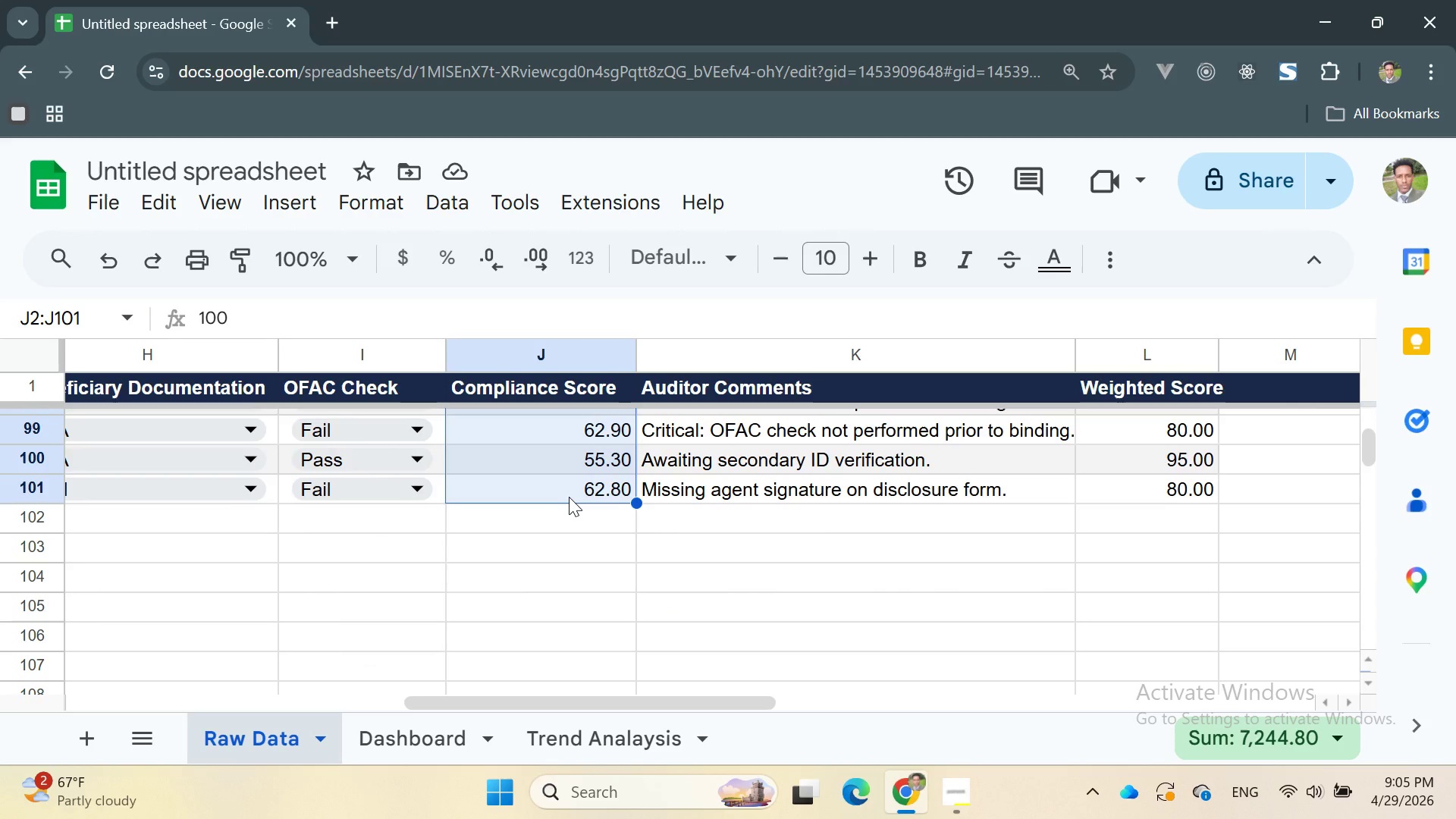 
left_click([372, 208])
 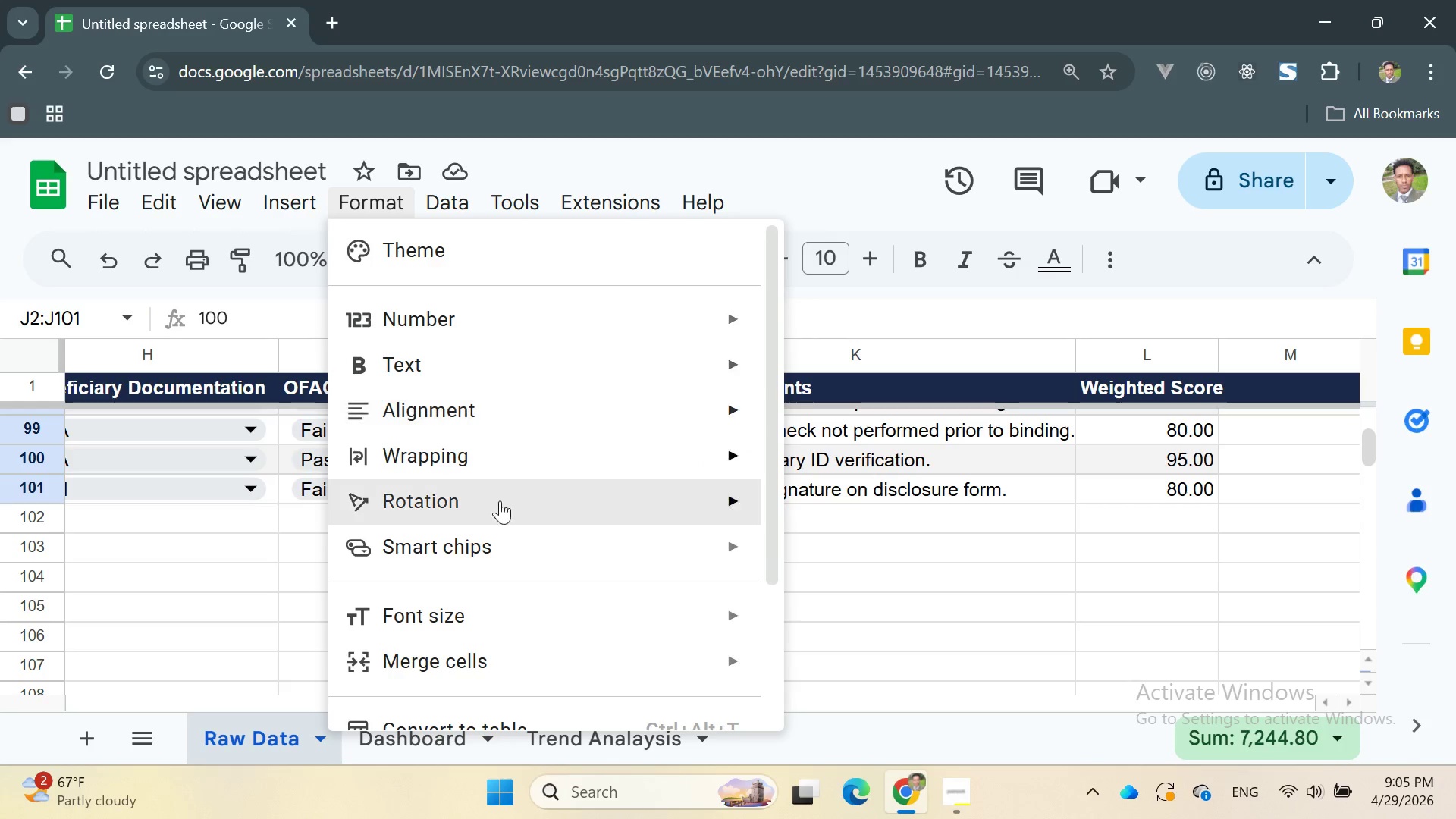 
scroll: coordinate [533, 582], scroll_direction: down, amount: 4.0
 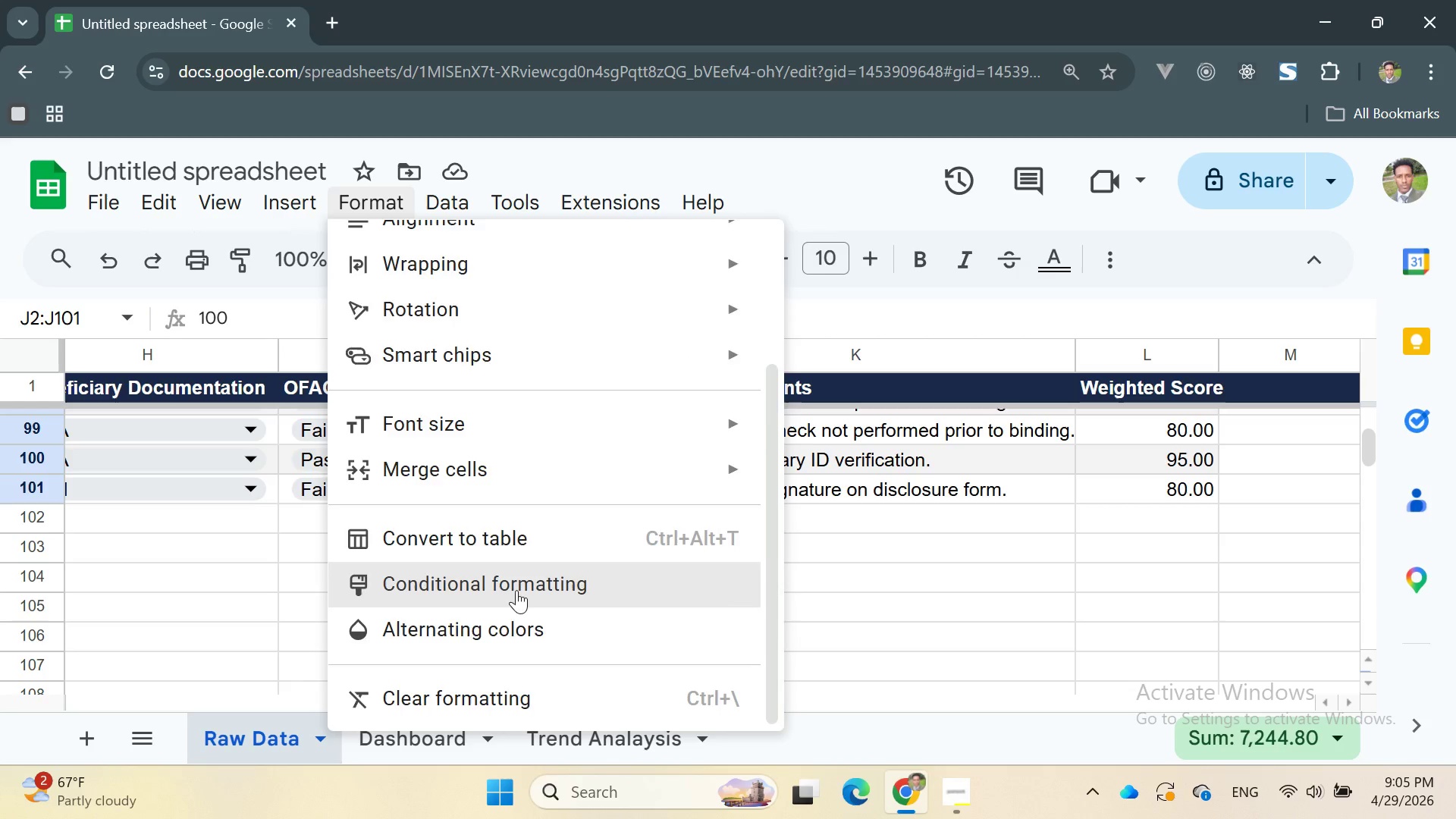 
left_click([516, 590])
 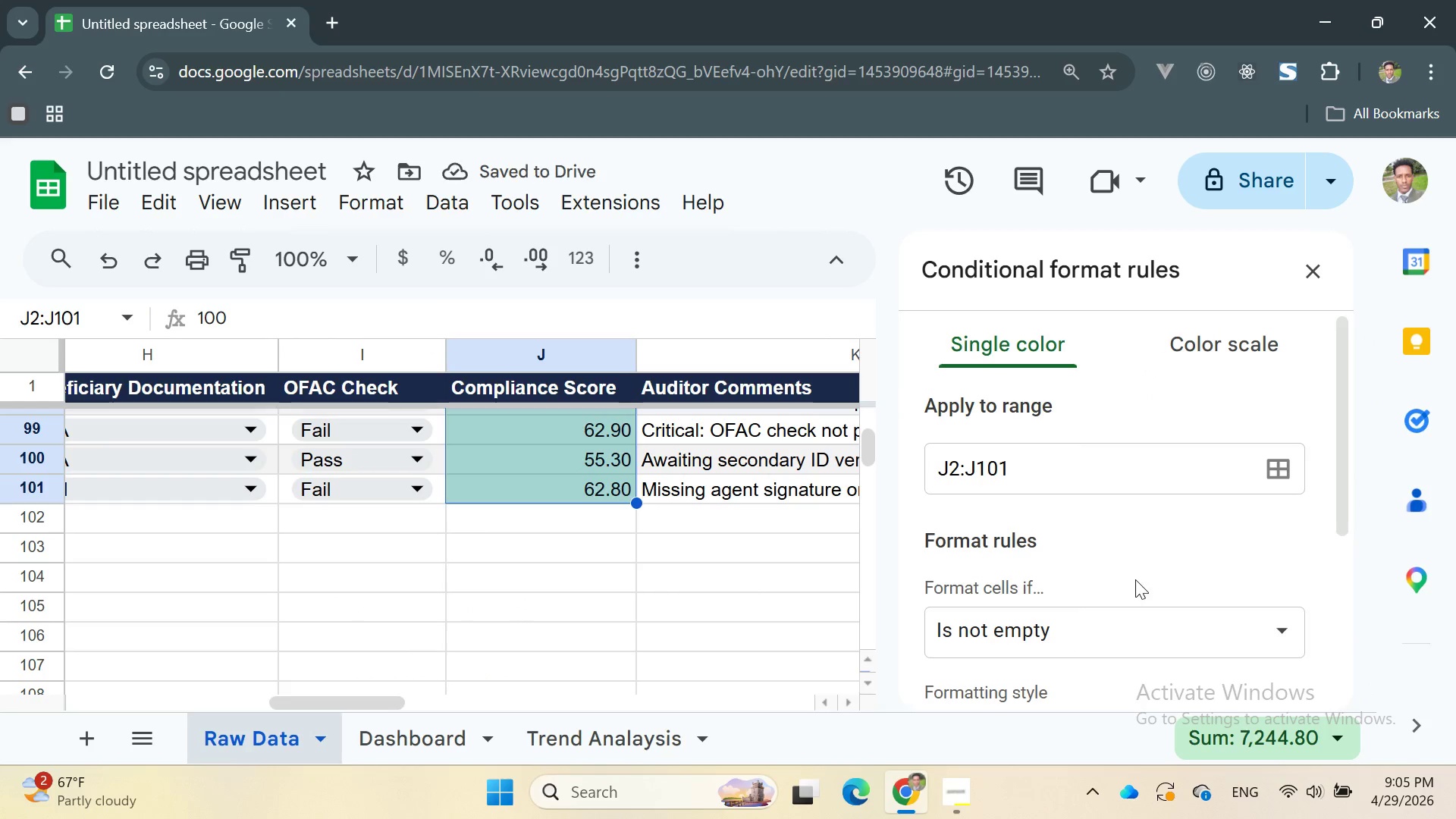 
left_click([1103, 637])
 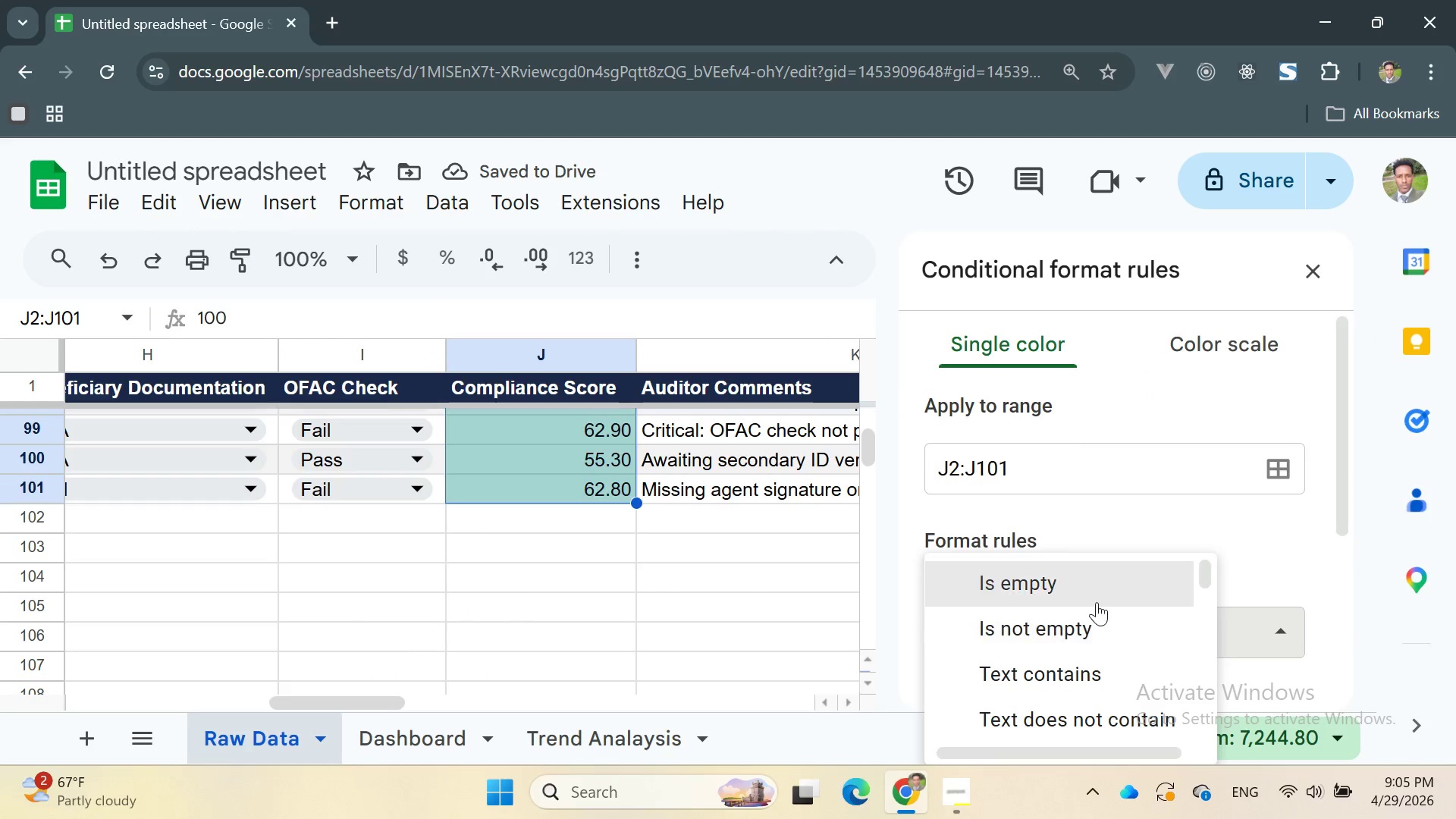 
scroll: coordinate [1097, 602], scroll_direction: down, amount: 10.0
 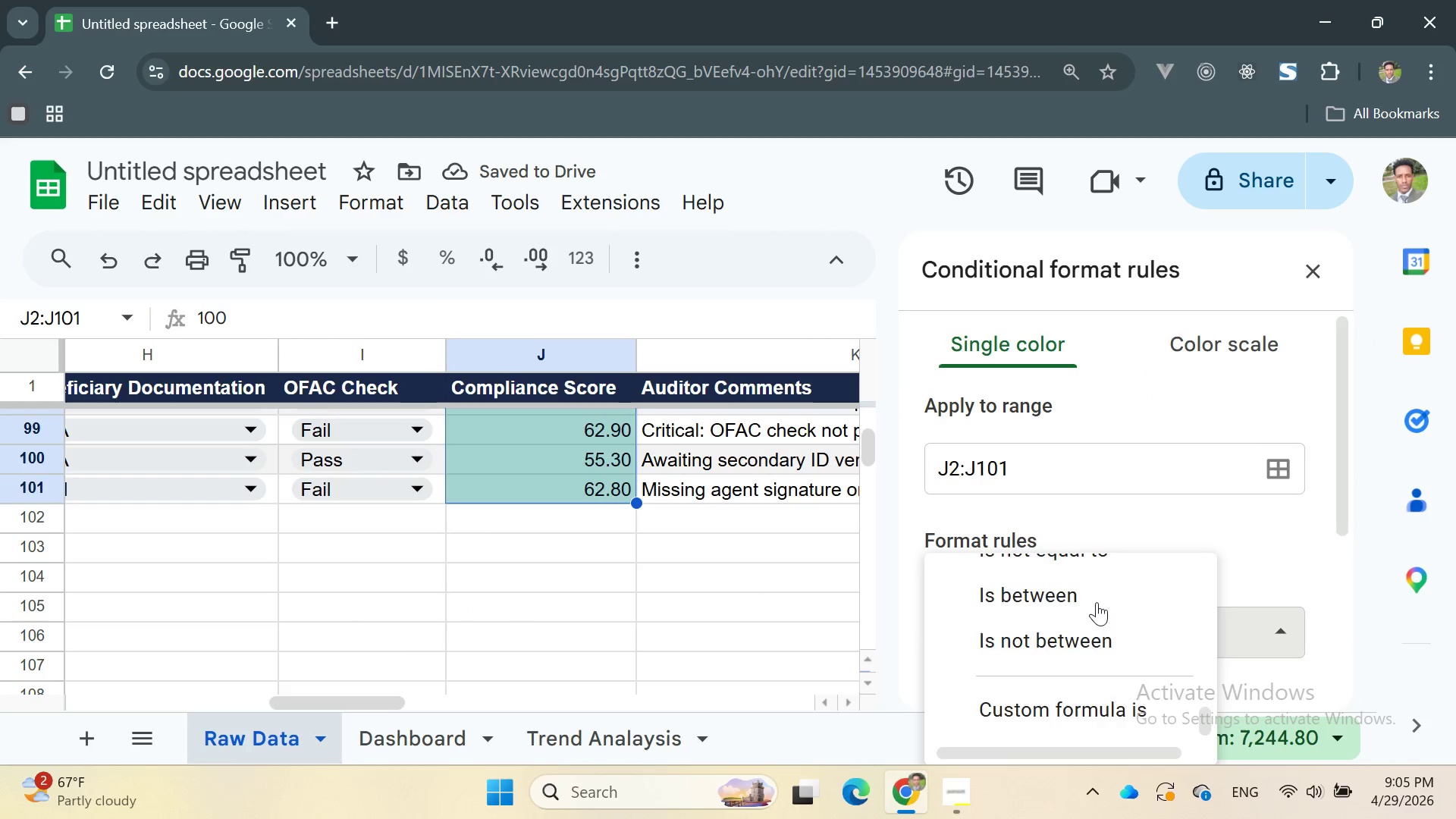 
scroll: coordinate [1097, 602], scroll_direction: up, amount: 1.0
 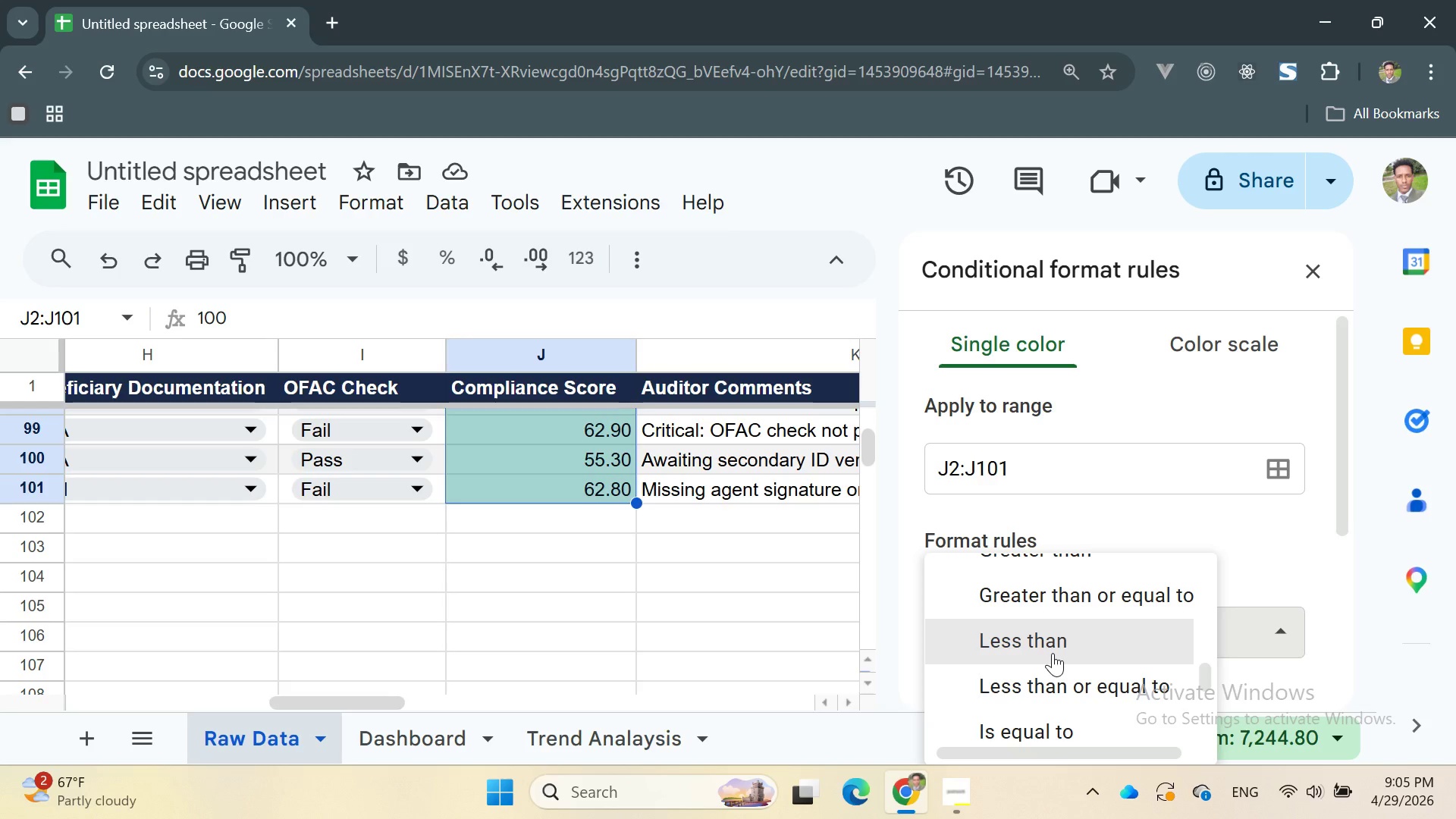 
left_click([1089, 642])
 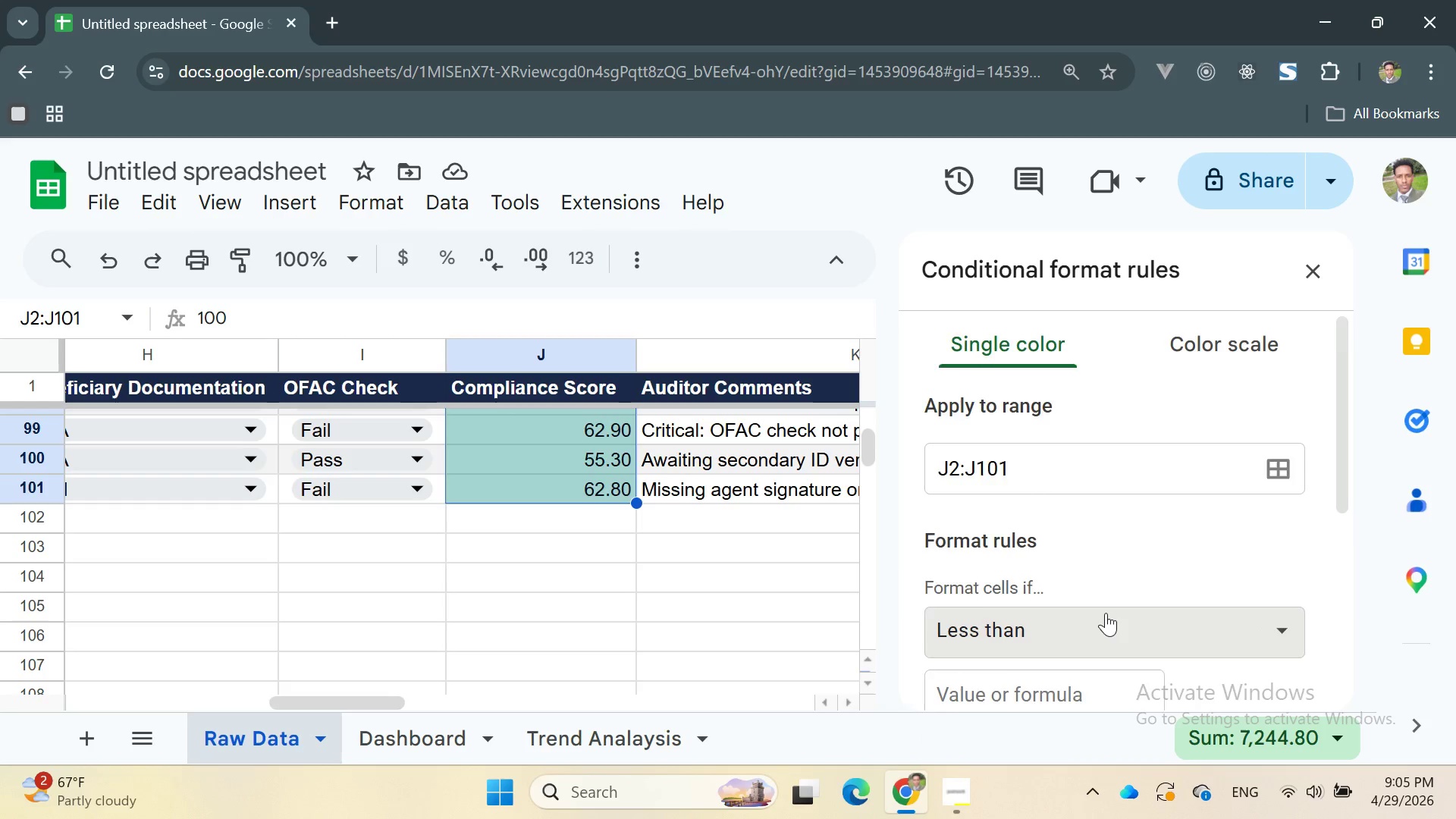 
scroll: coordinate [1106, 613], scroll_direction: down, amount: 1.0
 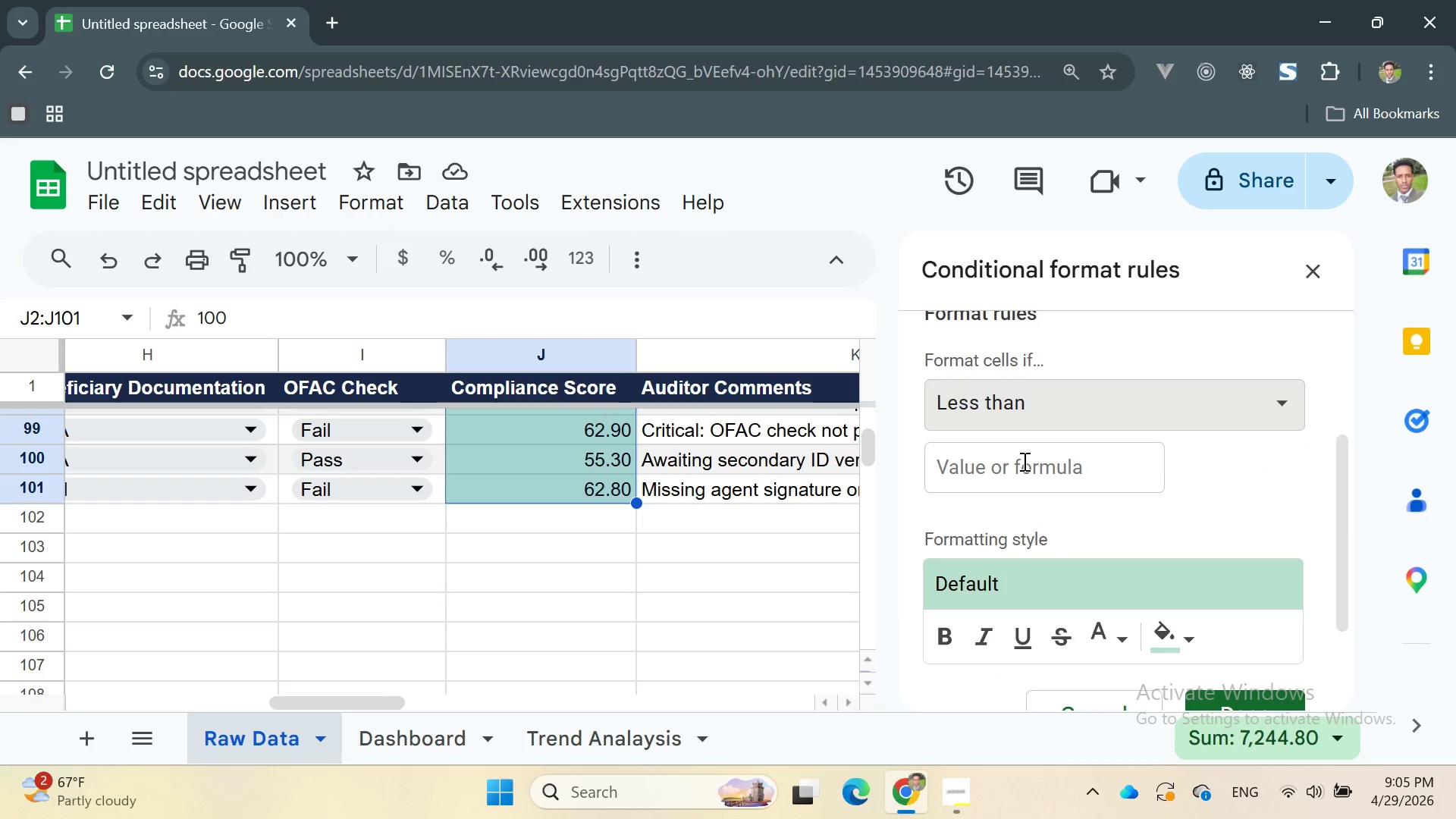 
left_click([1021, 460])
 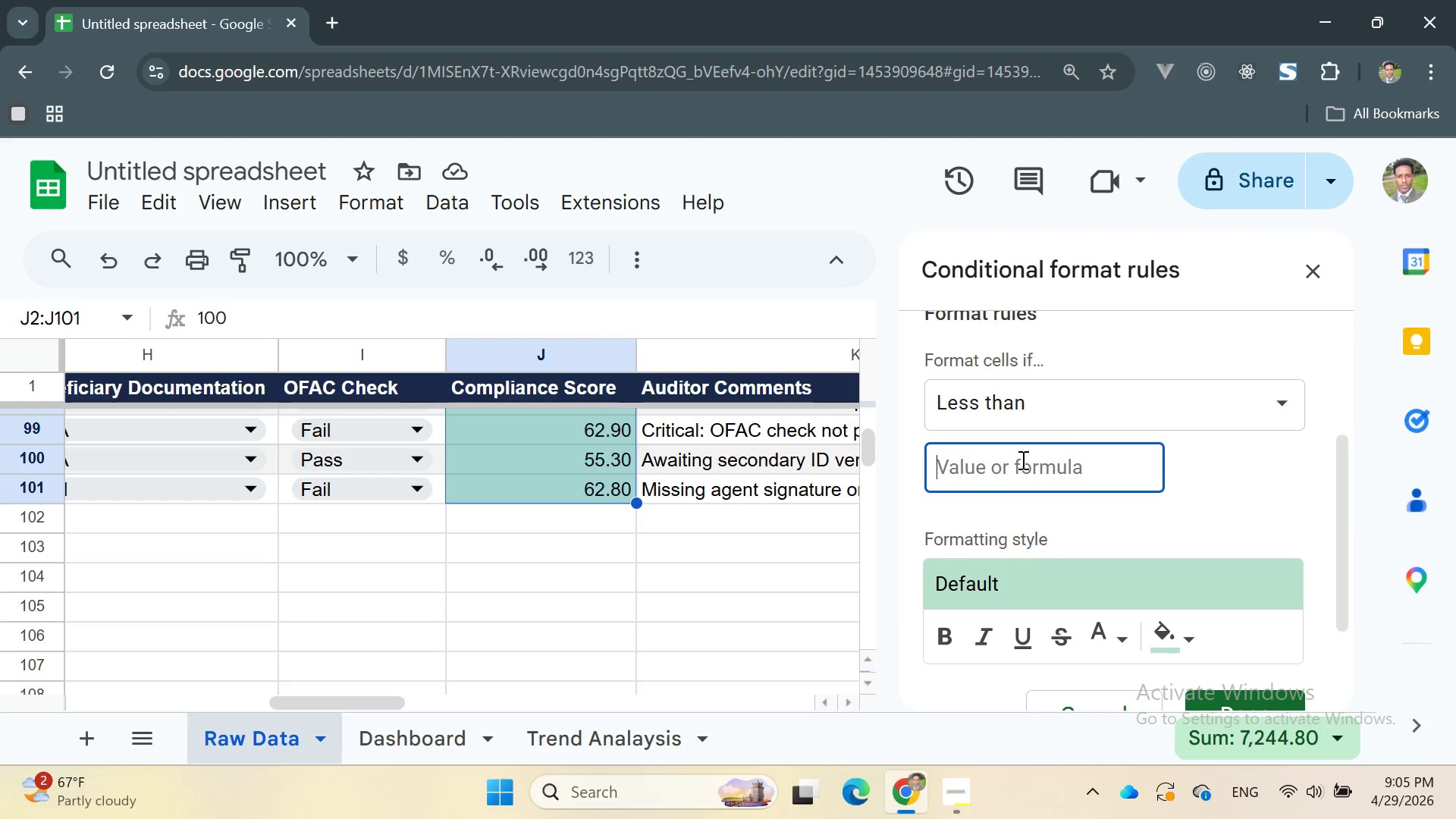 
type(85)
 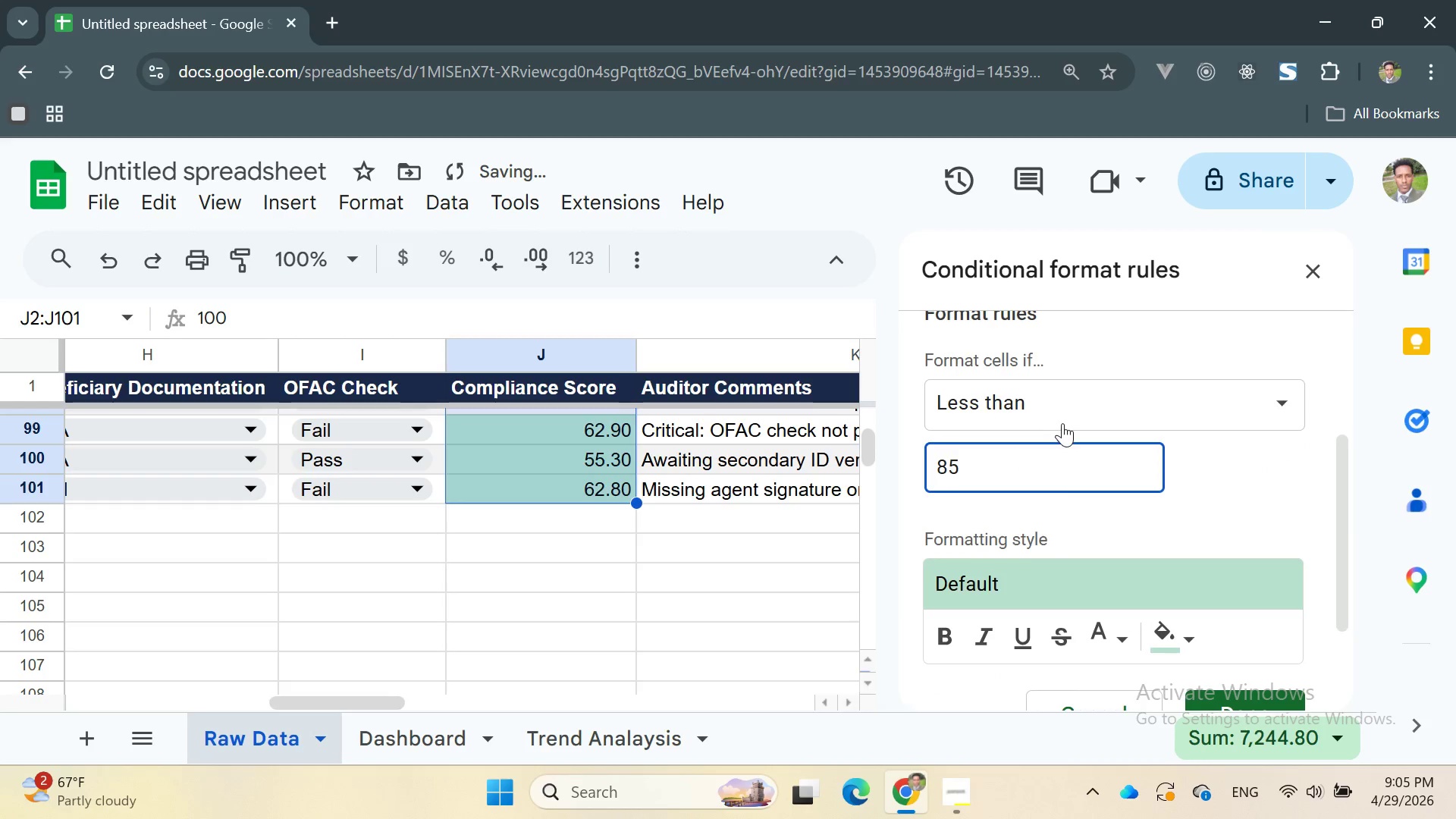 
scroll: coordinate [1137, 522], scroll_direction: down, amount: 3.0
 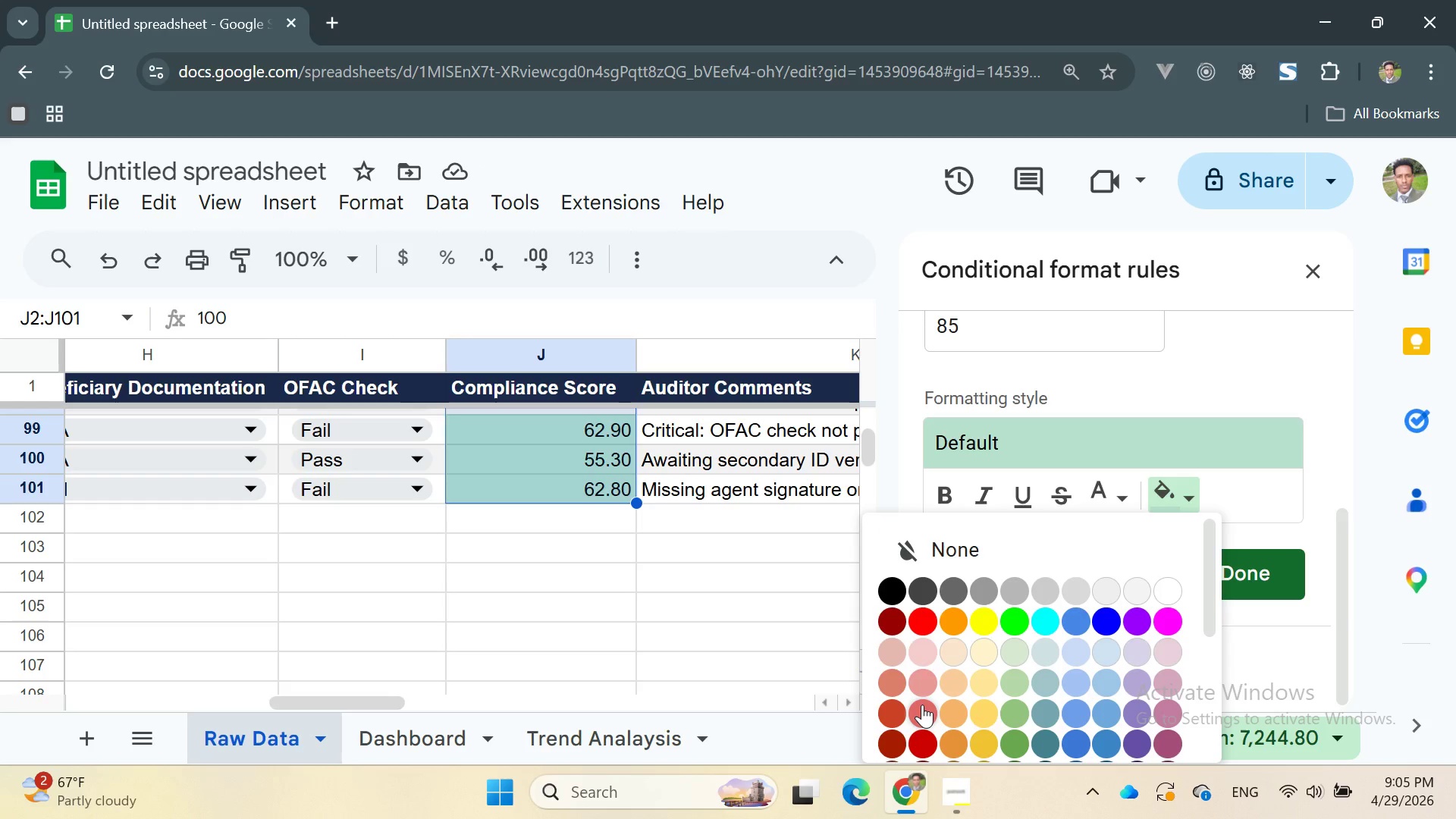 
wait(10.37)
 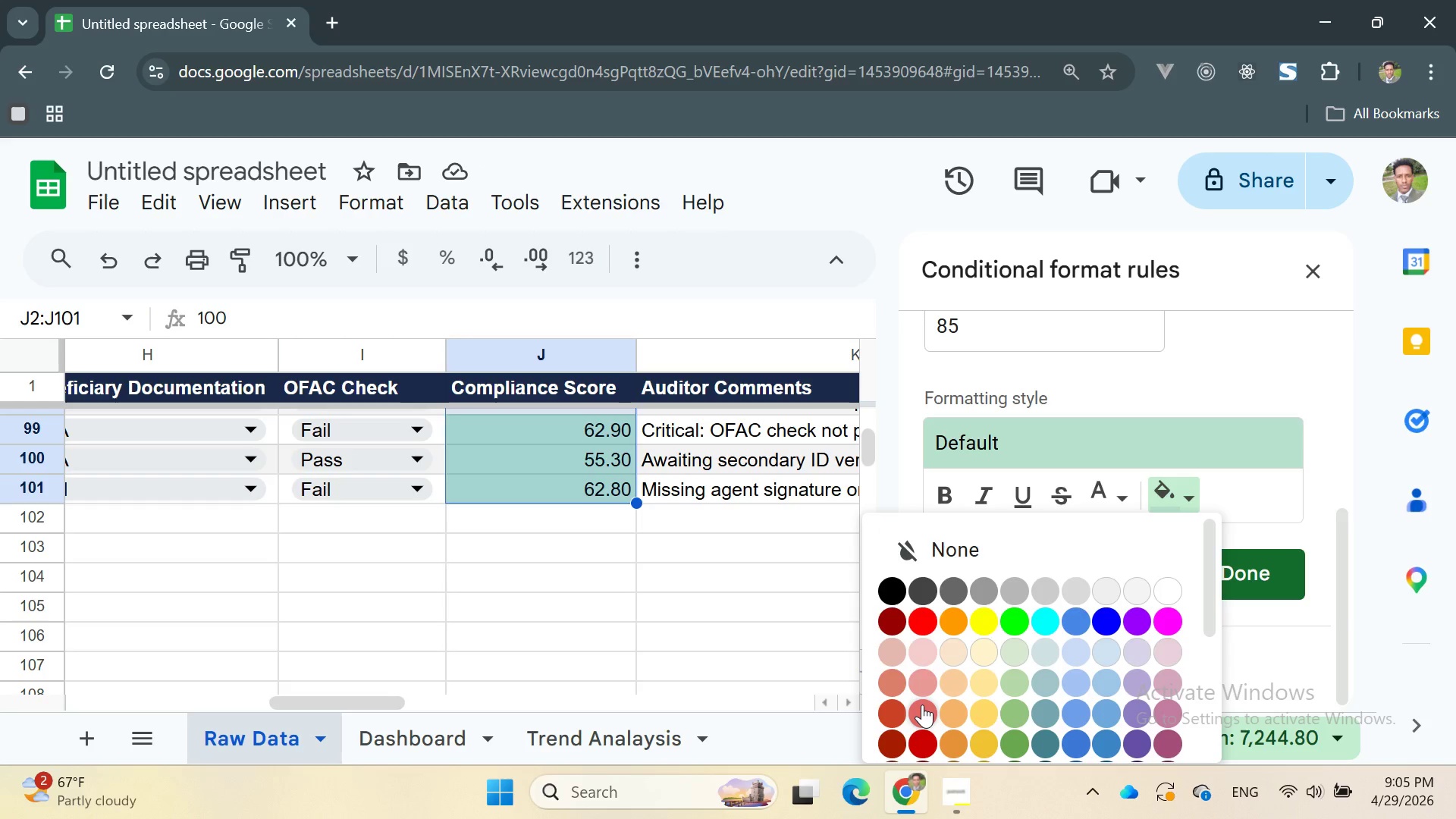 
left_click([922, 704])
 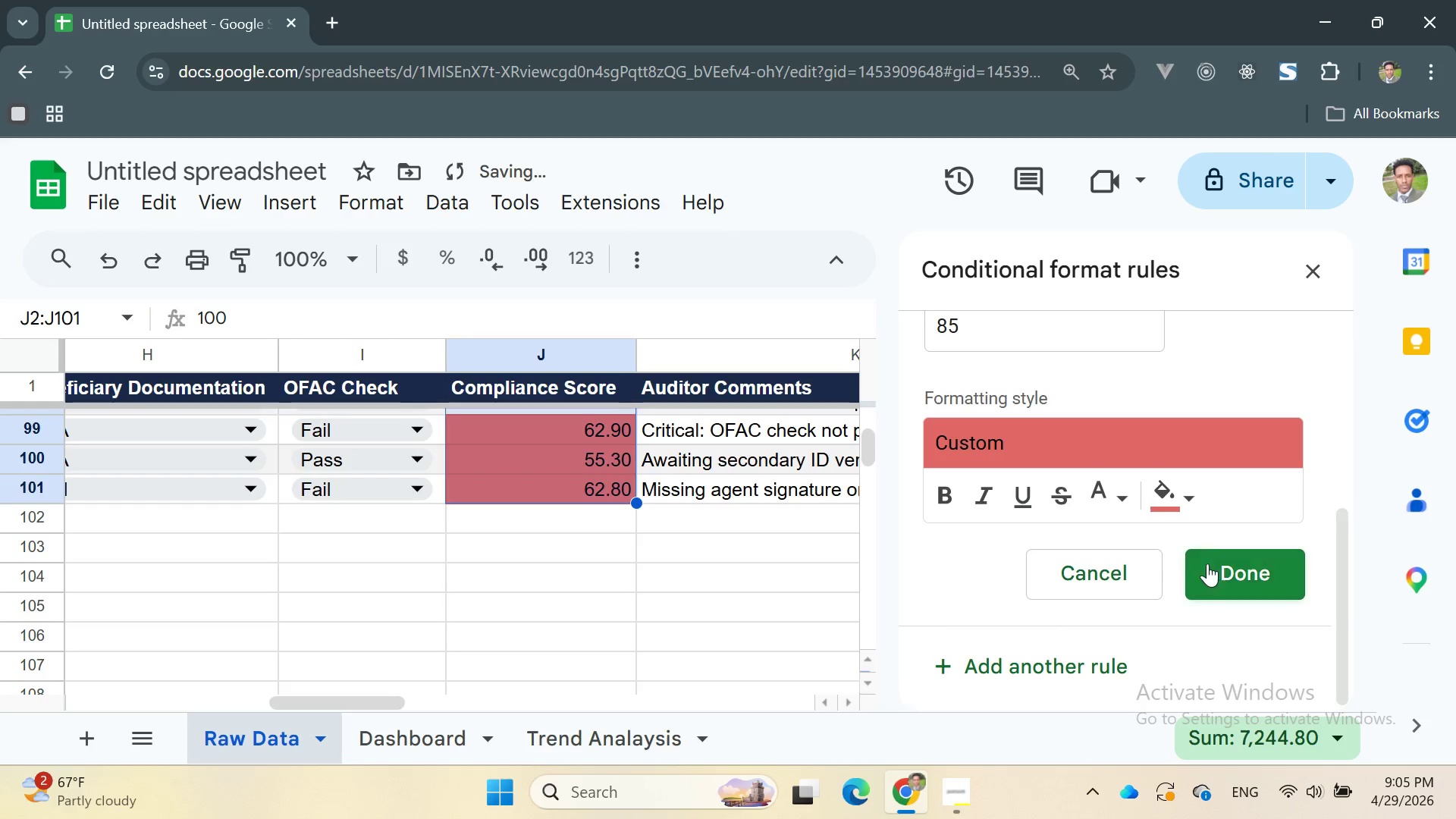 
left_click([1233, 570])
 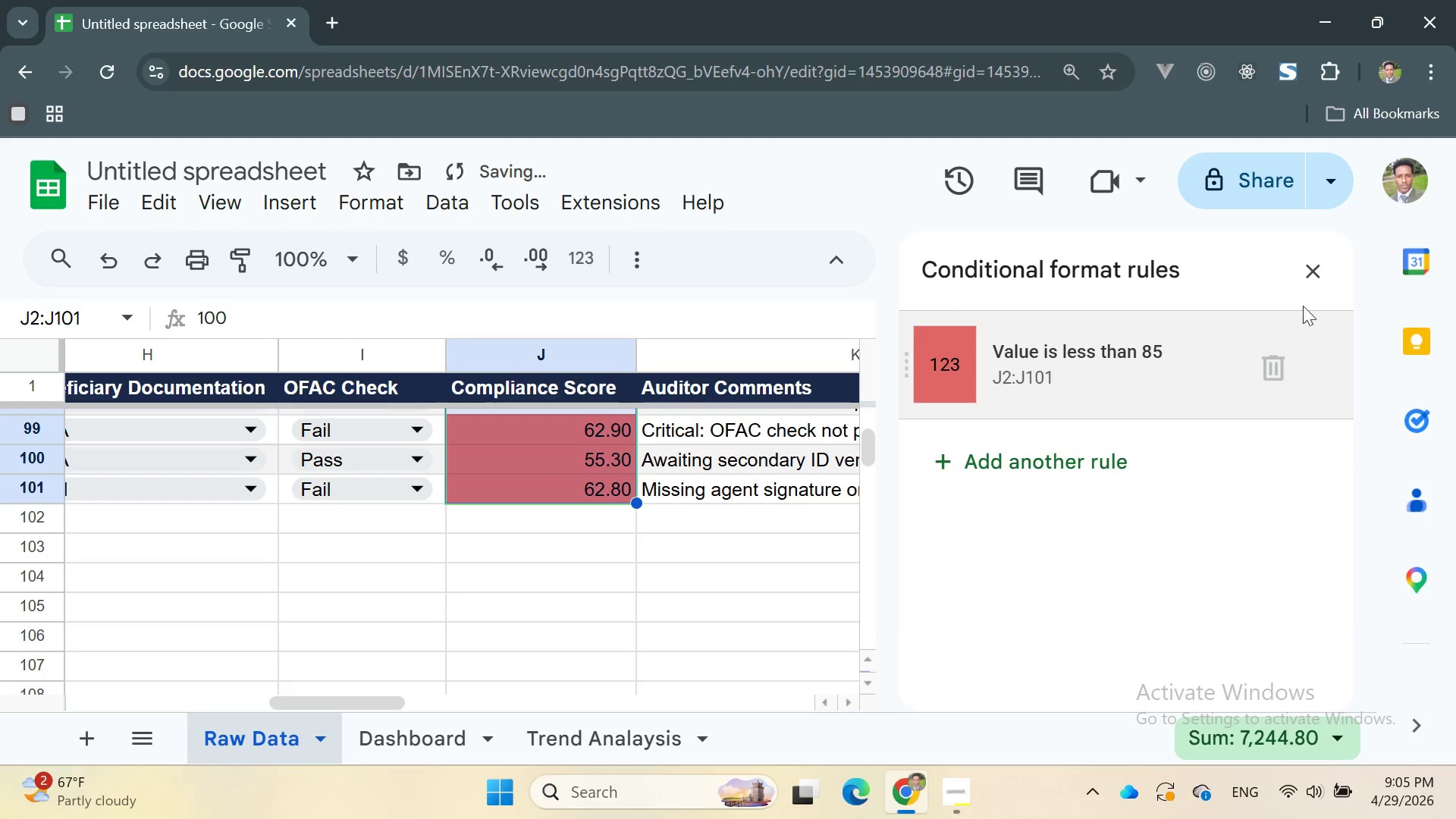 
left_click([1304, 281])
 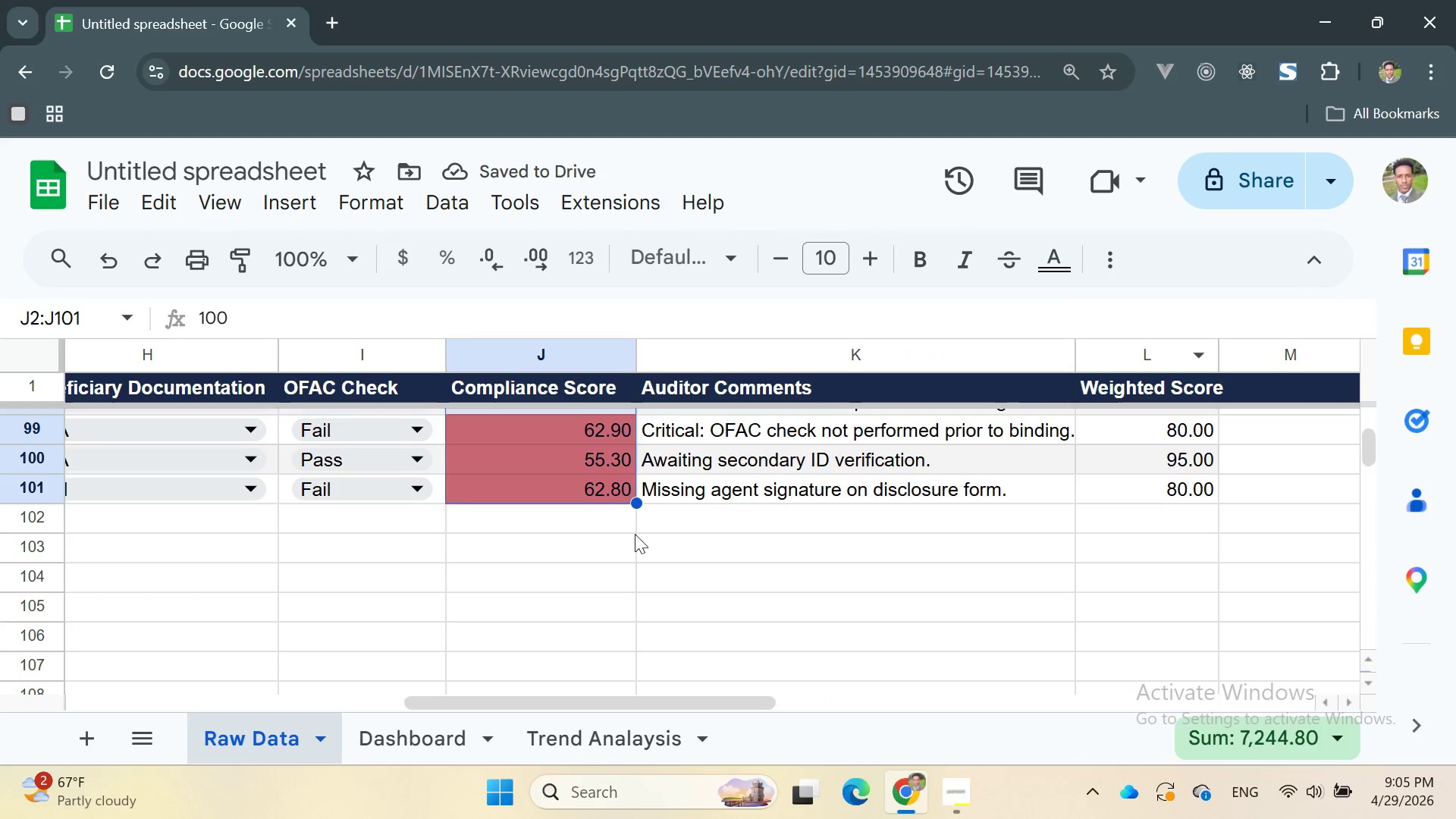 
scroll: coordinate [631, 528], scroll_direction: up, amount: 37.0
 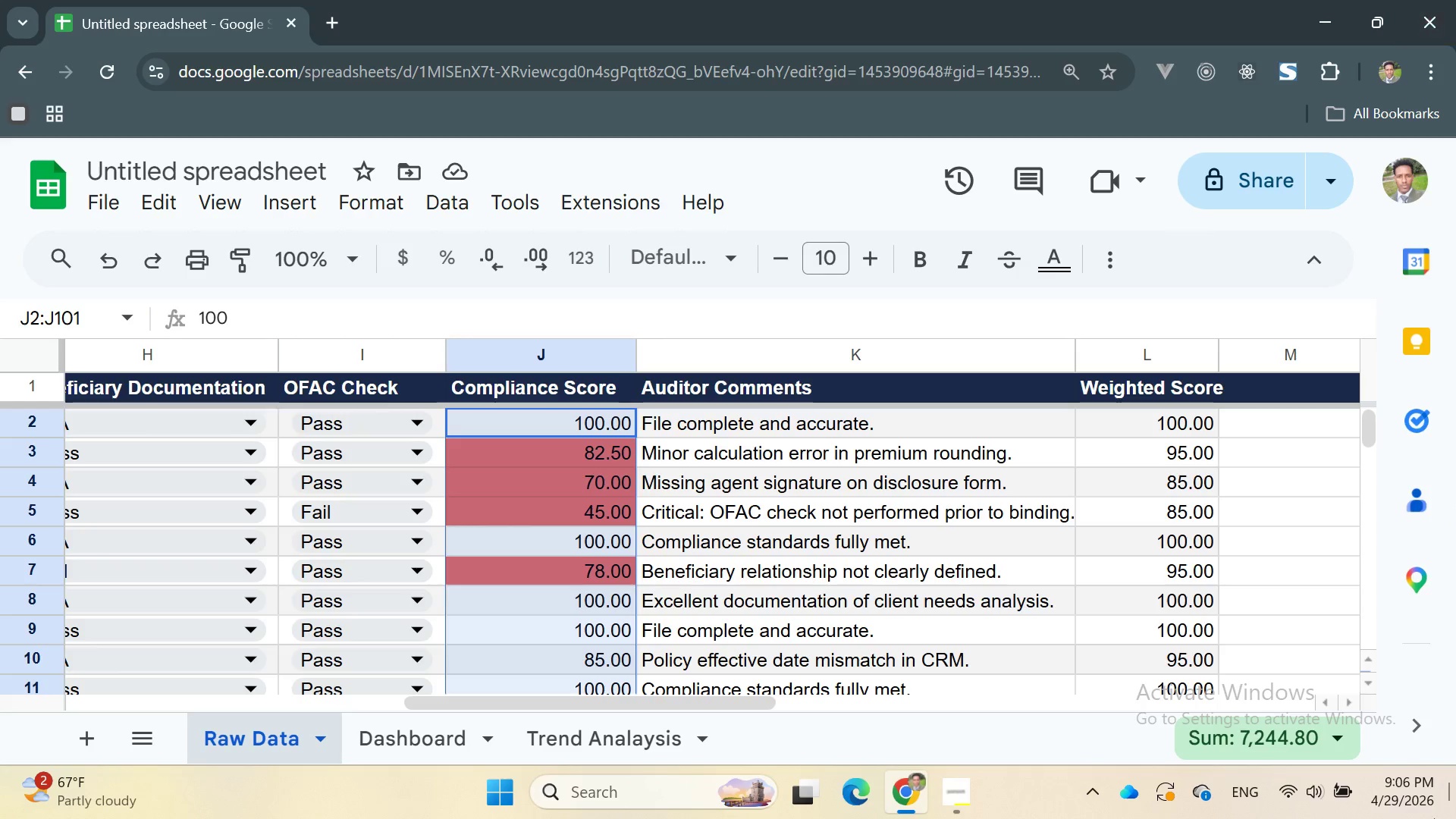 
wait(19.72)
 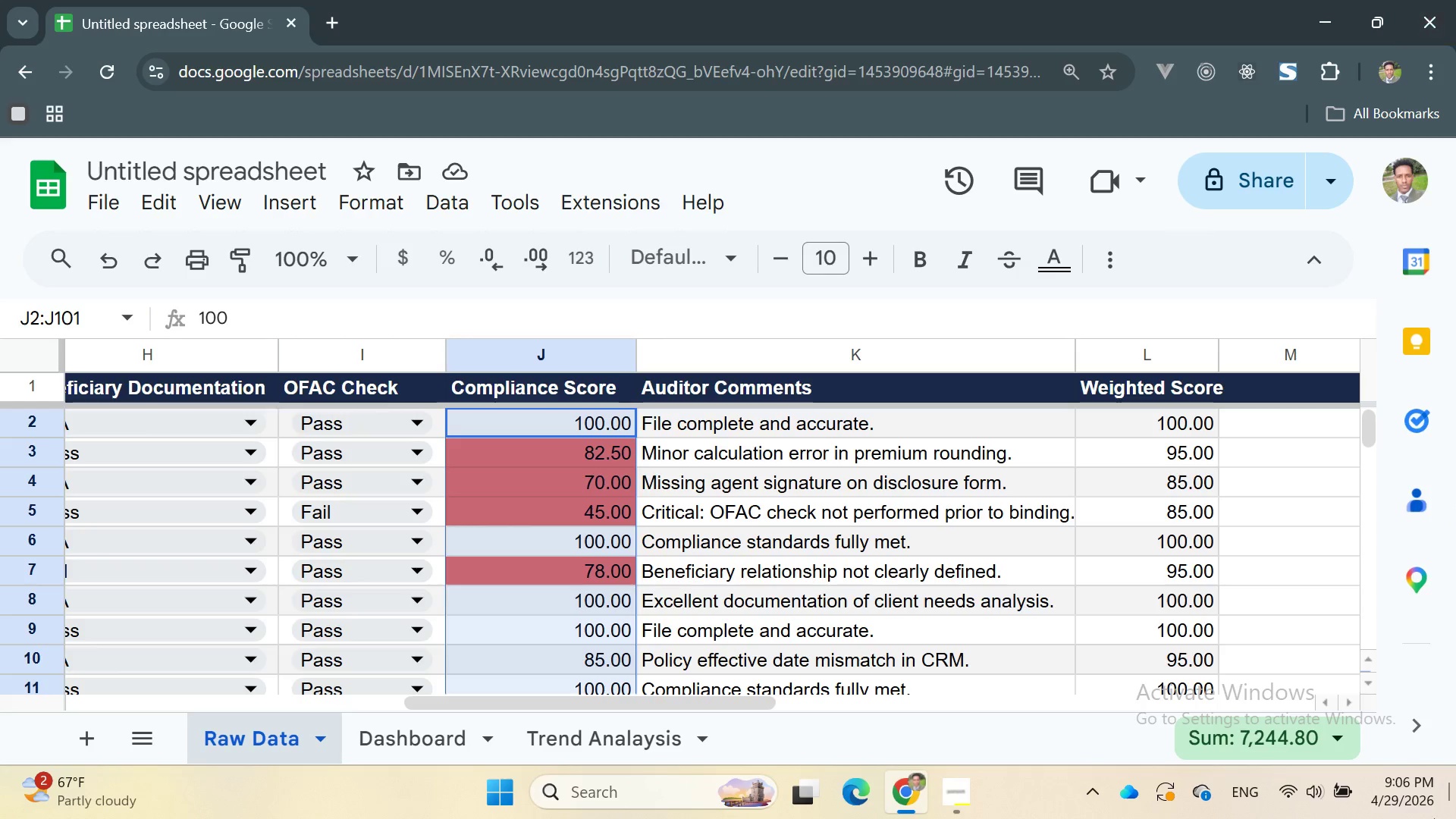 
scroll: coordinate [515, 423], scroll_direction: up, amount: 12.0
 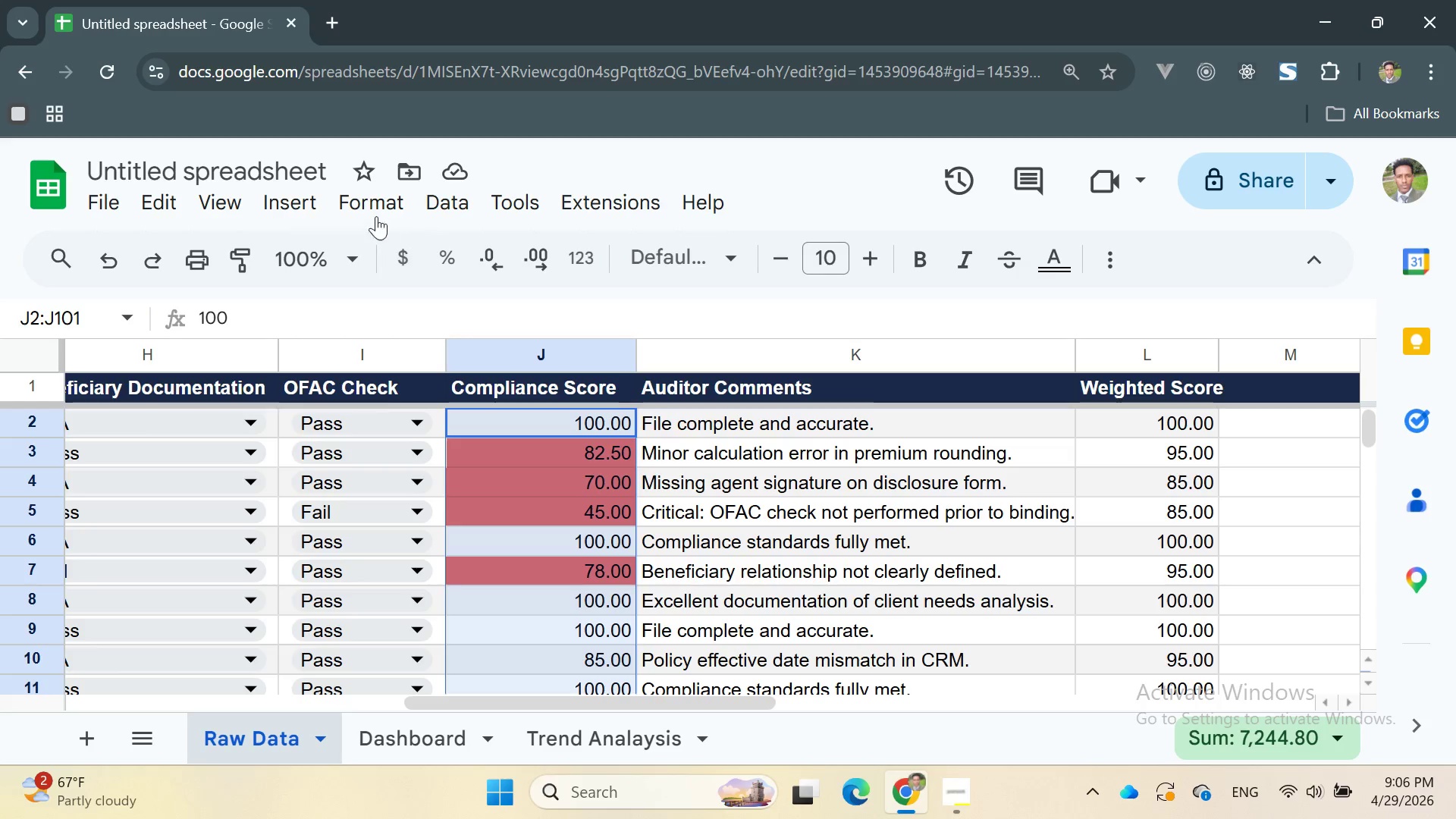 
left_click([375, 207])
 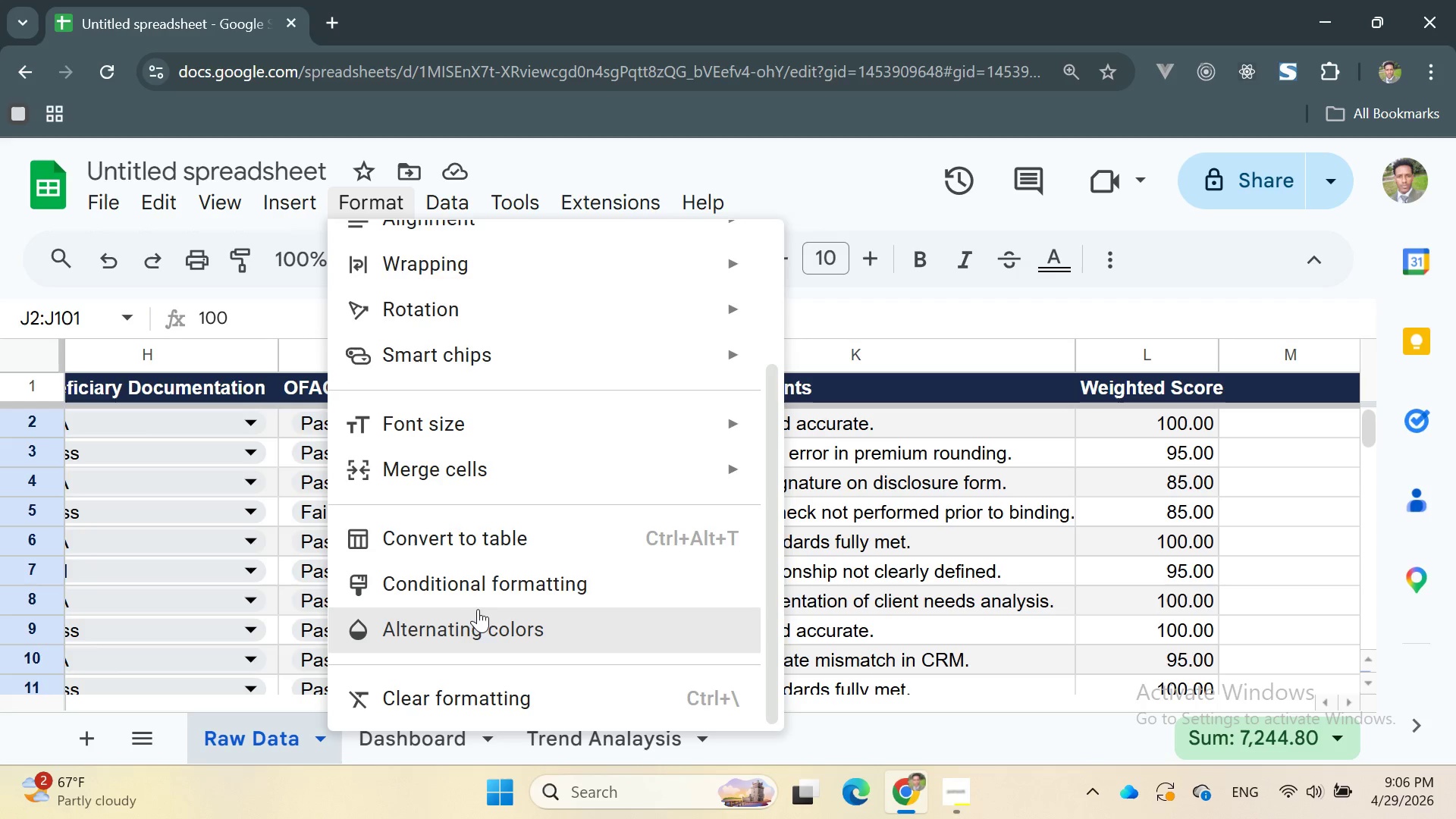 
left_click([468, 585])
 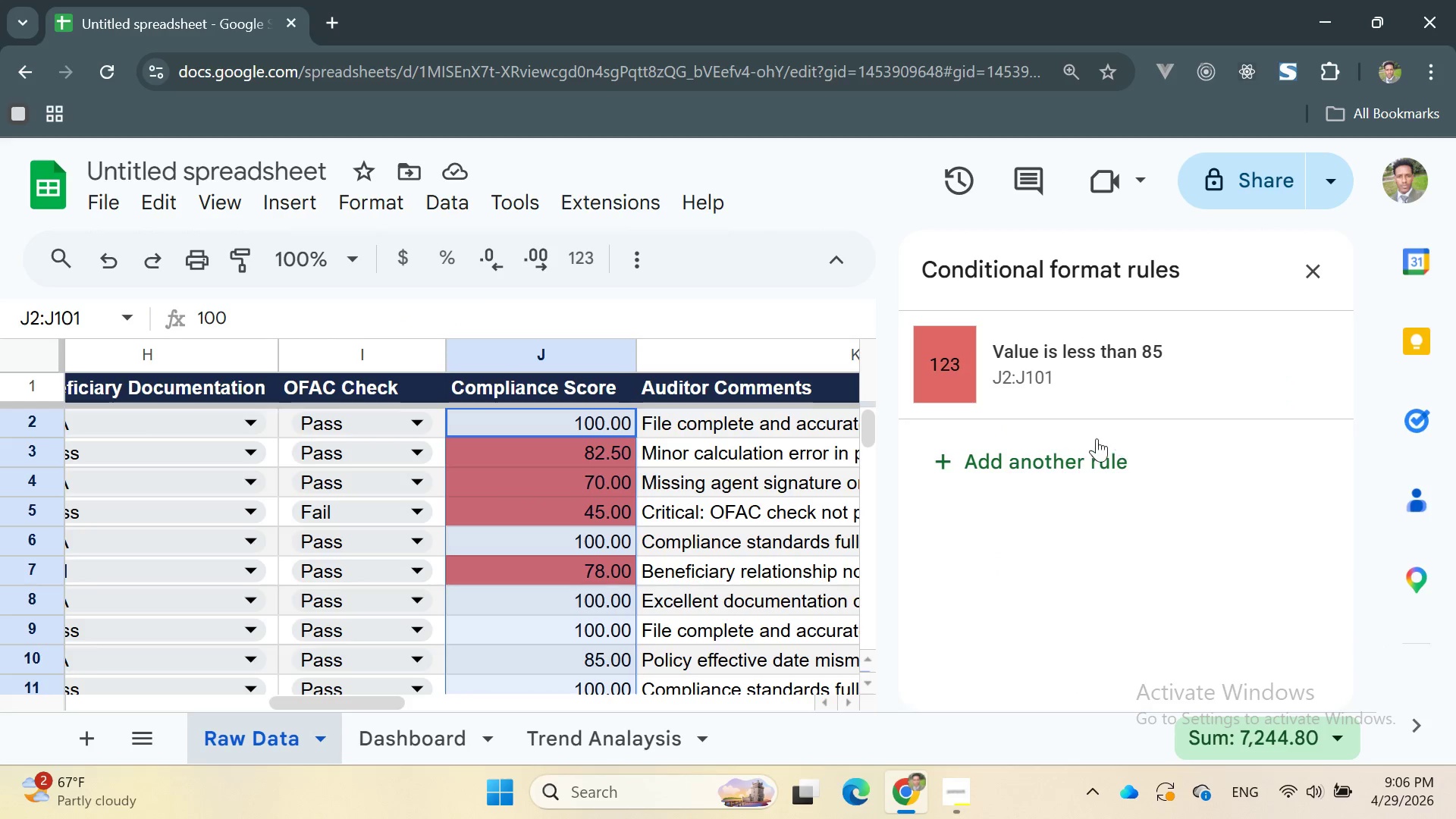 
left_click([994, 469])
 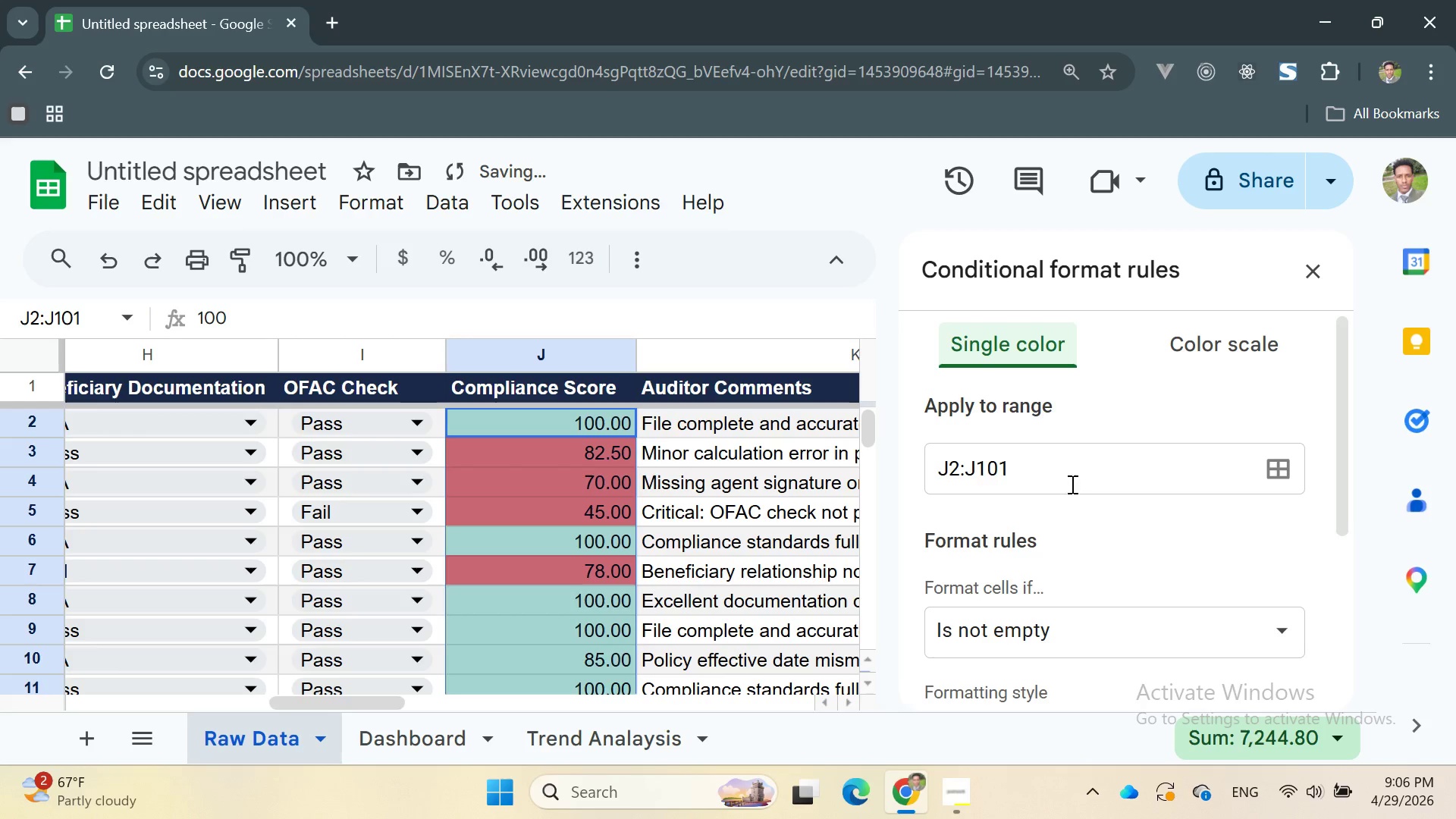 
left_click([1048, 639])
 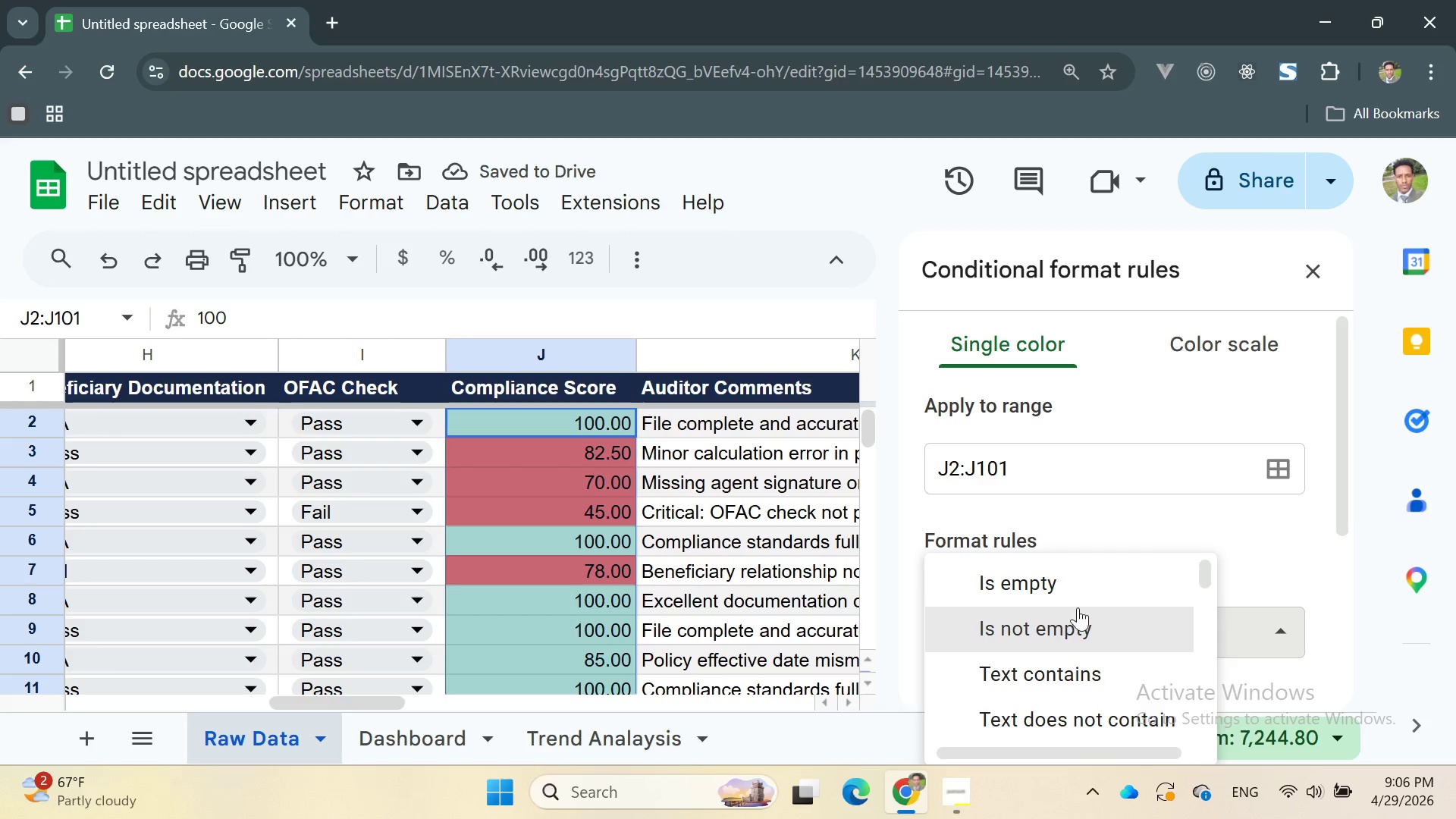 
scroll: coordinate [1085, 624], scroll_direction: down, amount: 16.0
 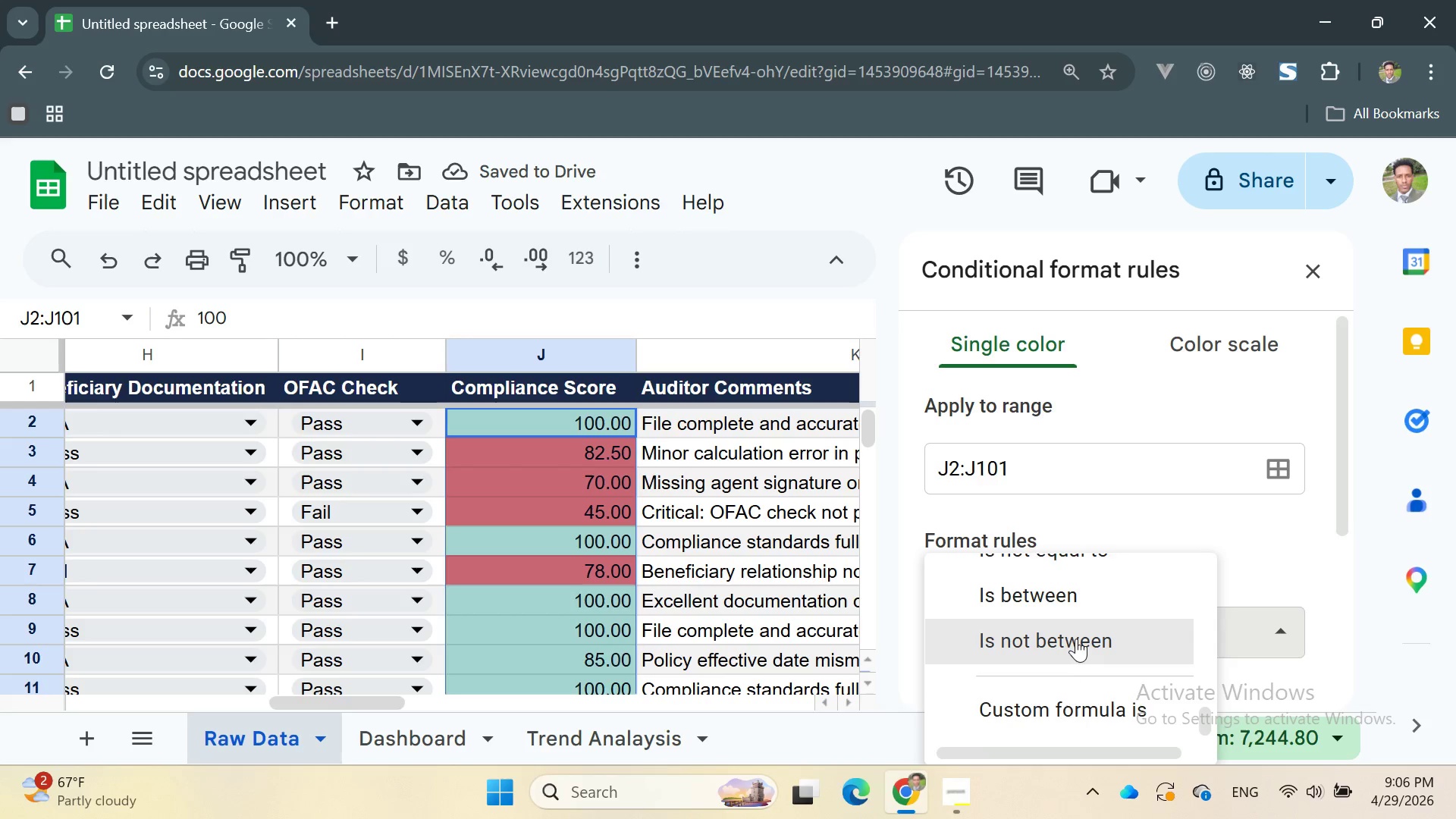 
scroll: coordinate [1076, 638], scroll_direction: up, amount: 1.0
 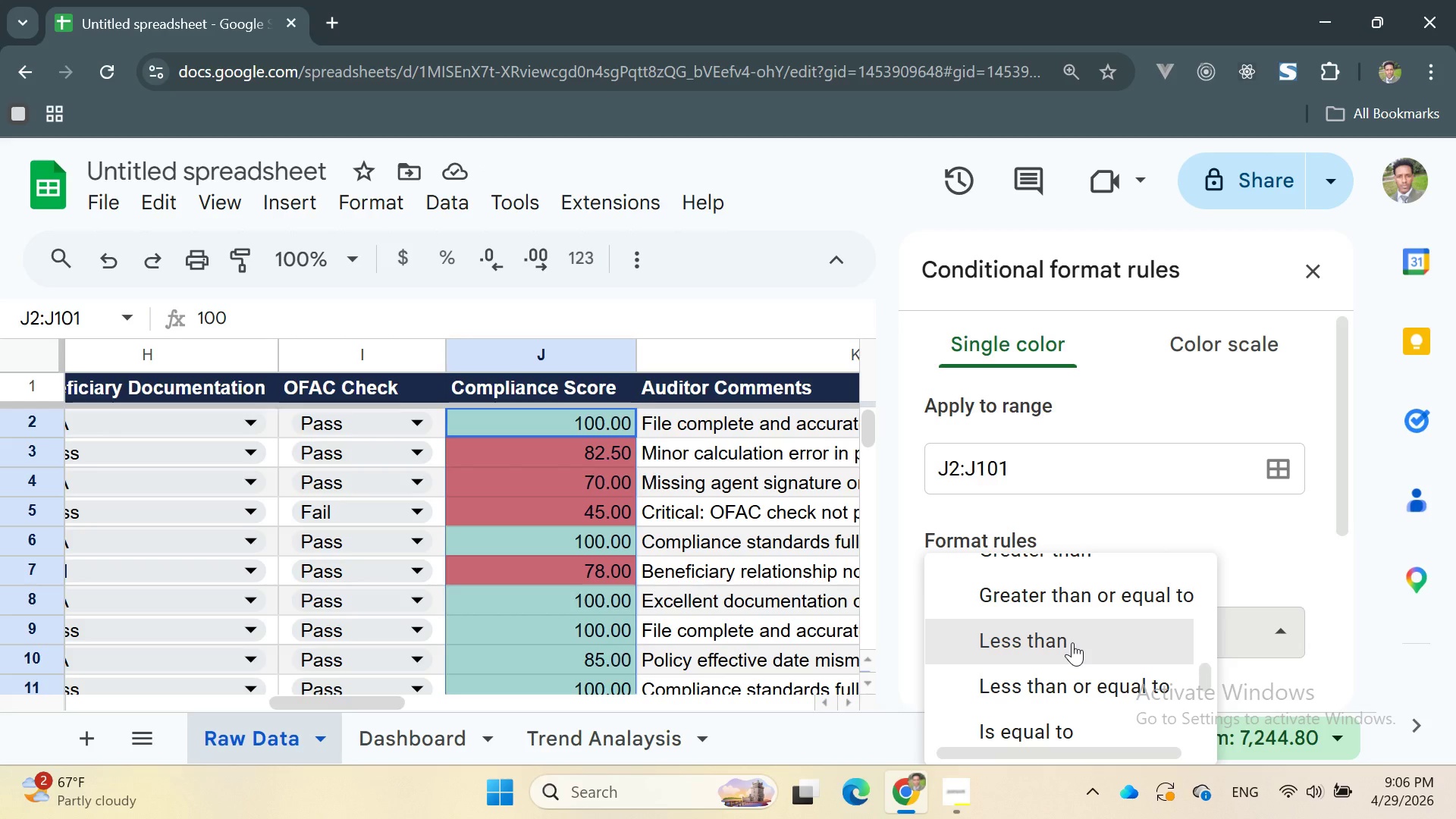 
scroll: coordinate [1078, 646], scroll_direction: down, amount: 10.0
 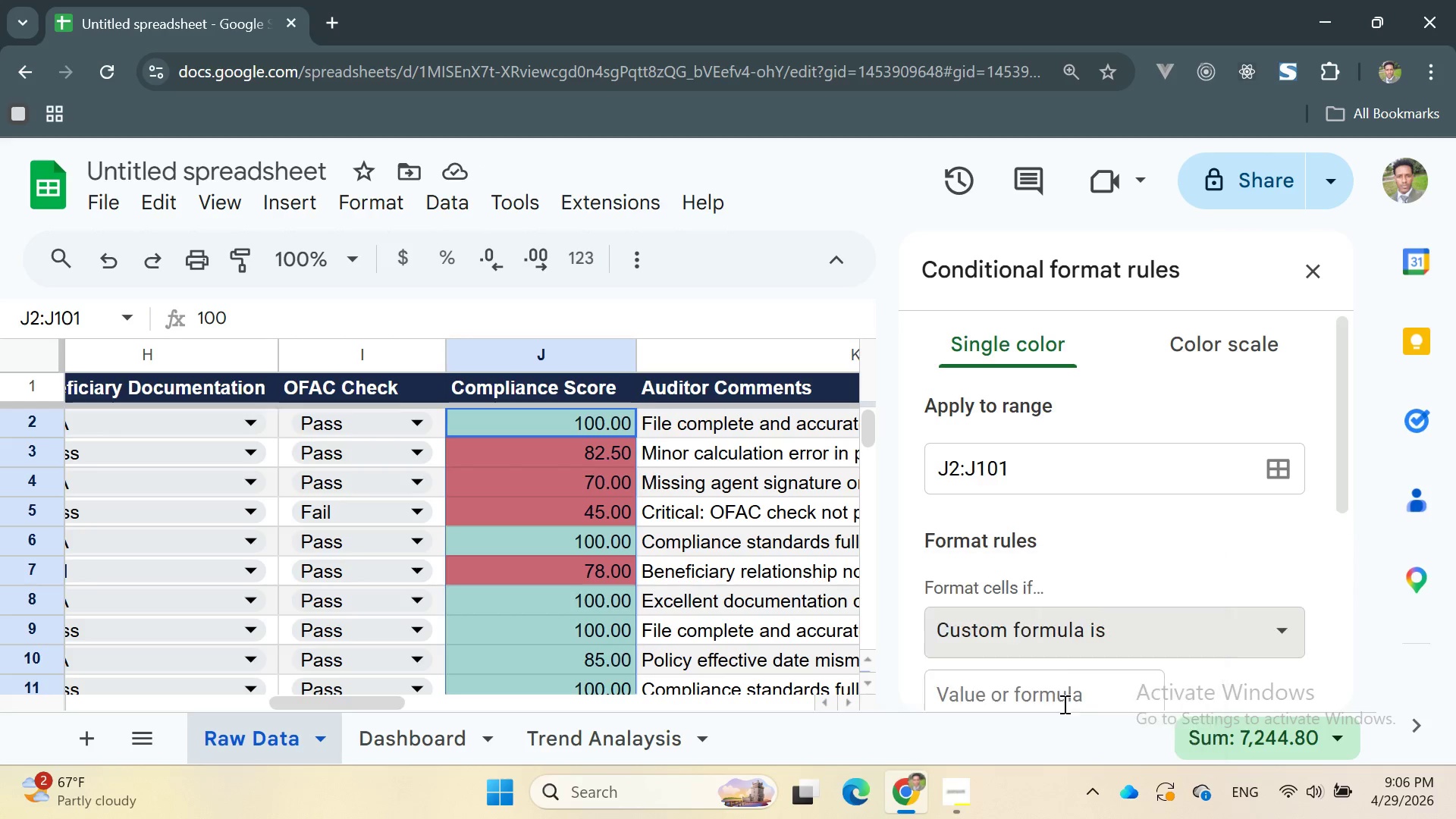 
left_click([1065, 704])
 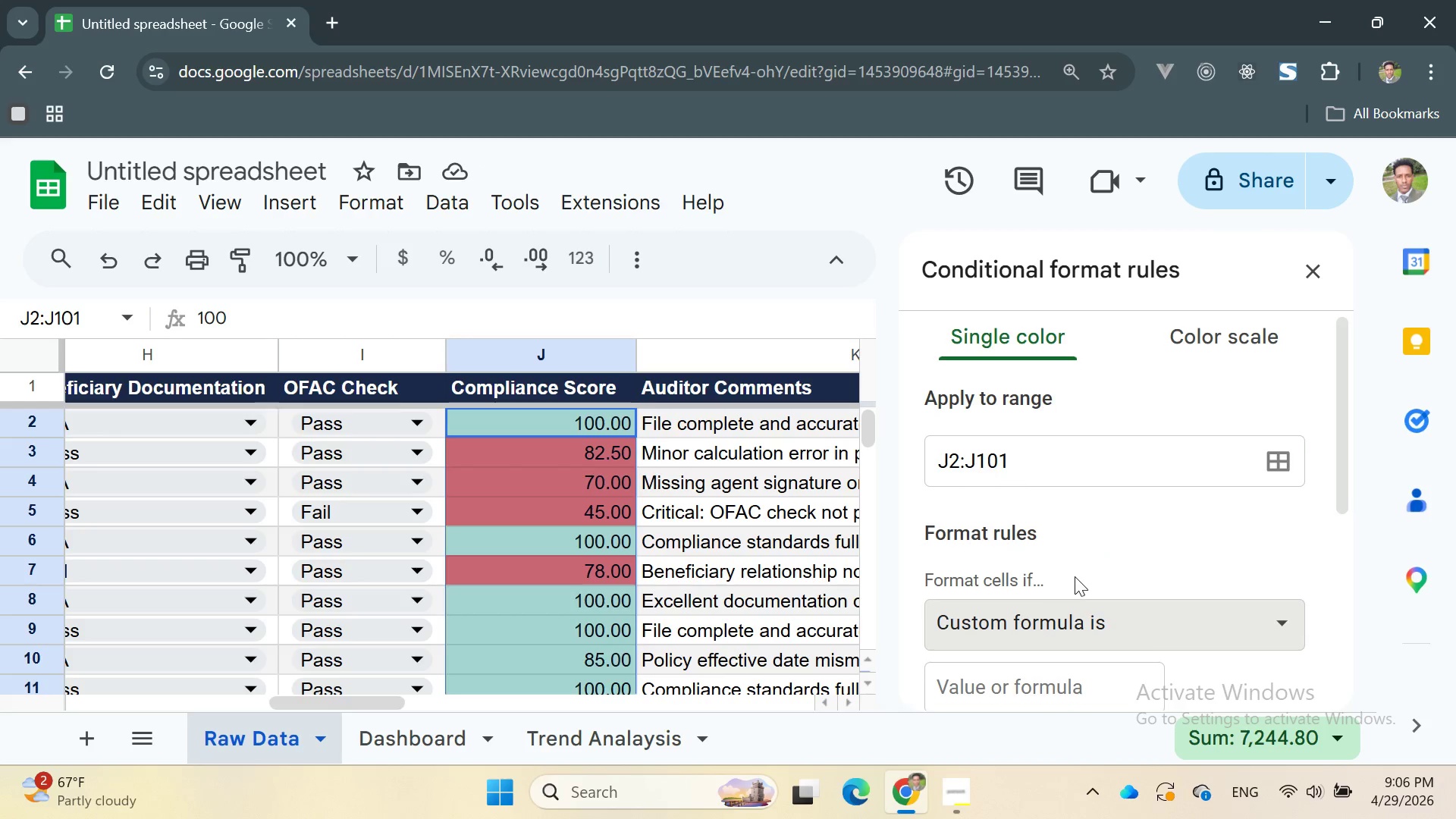 
scroll: coordinate [1075, 579], scroll_direction: down, amount: 4.0
 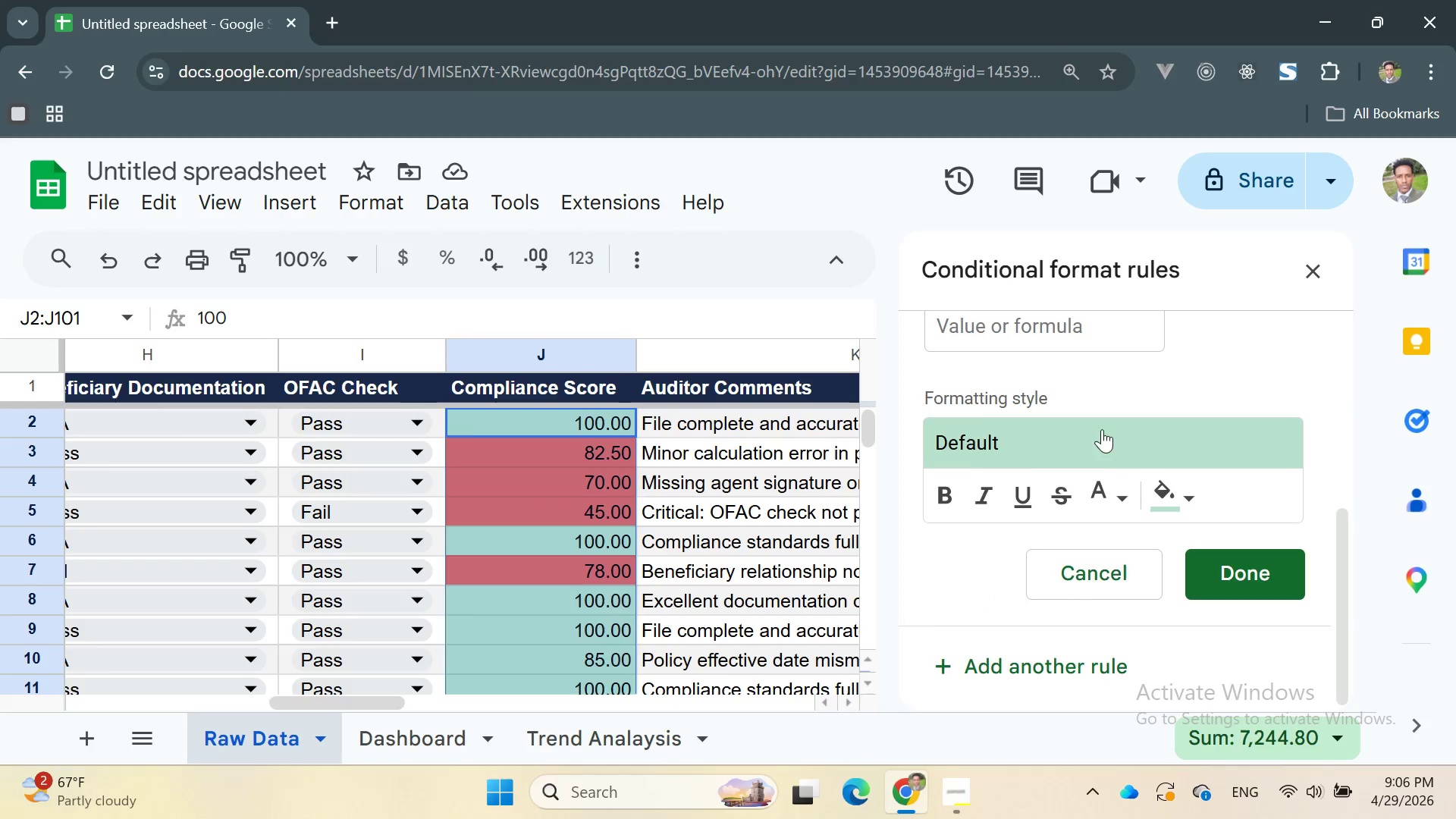 
scroll: coordinate [1097, 447], scroll_direction: none, amount: 0.0
 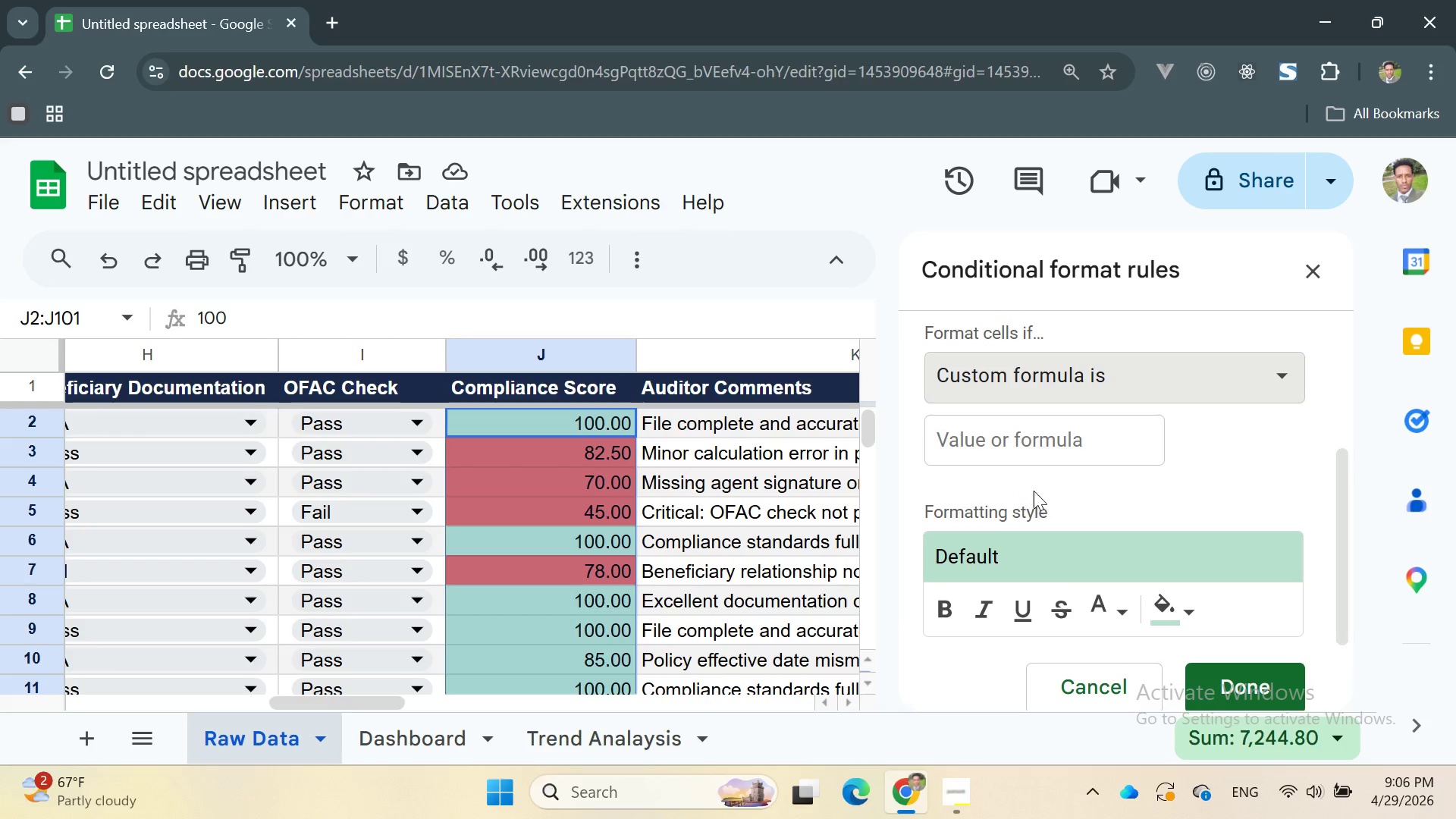 
left_click([1015, 442])
 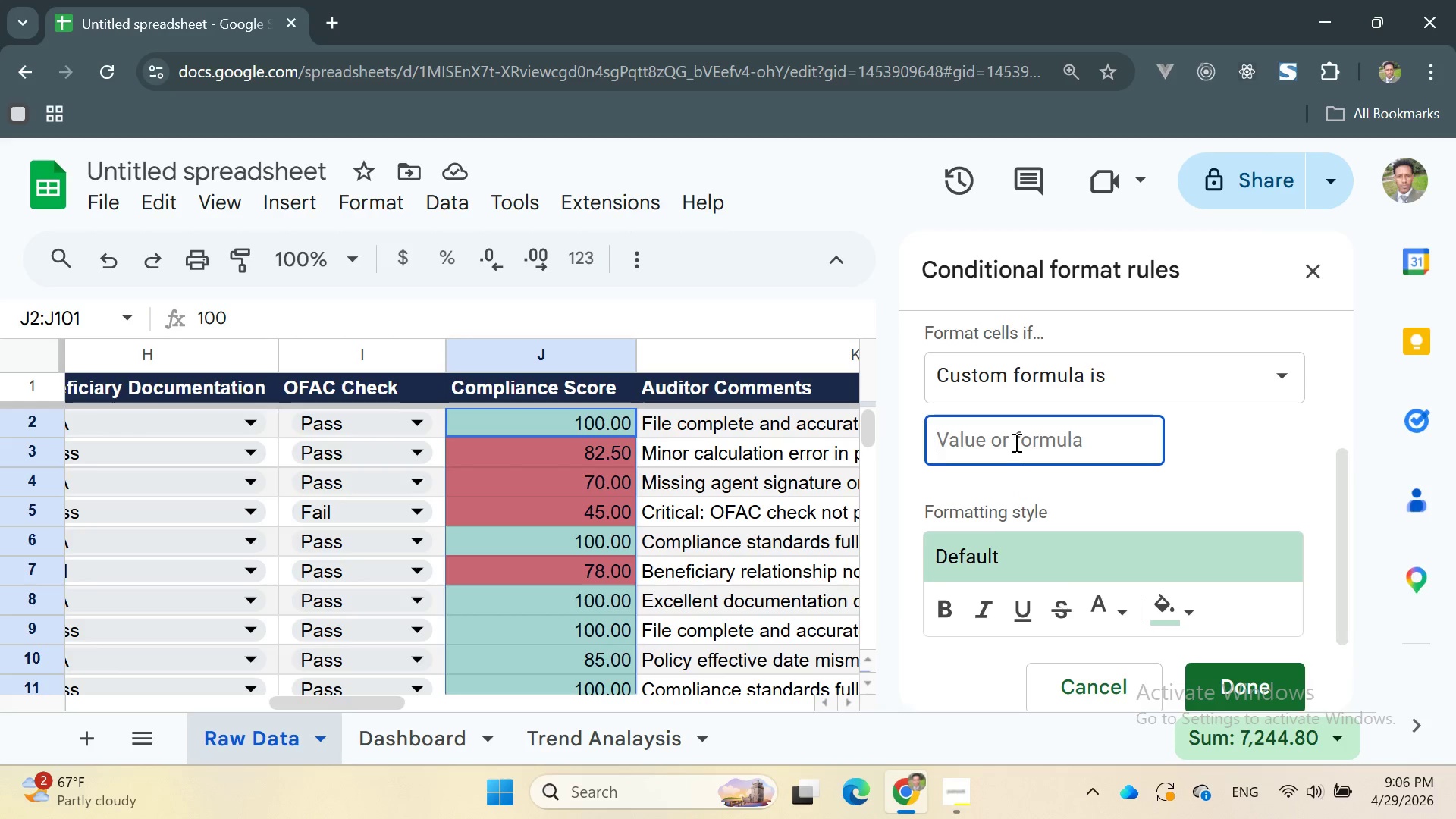 
key(Equal)
 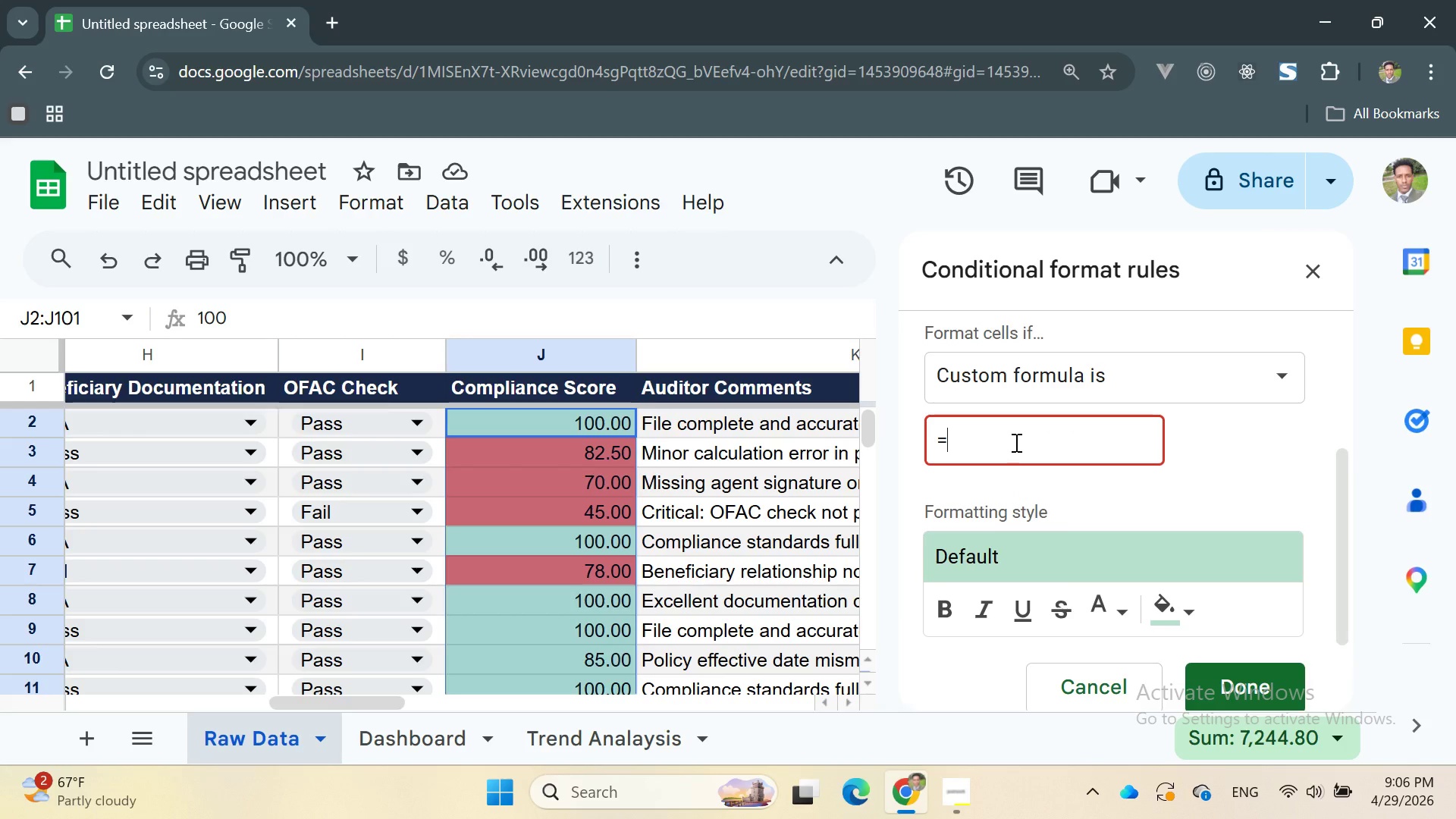 
hold_key(key=ShiftLeft, duration=1.5)
 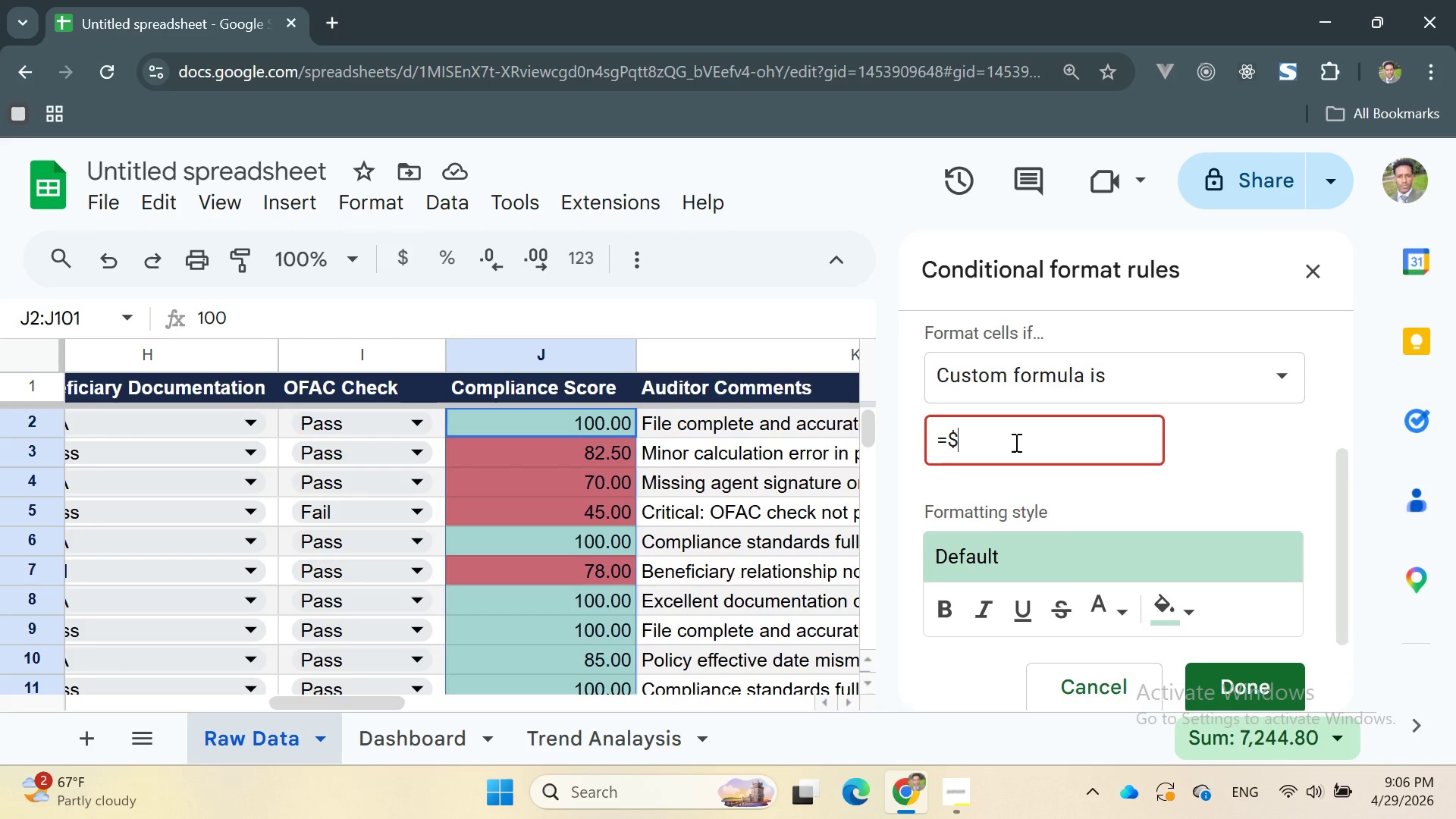 
type($j)
key(Backspace)
type(J2<85)
 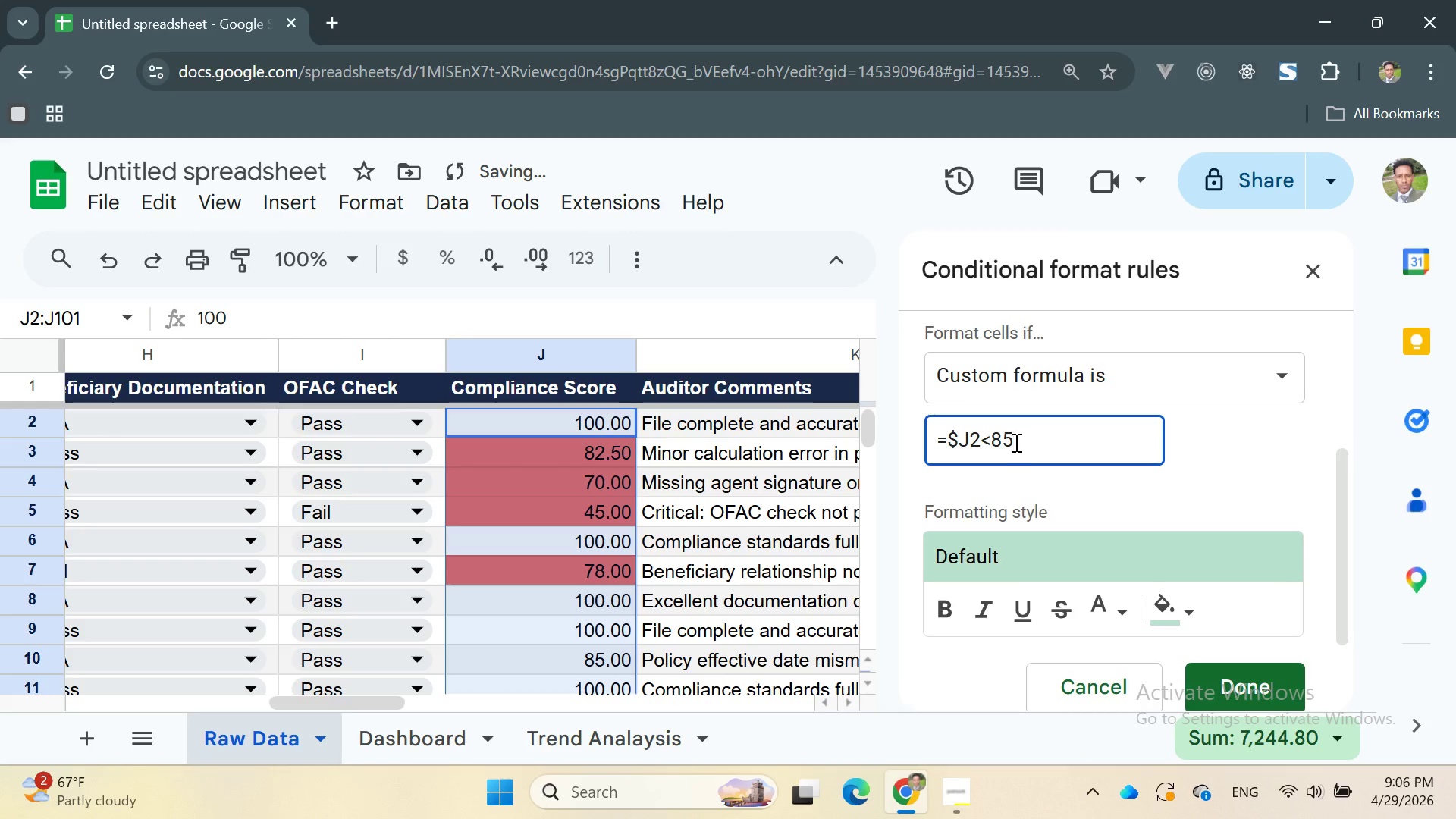 
scroll: coordinate [1095, 526], scroll_direction: down, amount: 2.0
 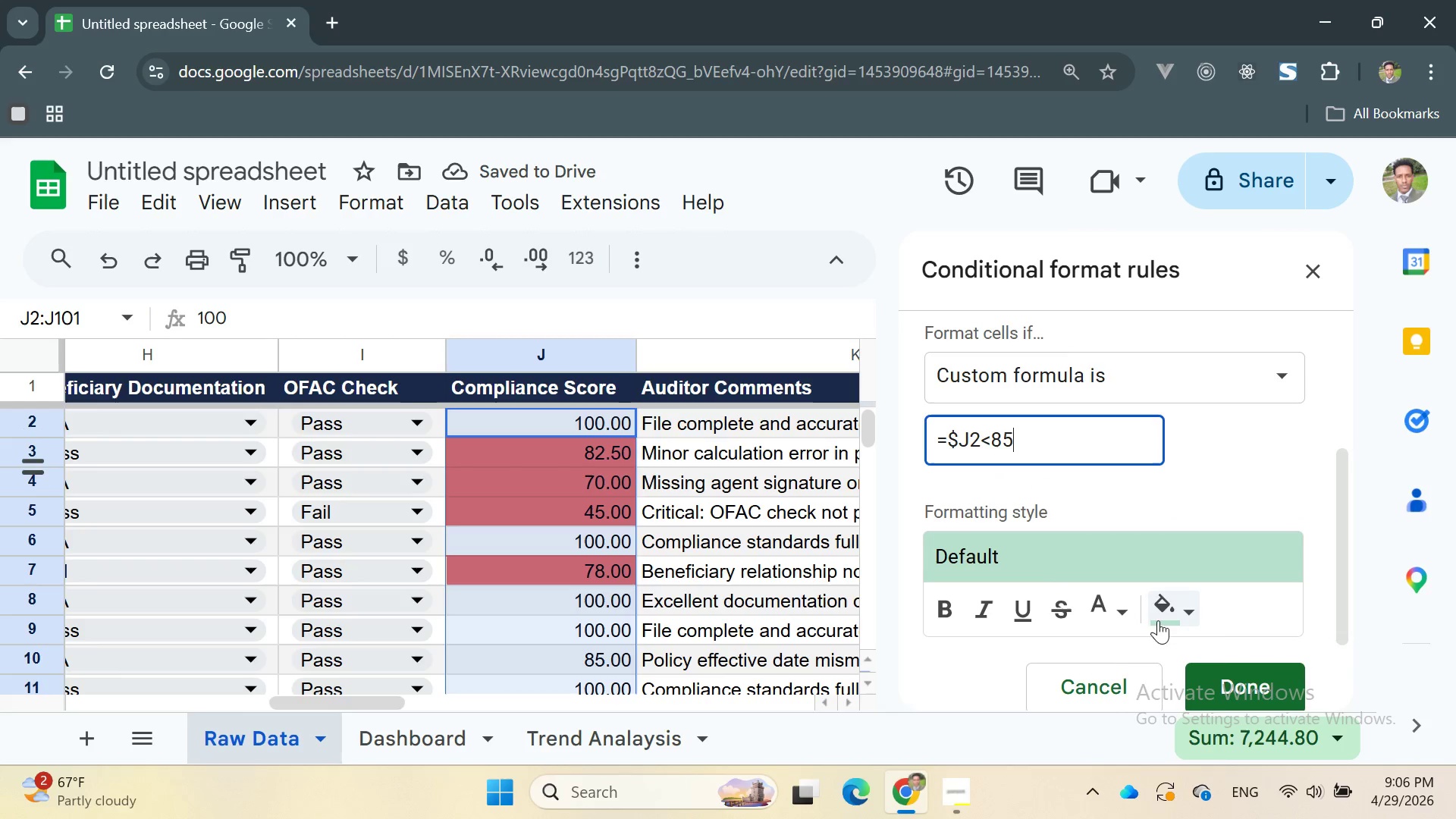 
left_click([1163, 621])
 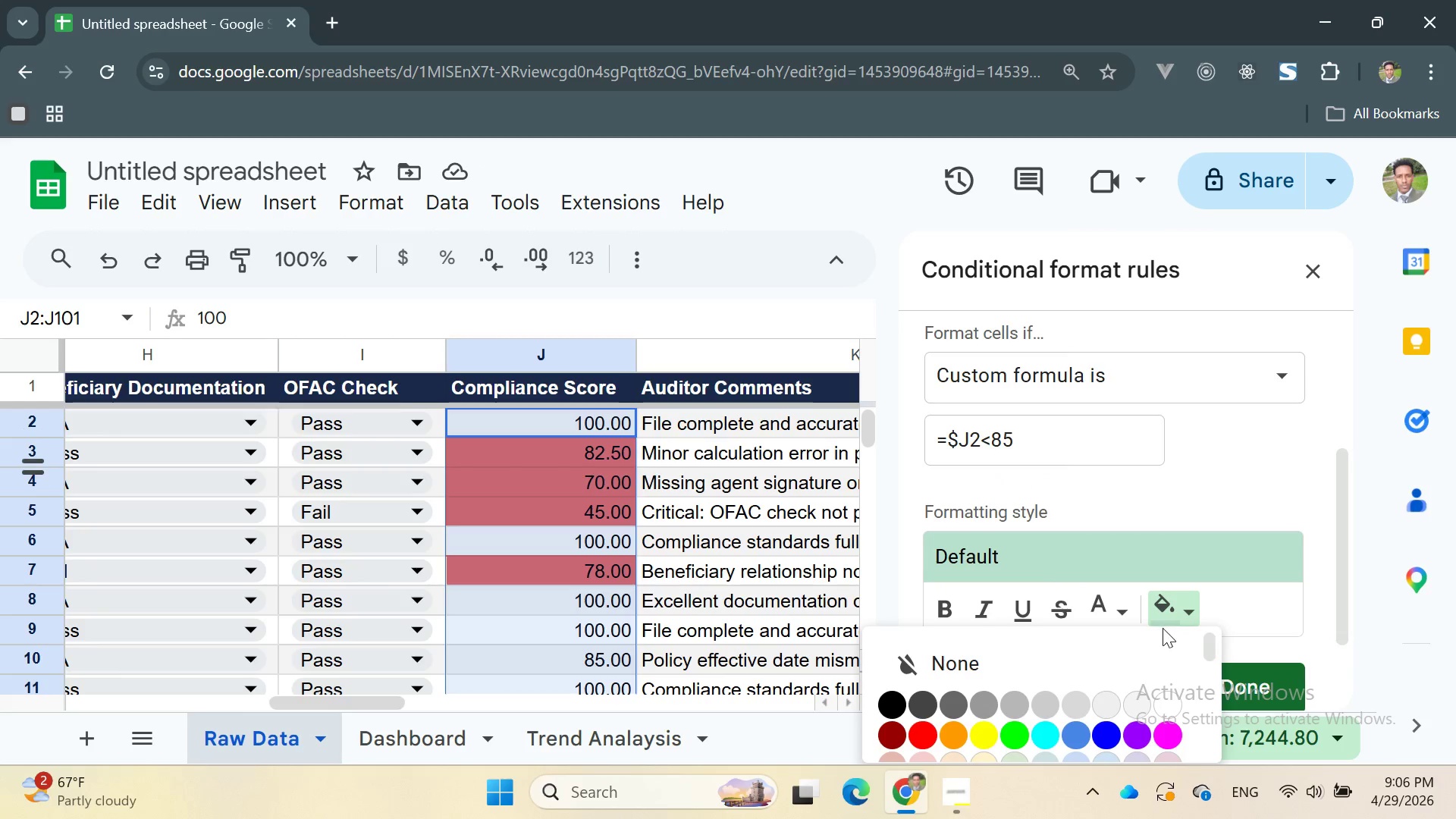 
scroll: coordinate [1072, 681], scroll_direction: down, amount: 2.0
 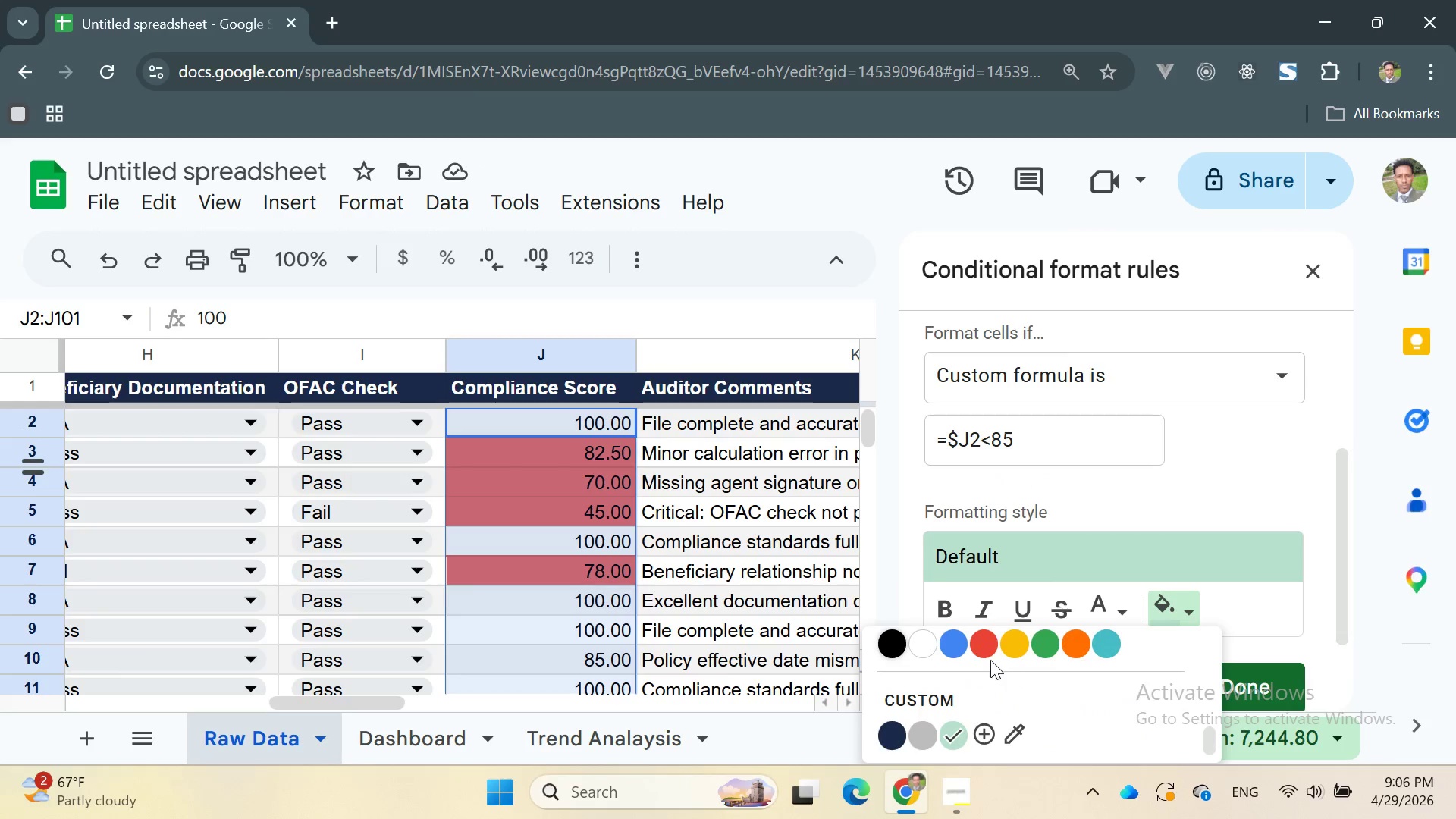 
scroll: coordinate [980, 654], scroll_direction: none, amount: 0.0
 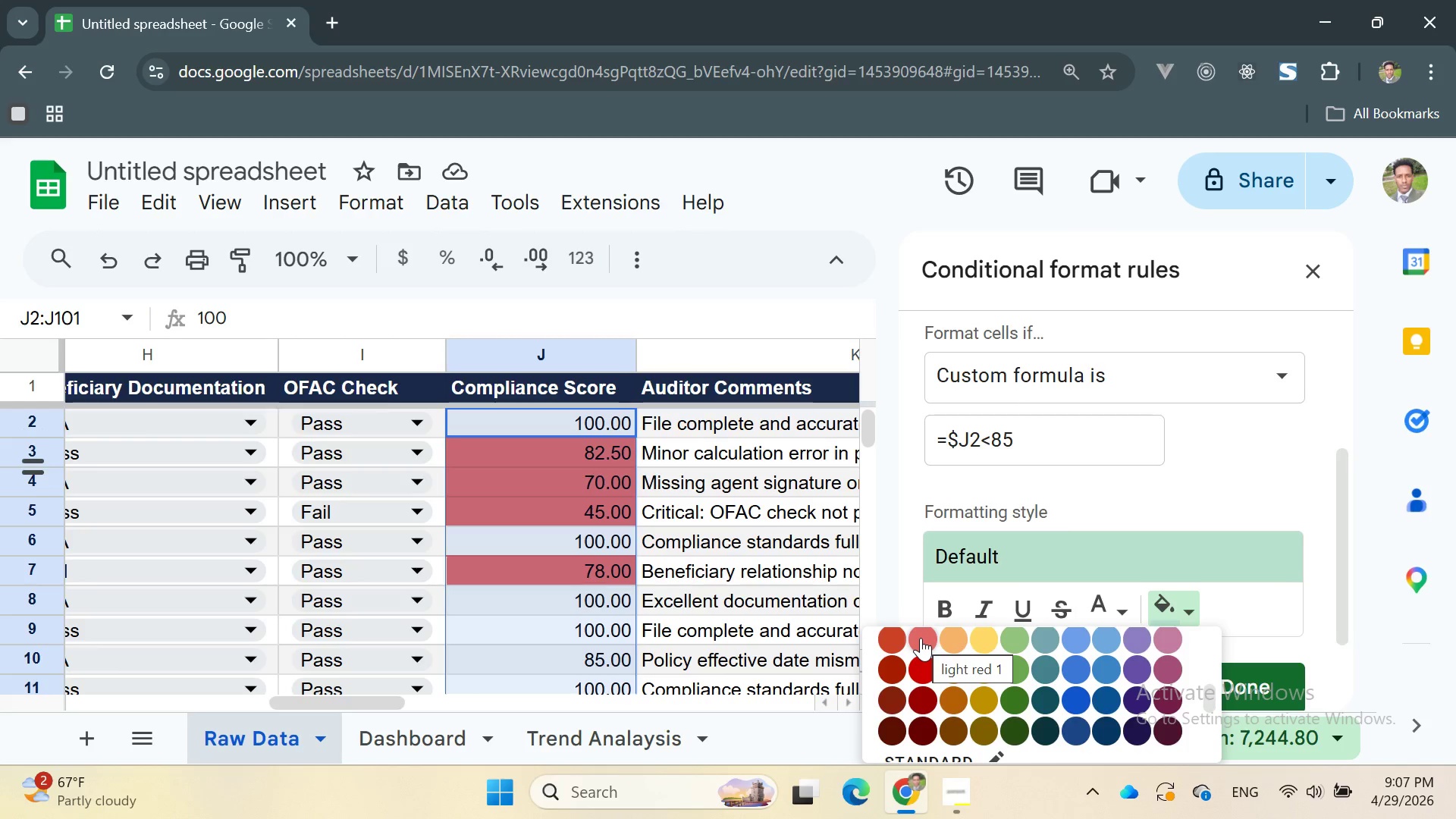 
double_click([921, 638])
 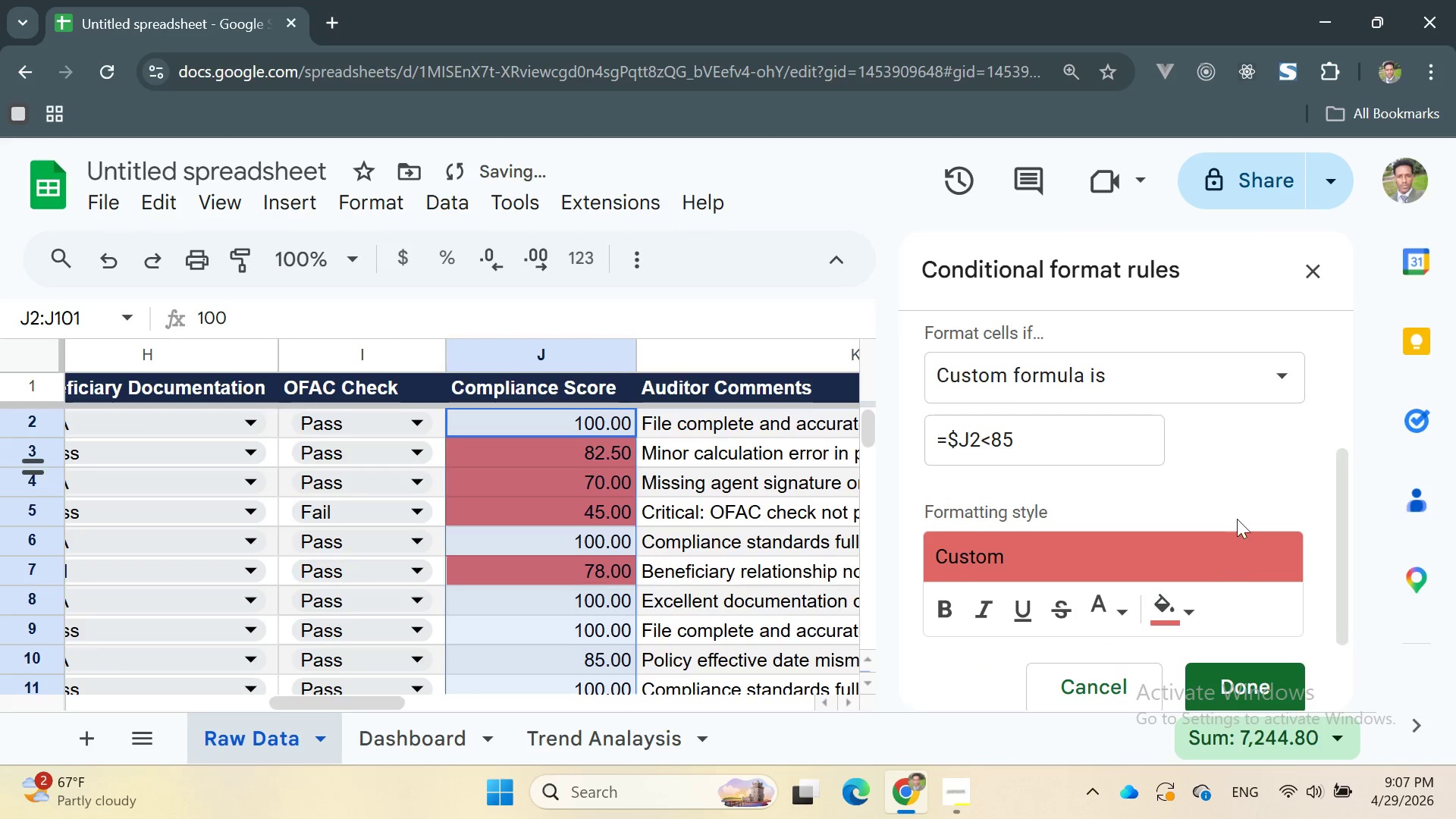 
scroll: coordinate [1237, 502], scroll_direction: none, amount: 0.0
 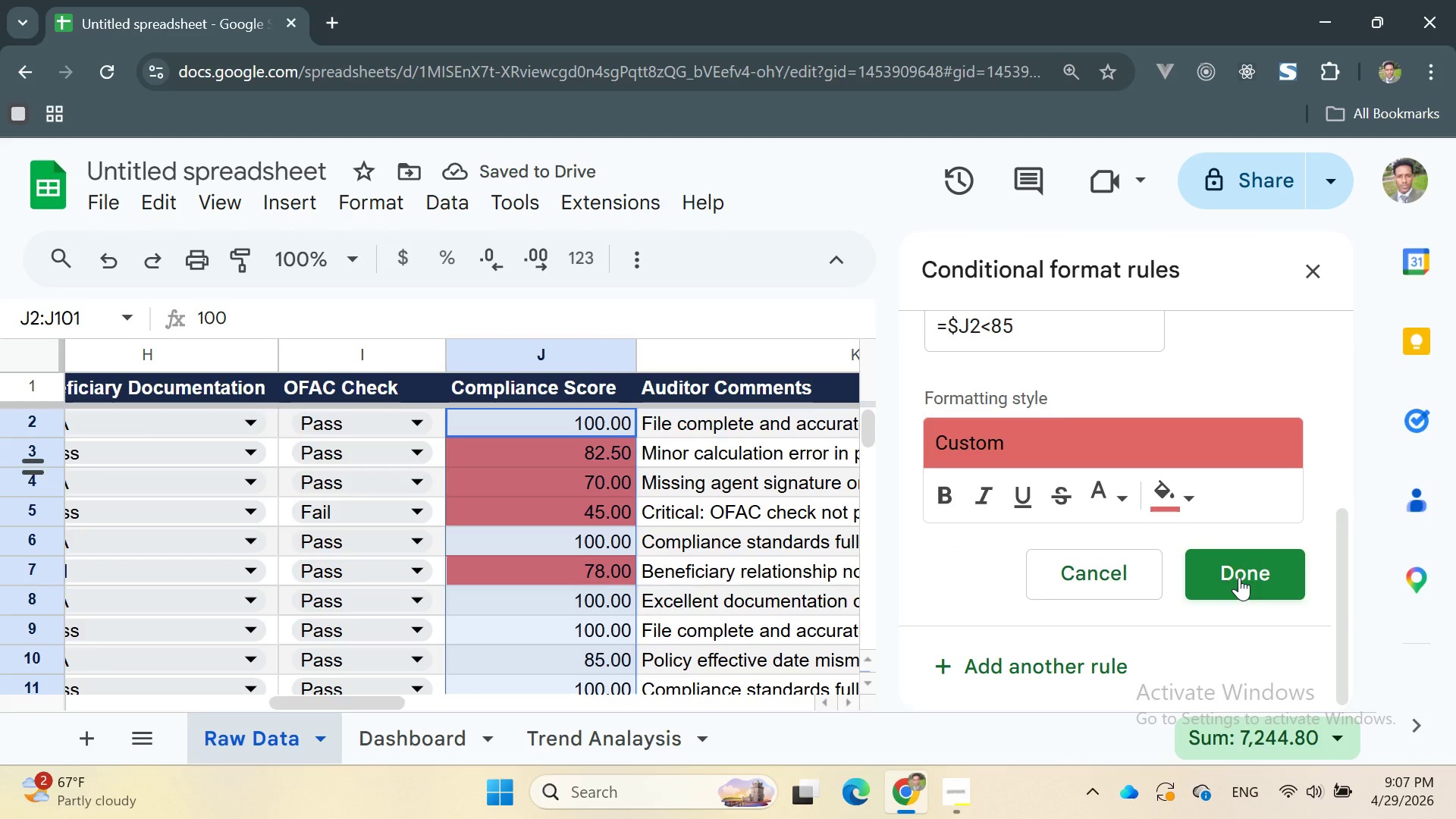 
left_click([1239, 577])
 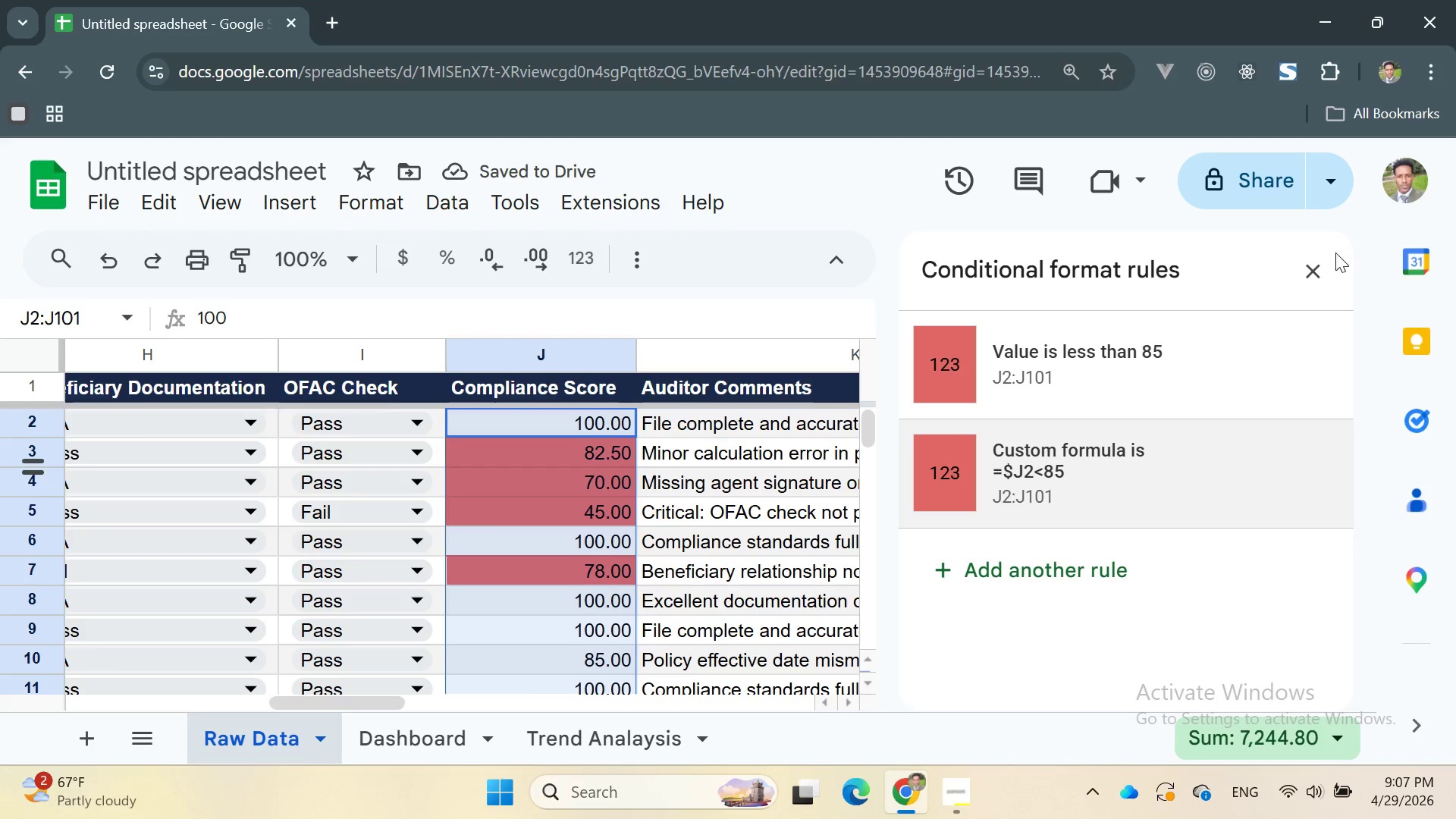 
left_click([1323, 278])
 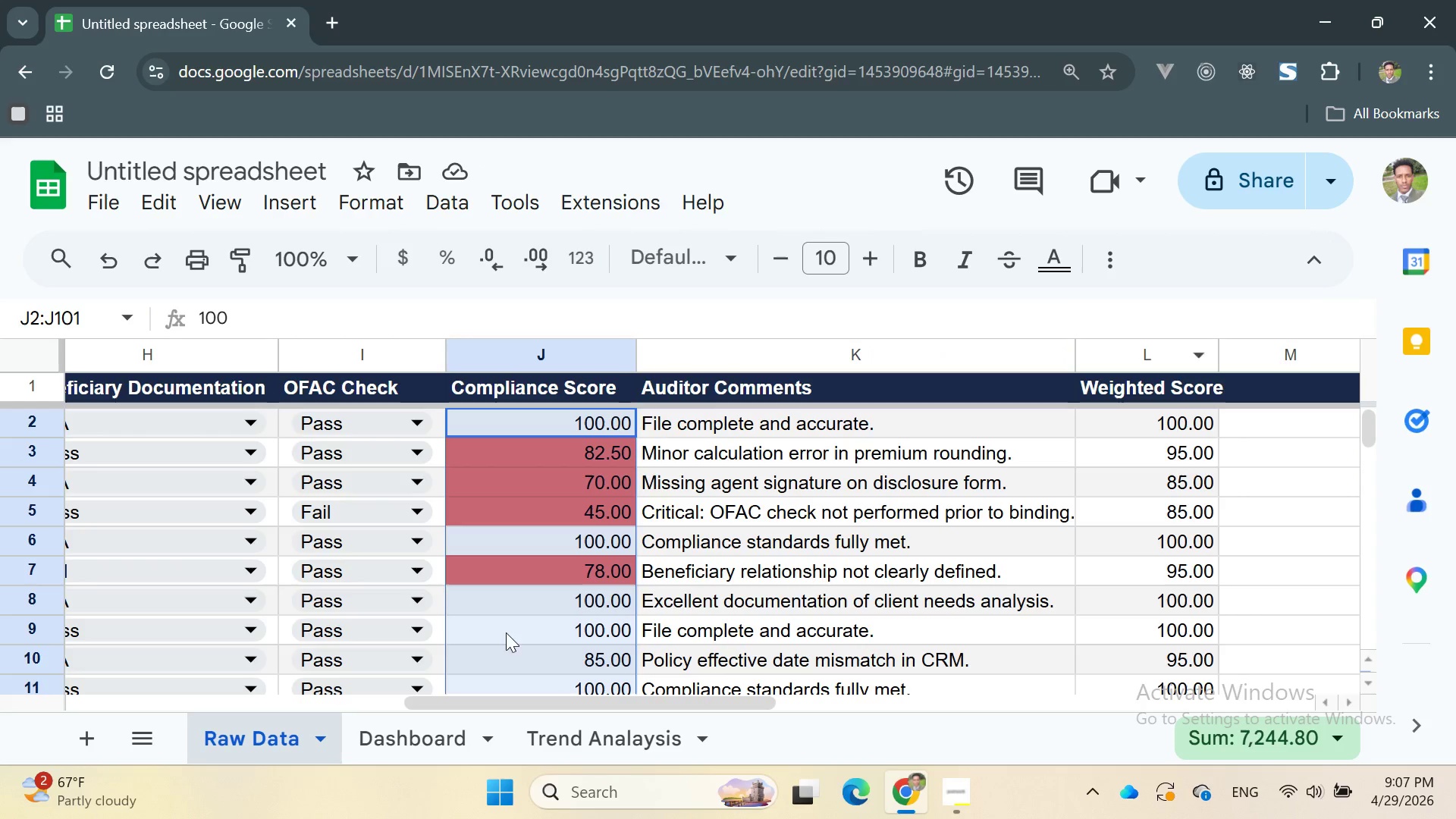 
scroll: coordinate [577, 518], scroll_direction: down, amount: 15.0
 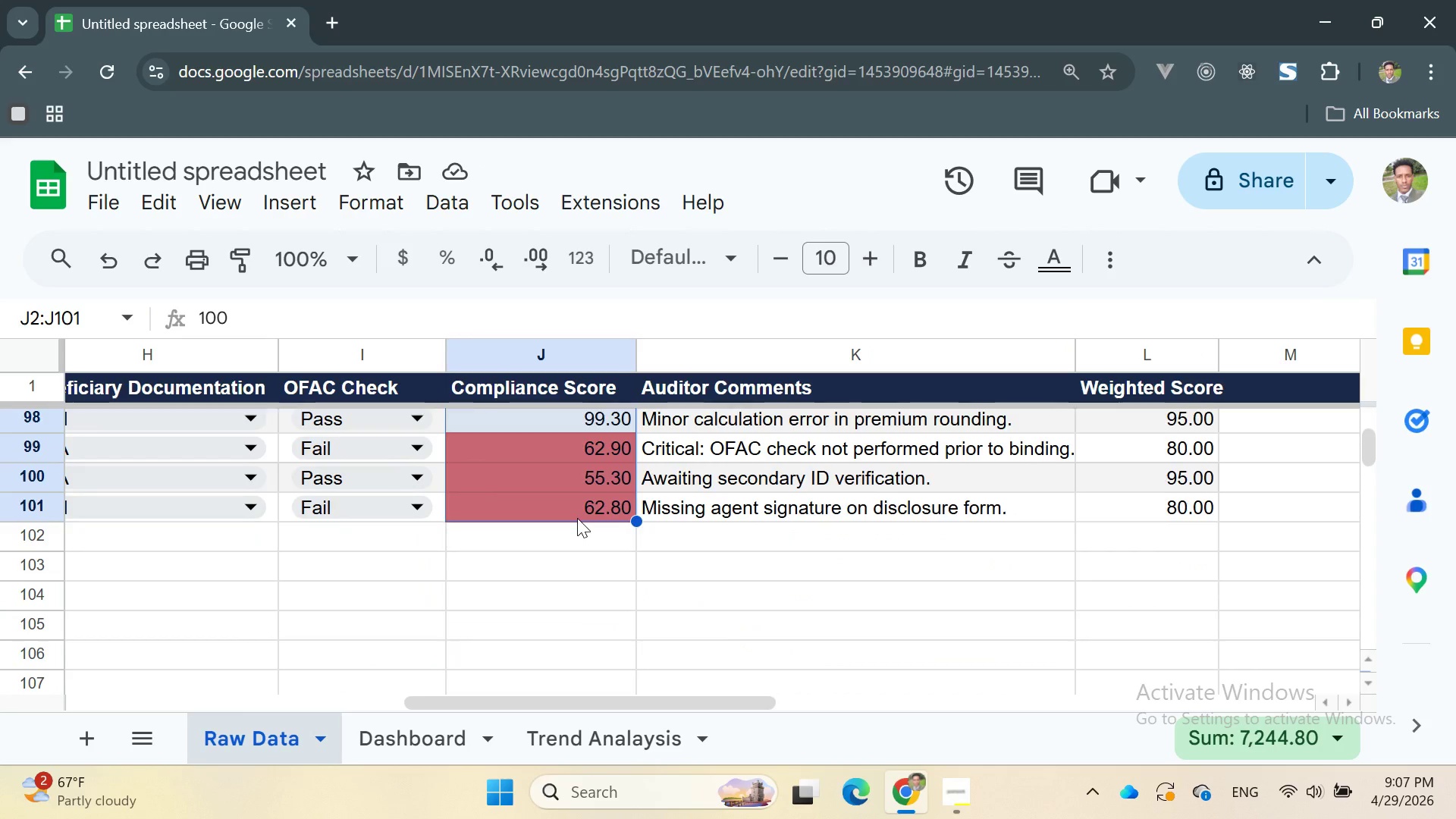 
scroll: coordinate [626, 506], scroll_direction: up, amount: 38.0
 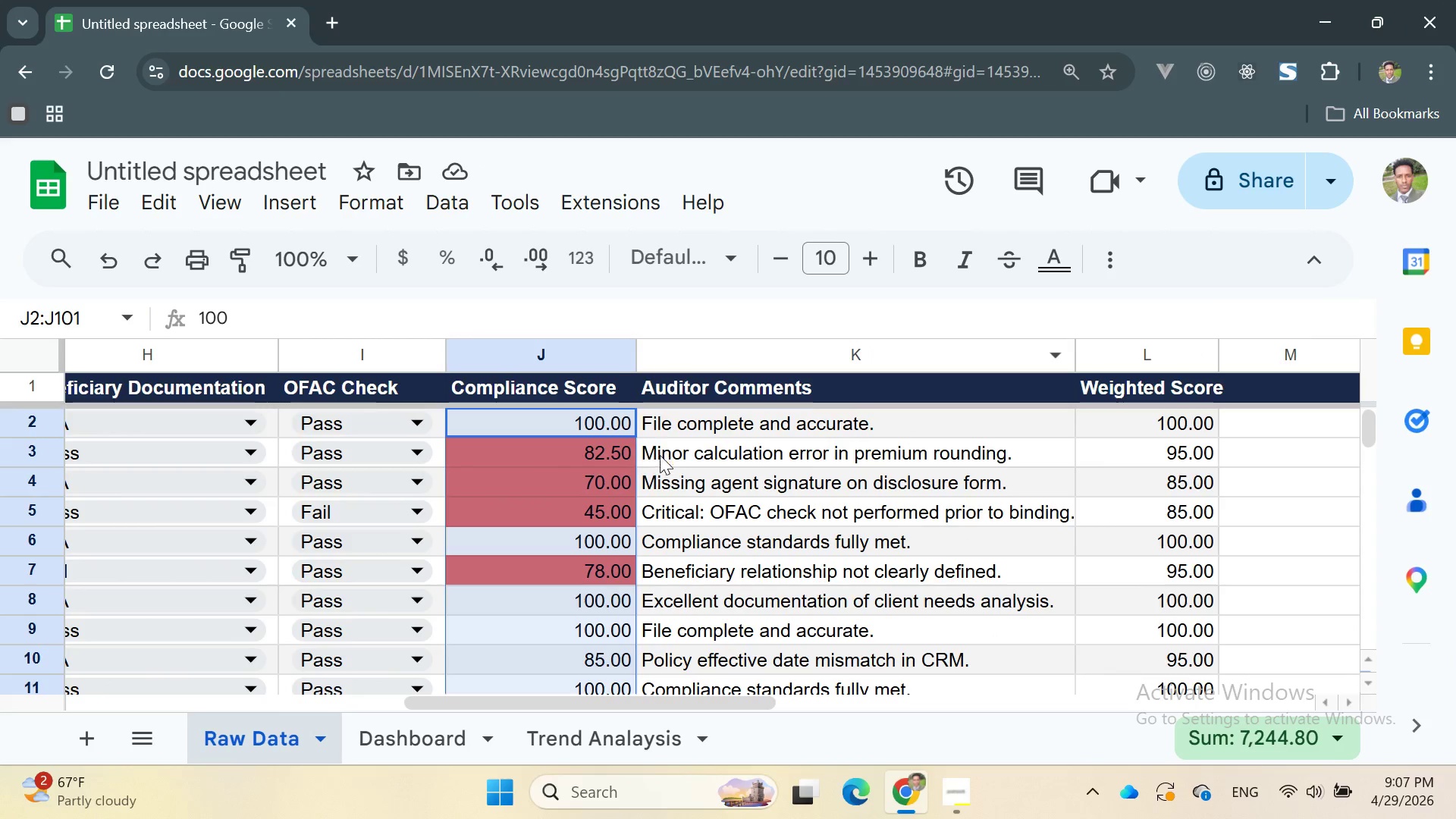 
left_click([664, 455])
 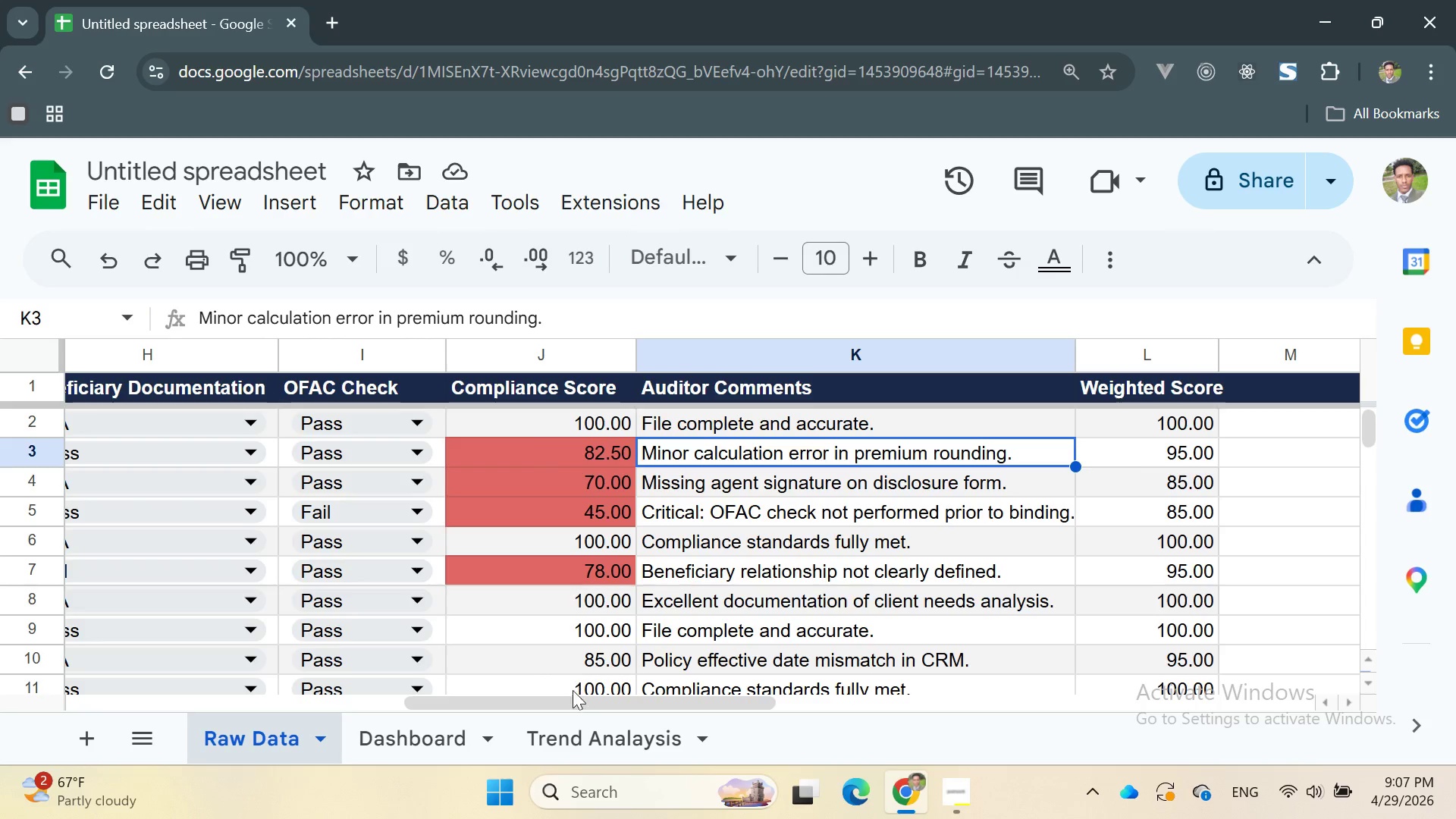 
left_click([410, 751])
 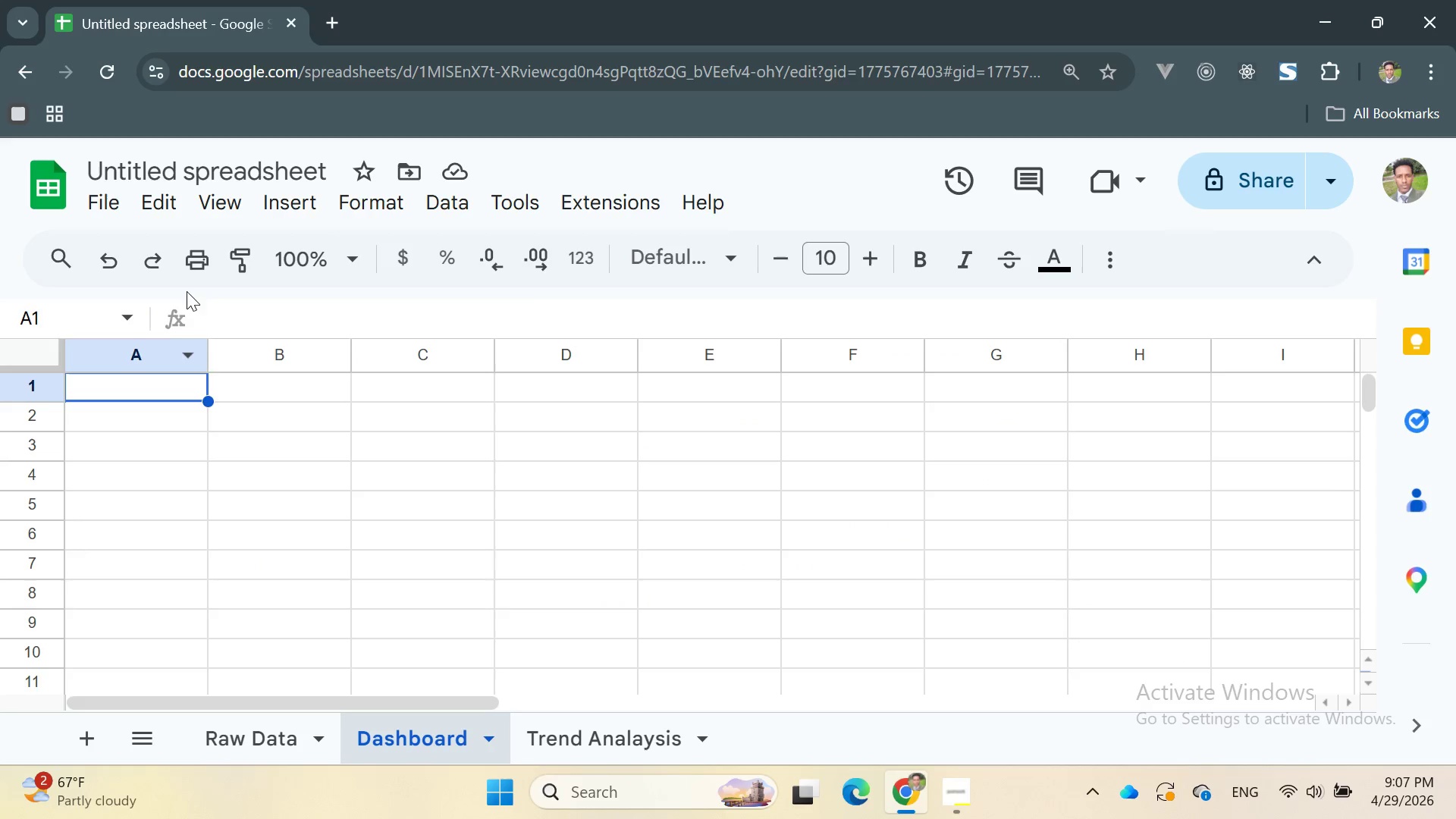 
left_click([221, 379])
 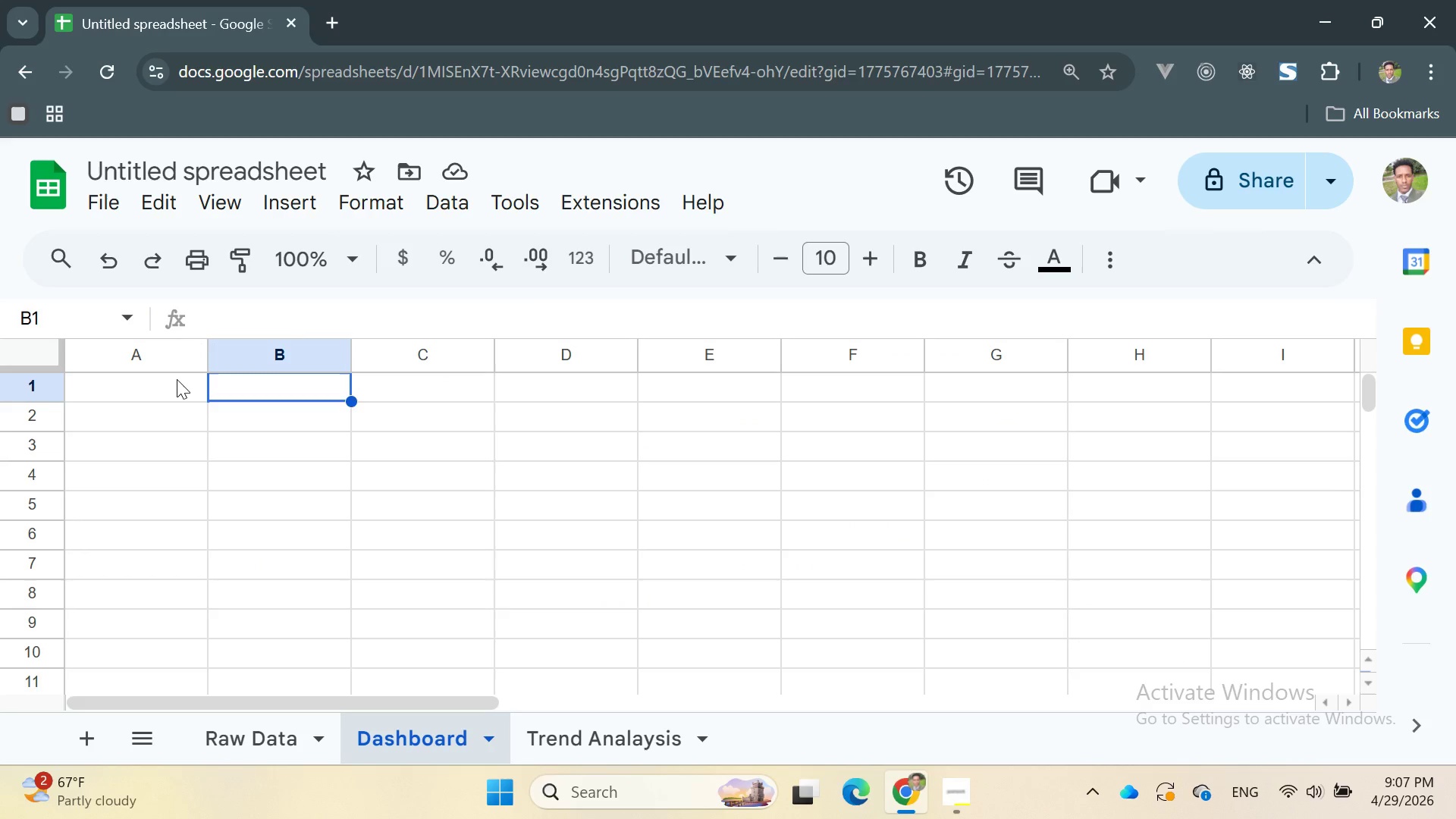 
left_click([162, 384])
 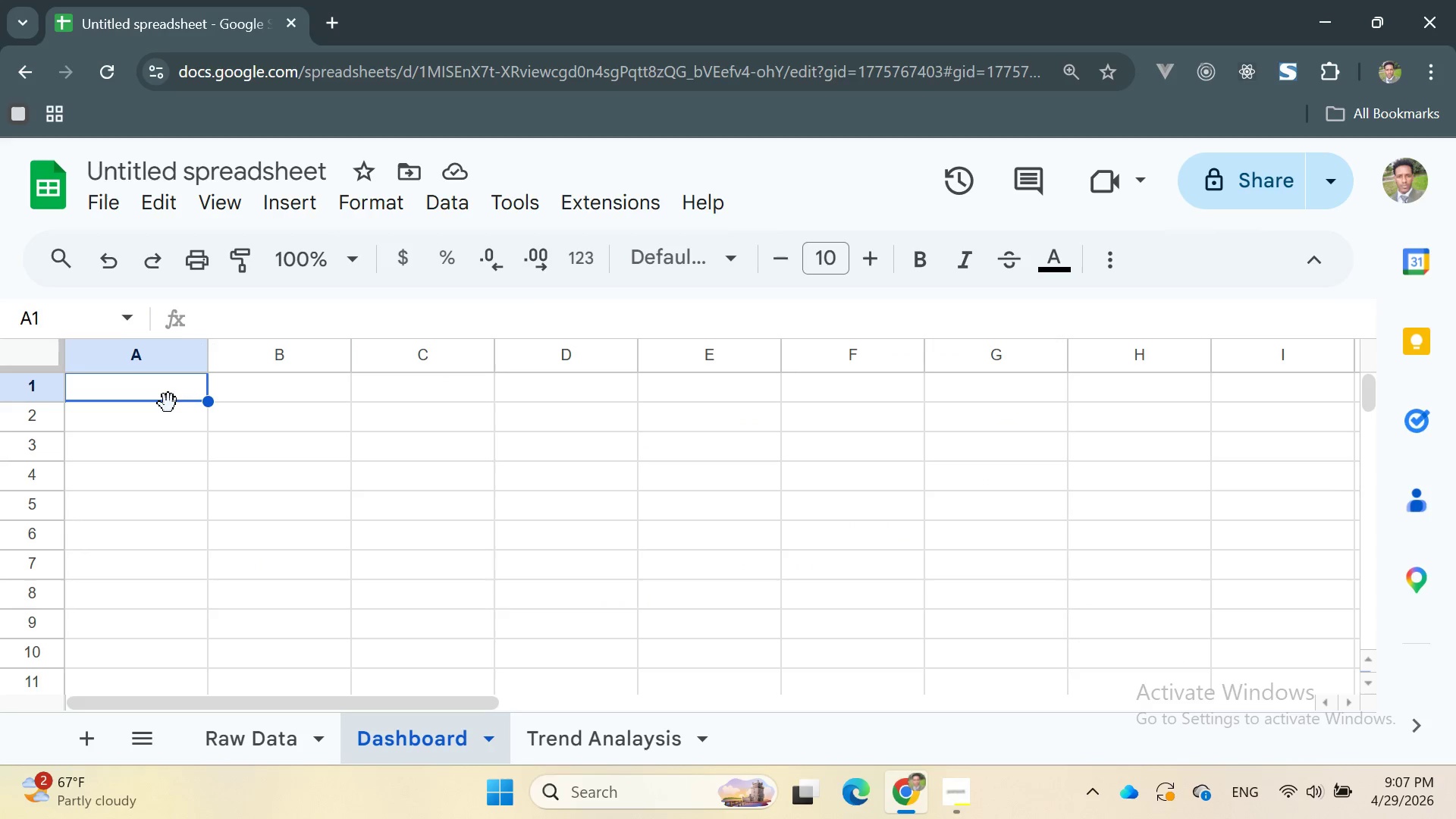 
double_click([157, 388])
 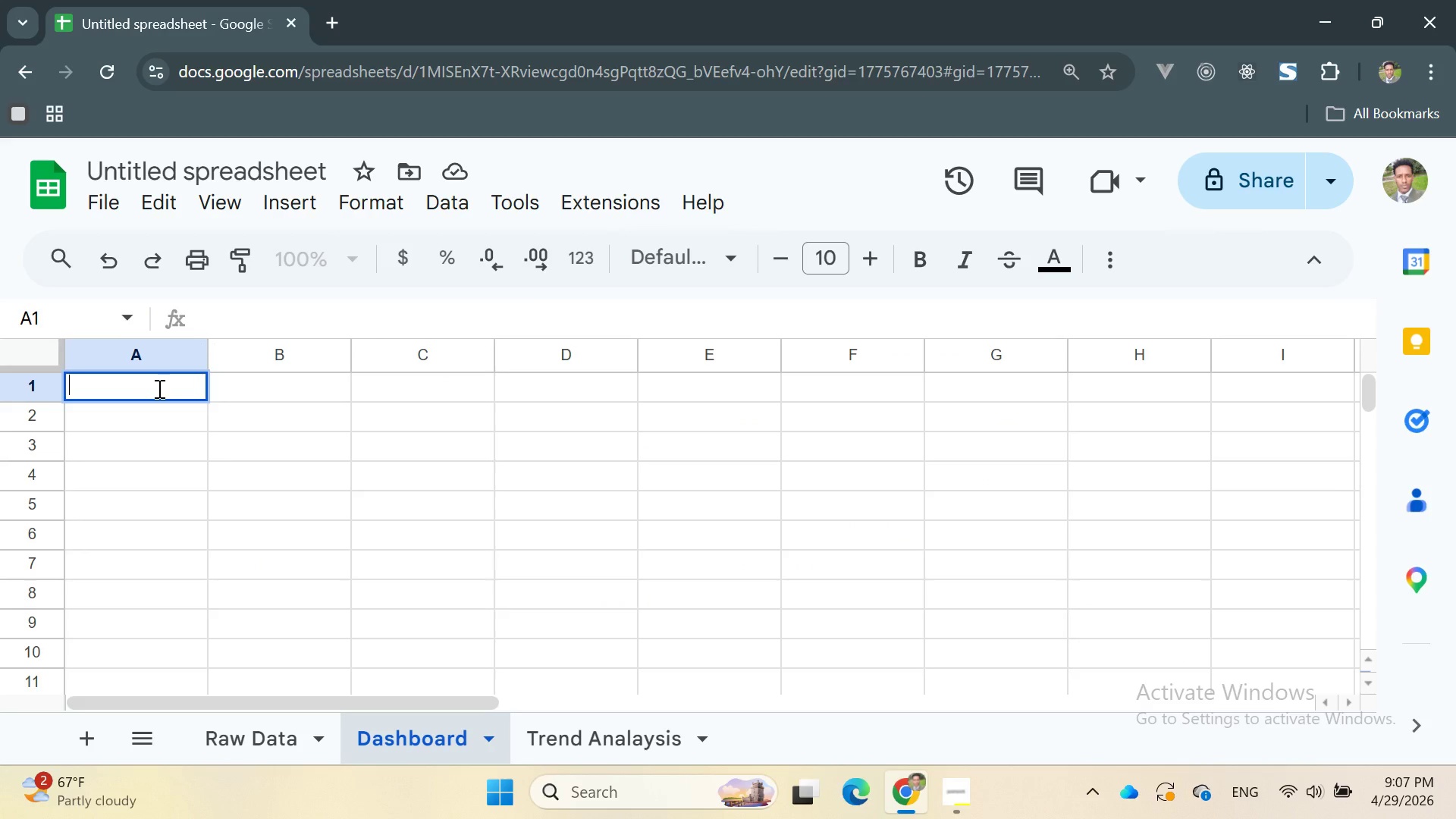 
type(Shield & Key )
key(Backspace)
type( - Compience Audit Dashboard)
 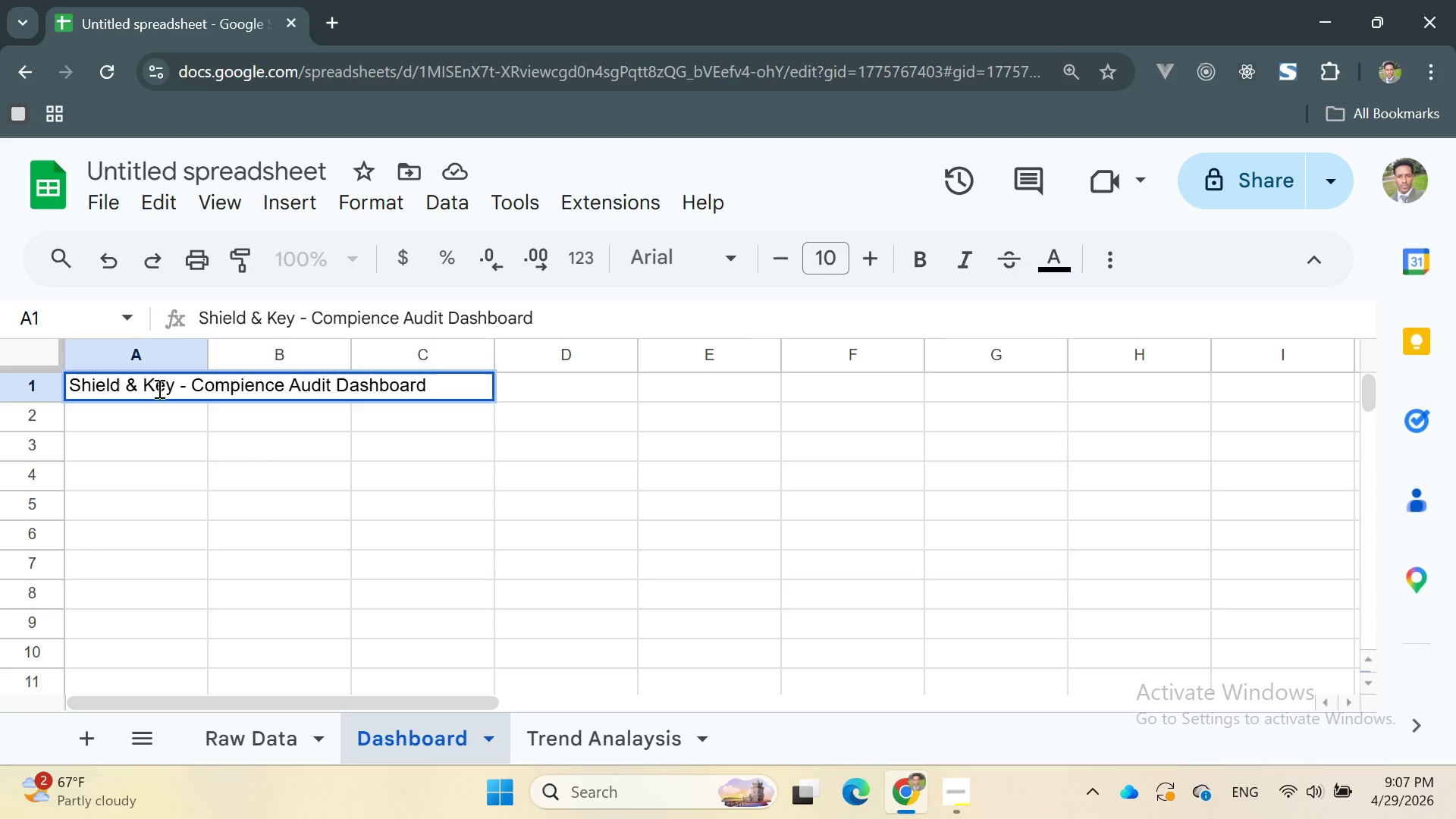 
key(Enter)
 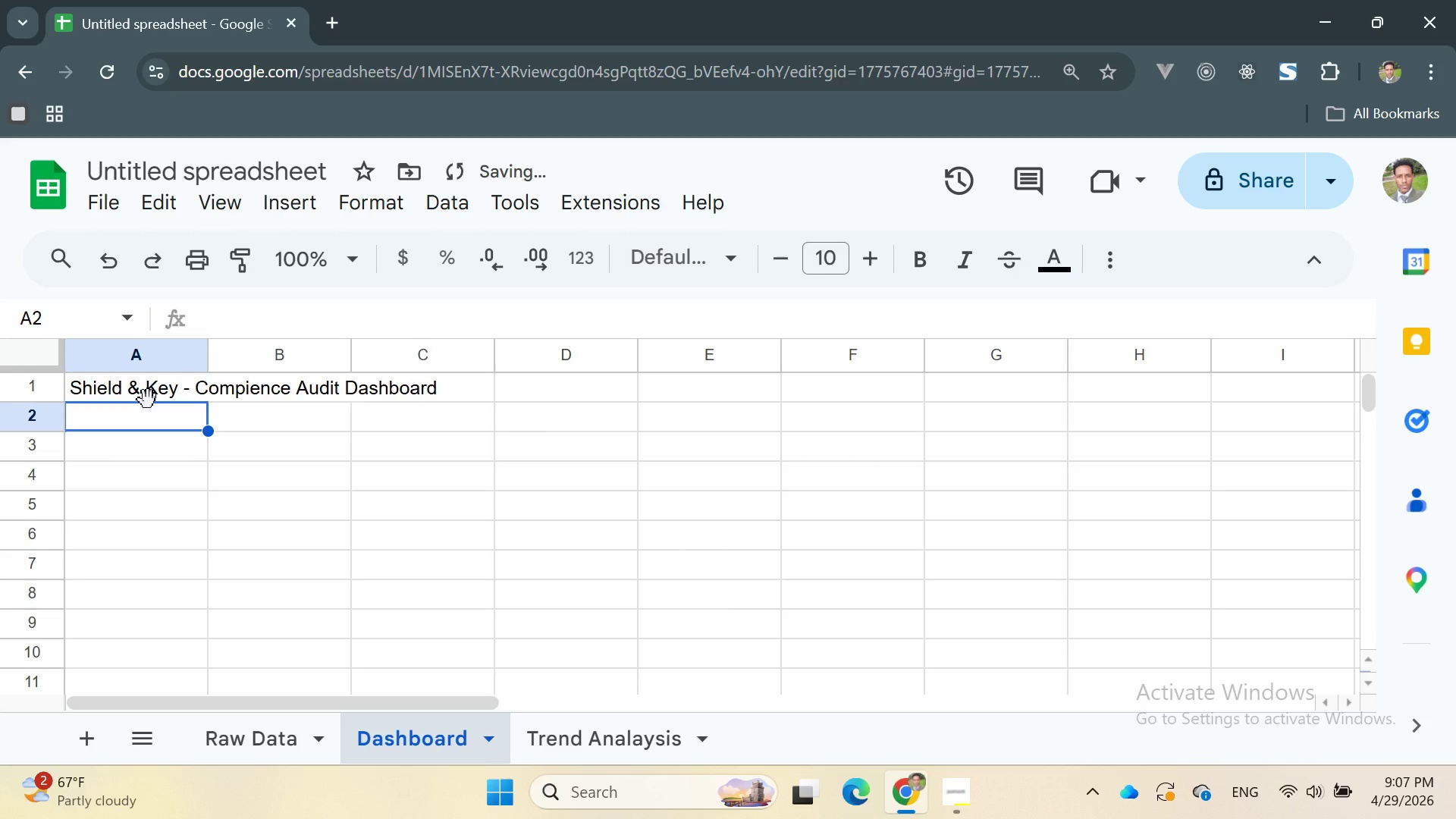 
double_click([148, 400])
 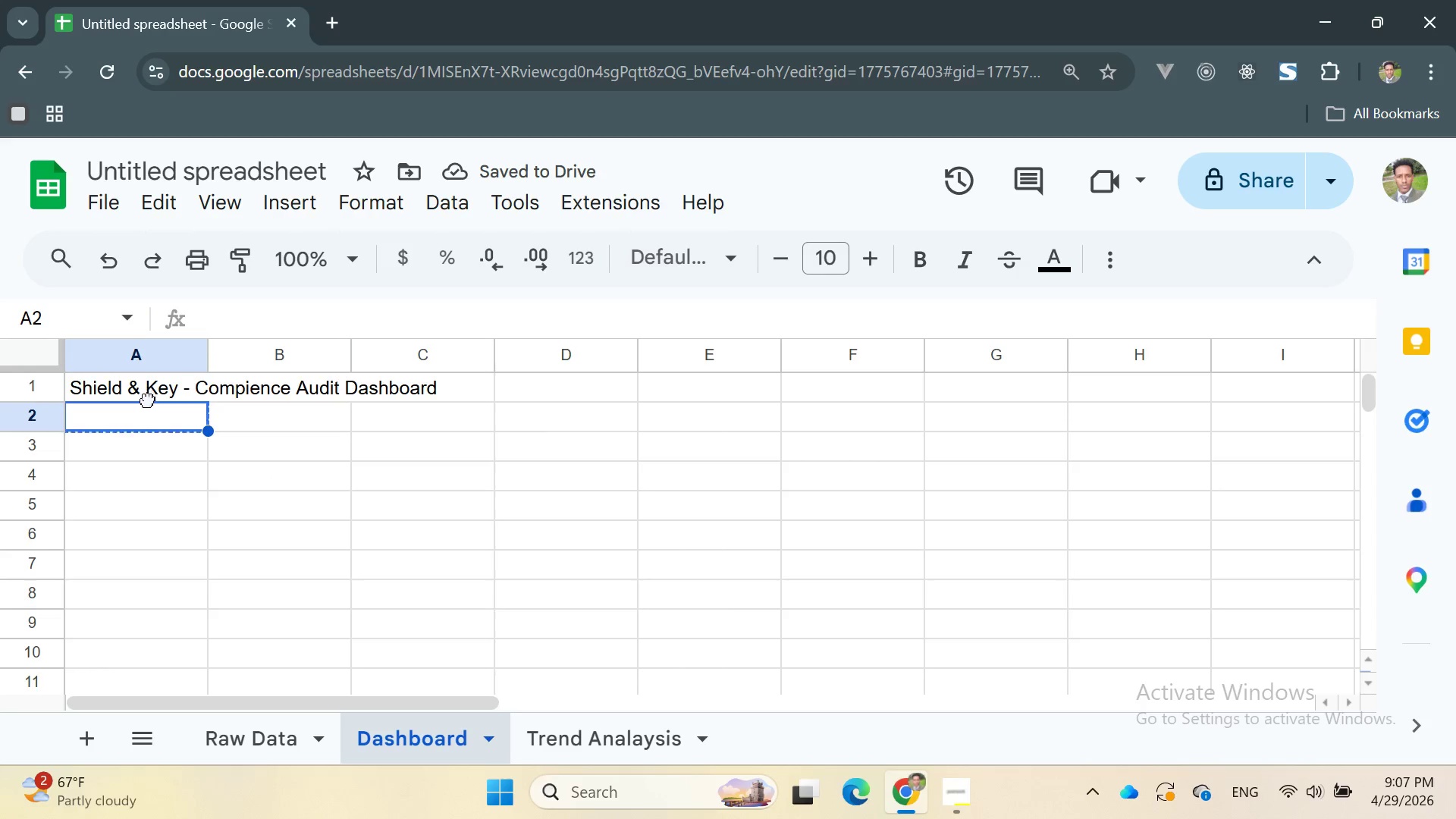 
triple_click([148, 400])
 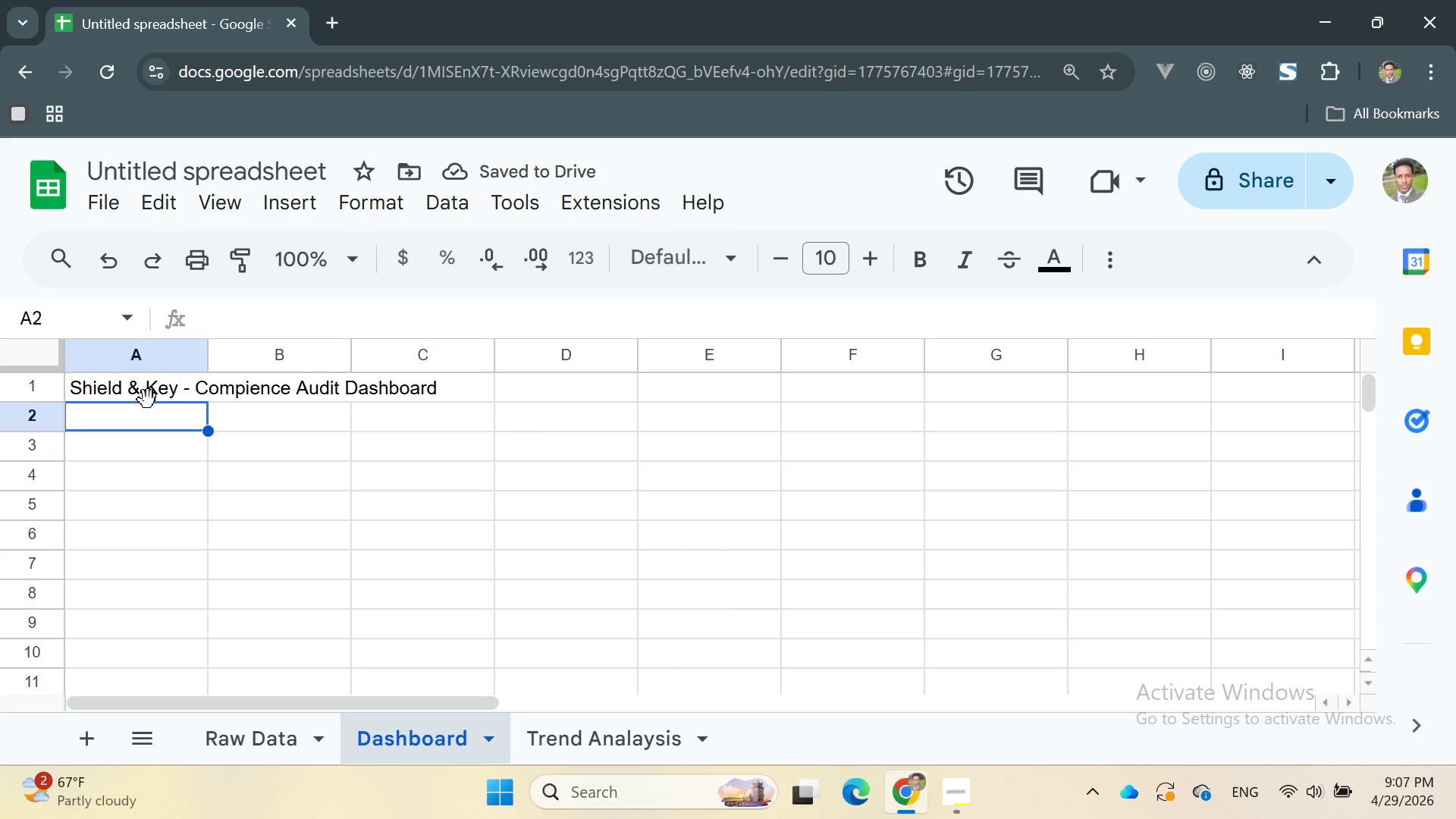 
triple_click([148, 400])
 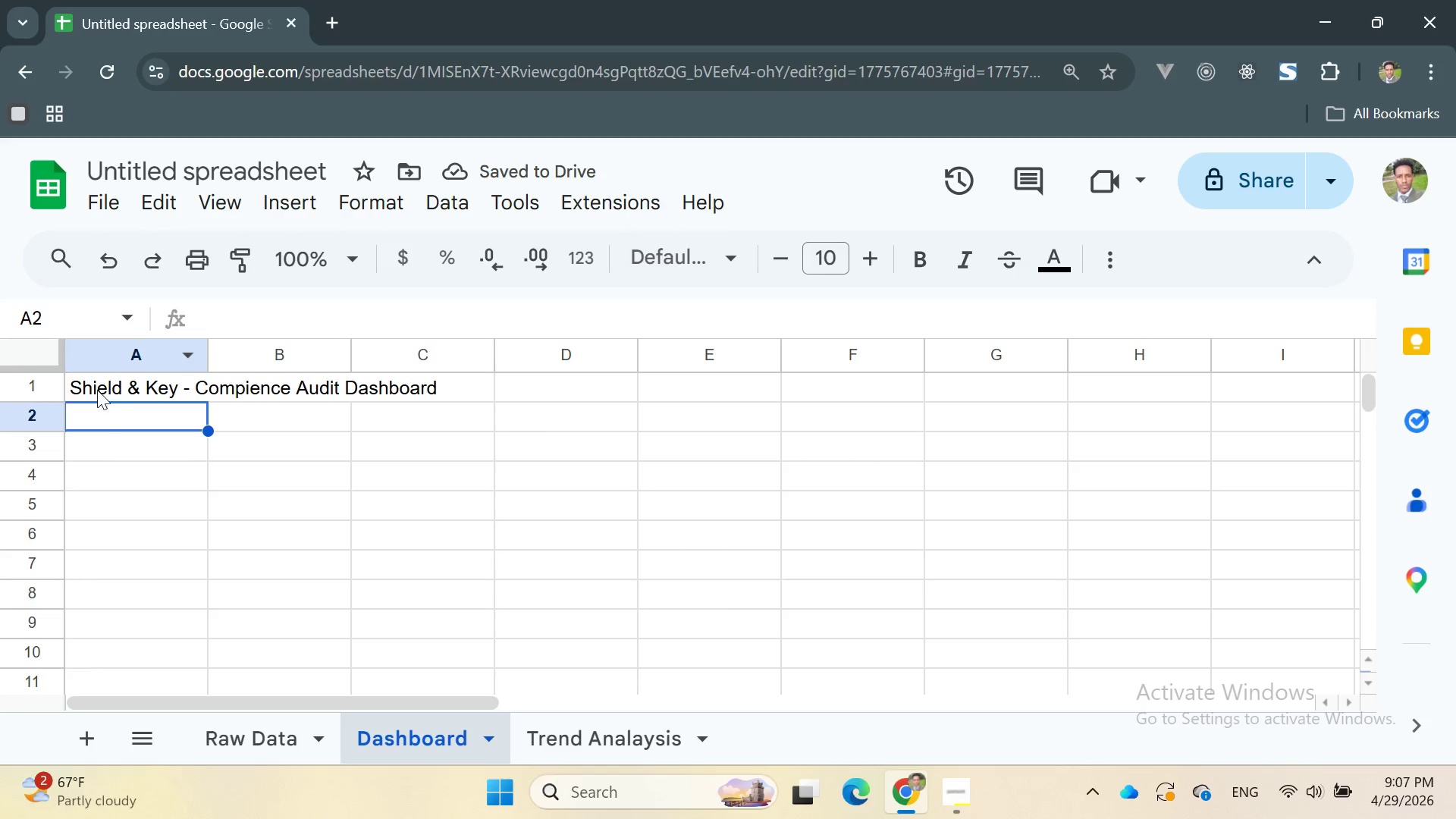 
double_click([94, 388])
 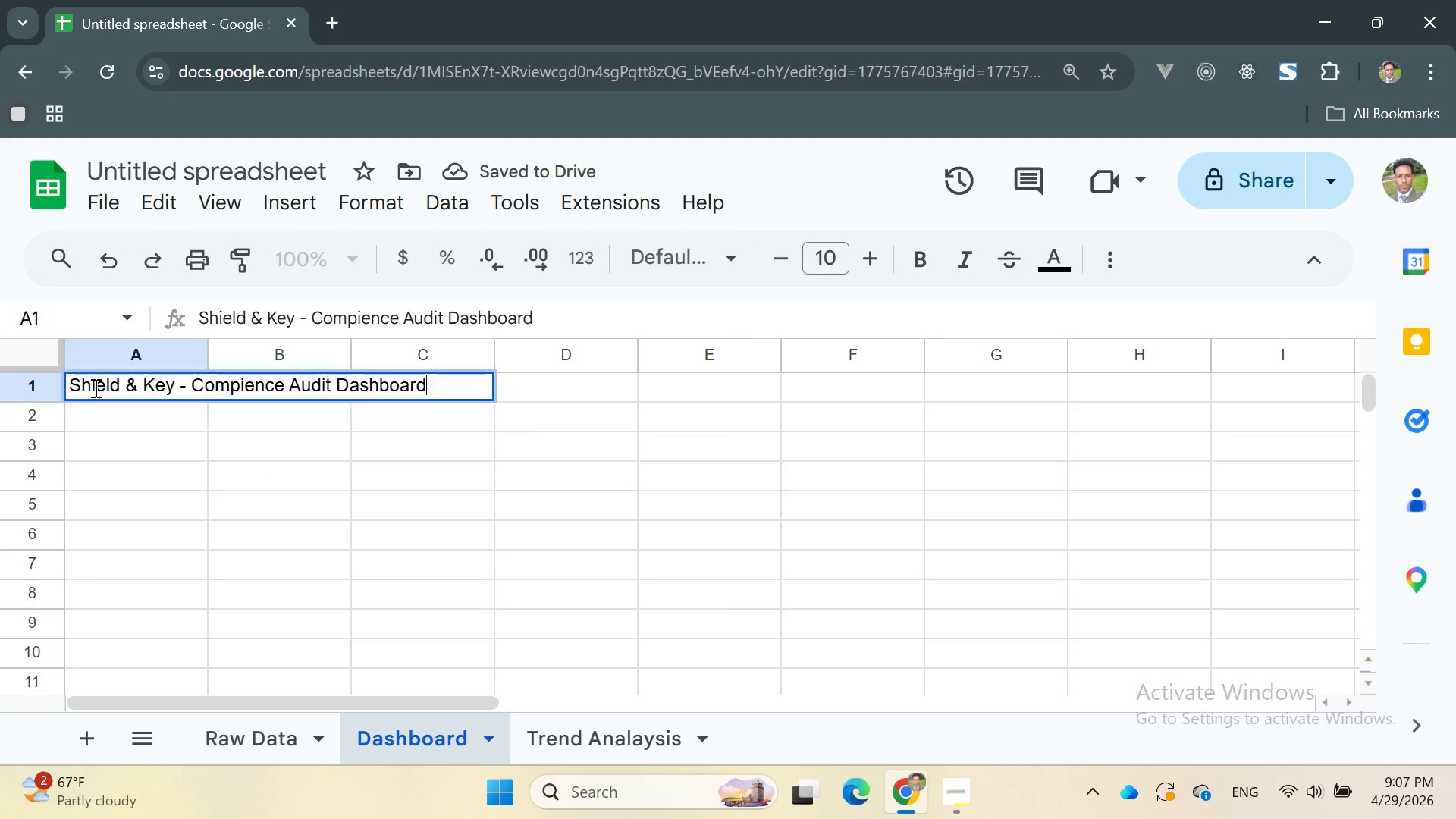 
triple_click([94, 388])
 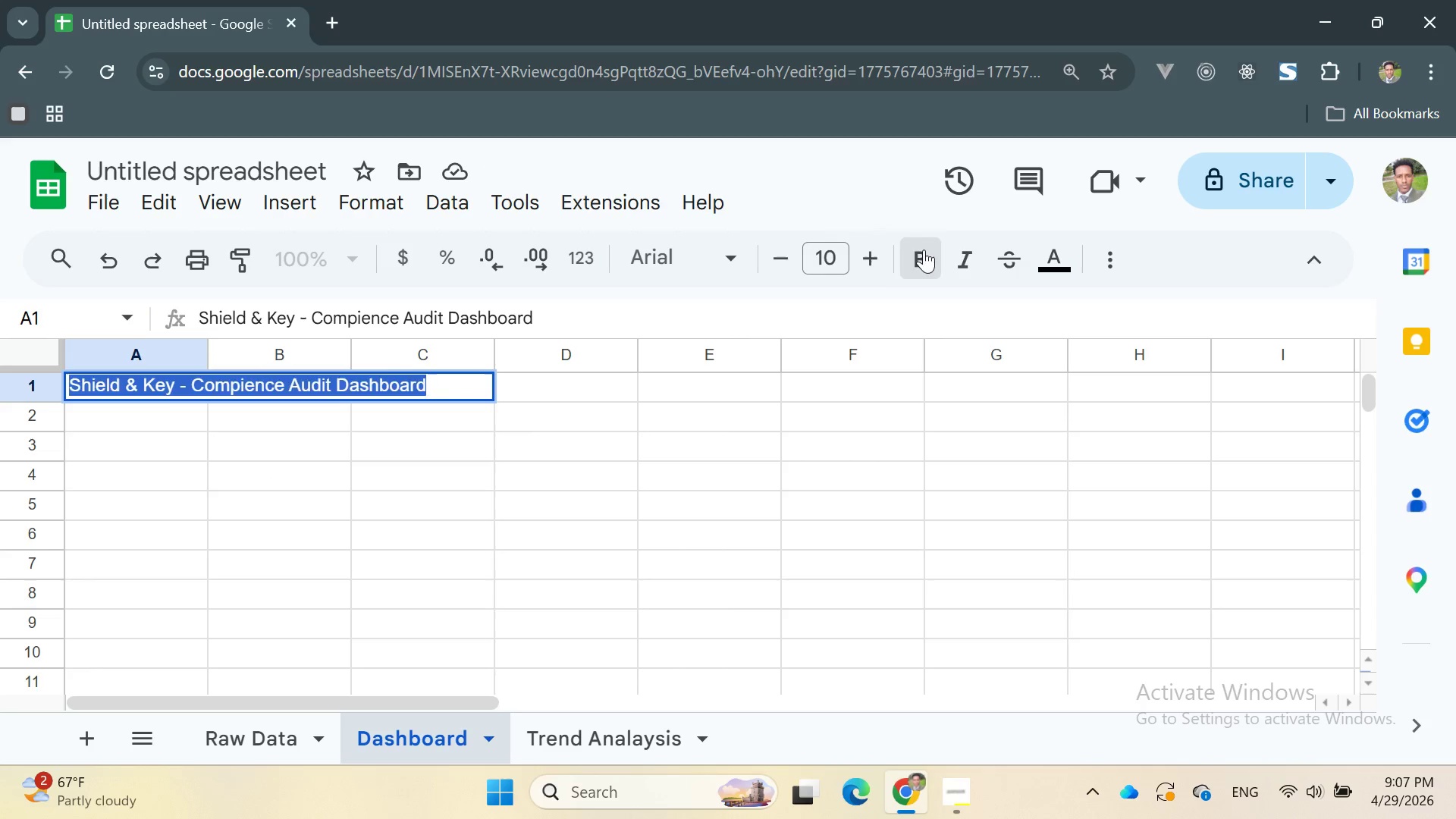 
double_click([871, 258])
 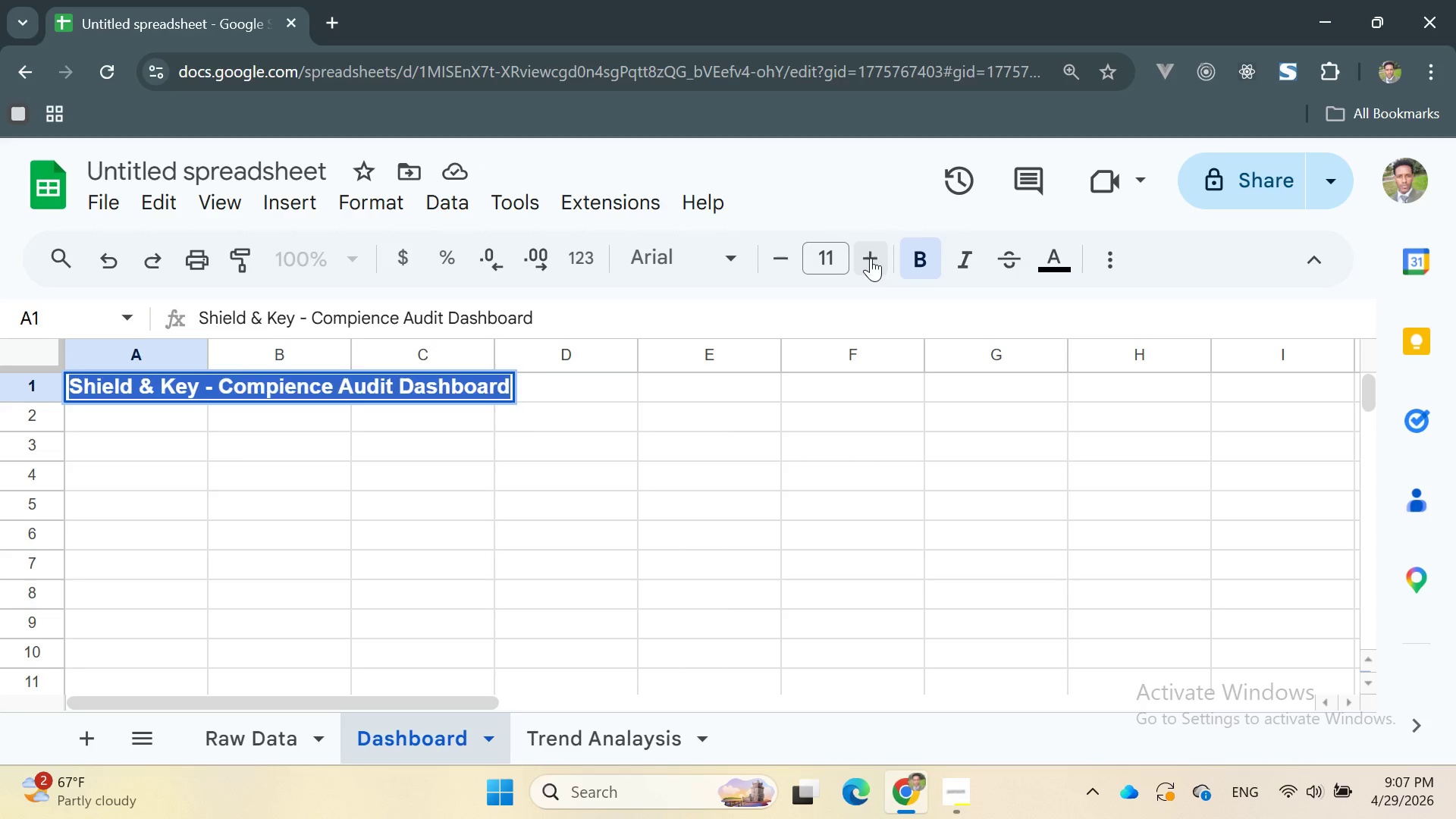 
triple_click([871, 258])
 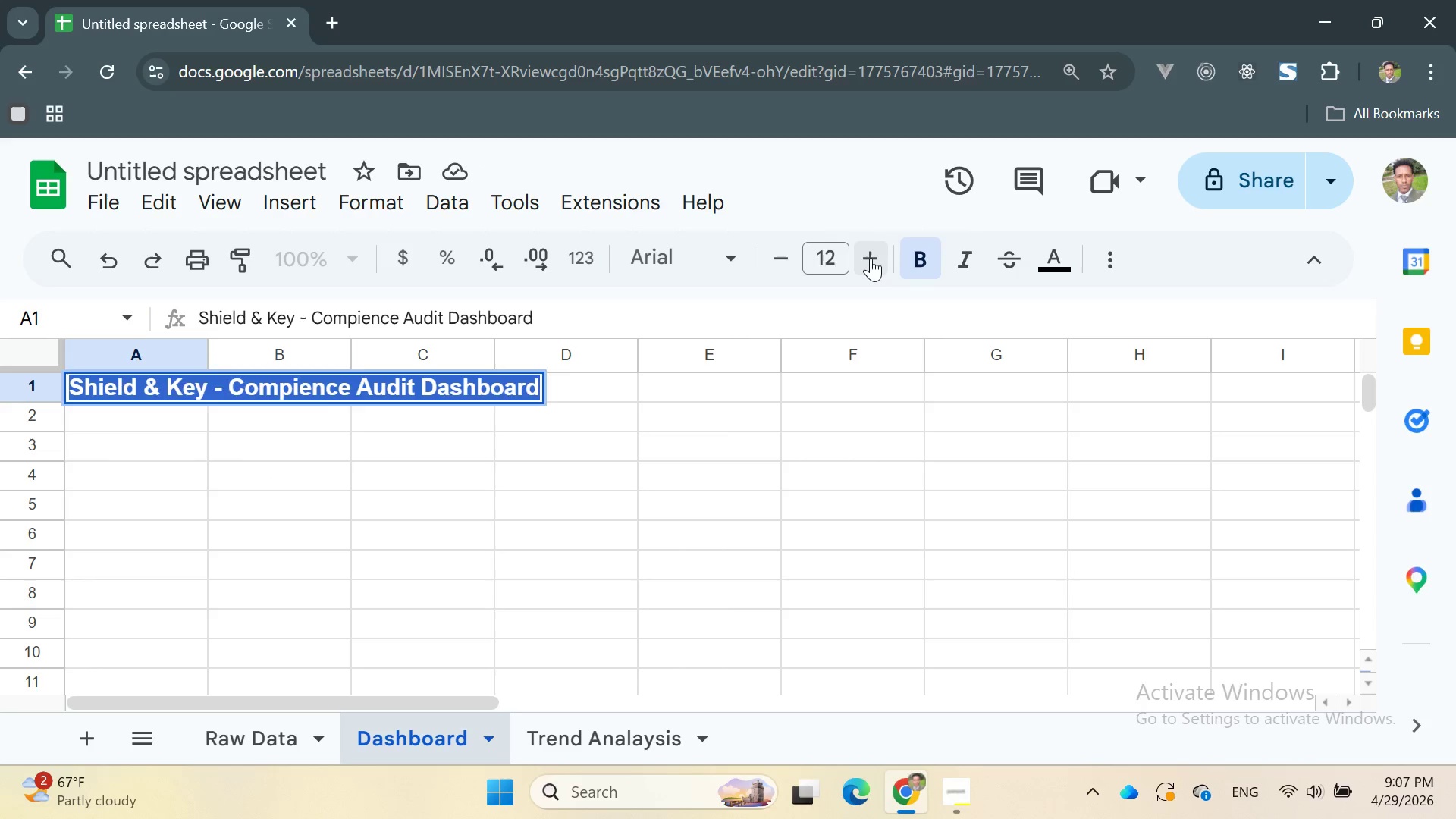 
triple_click([871, 258])
 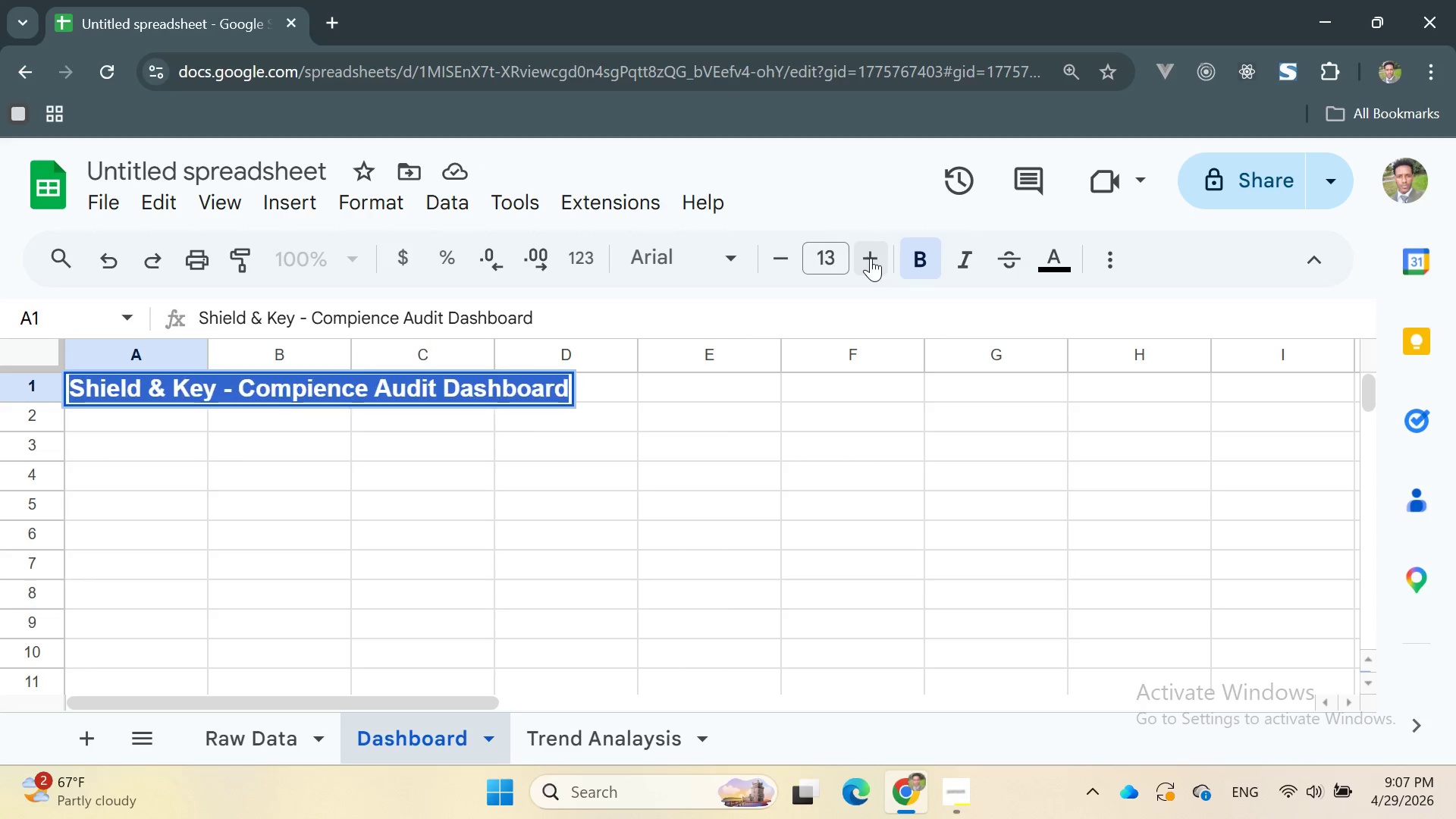 
triple_click([871, 258])
 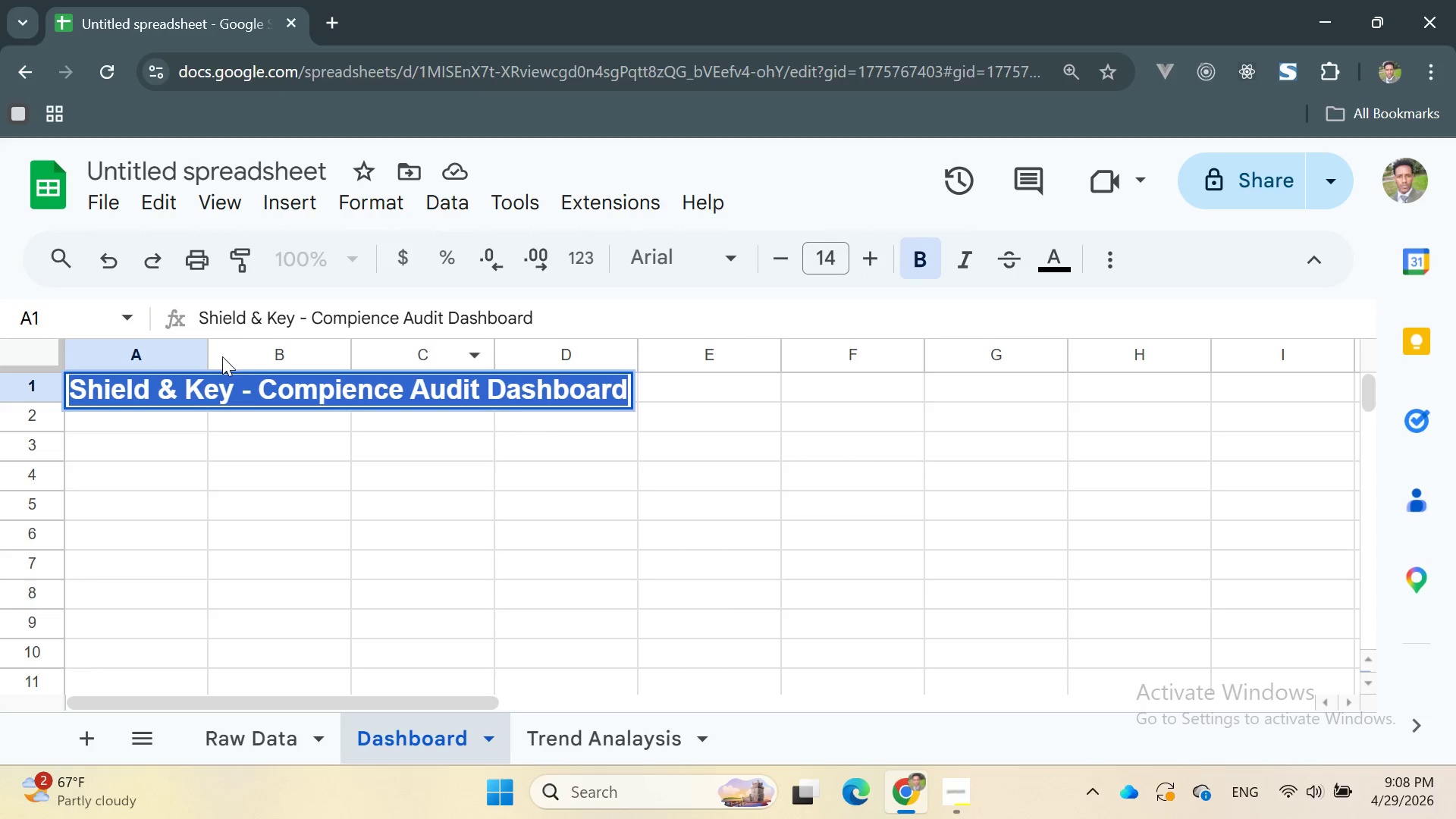 
left_click_drag(start_coordinate=[208, 355], to_coordinate=[637, 392])
 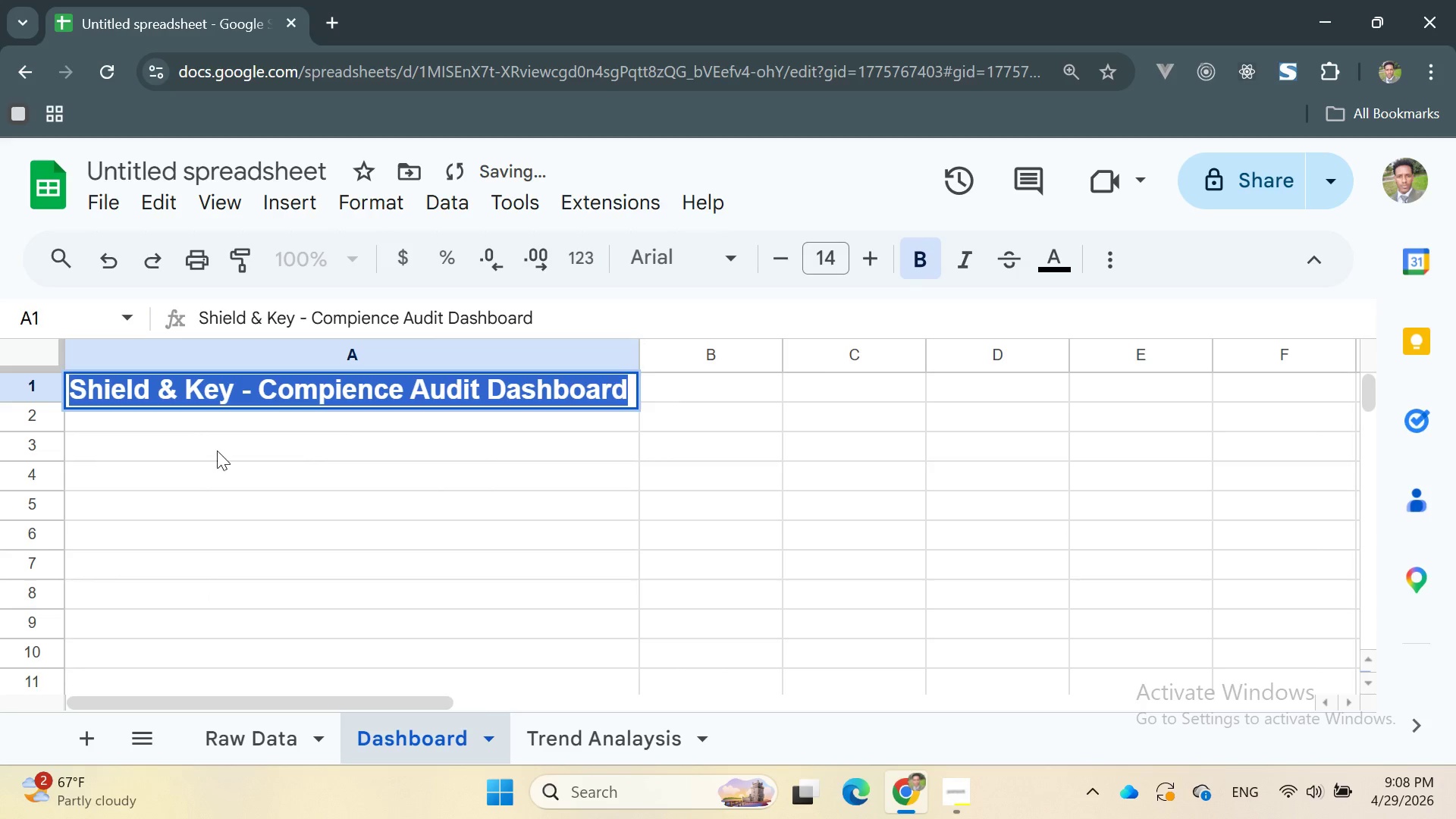 
double_click([190, 429])
 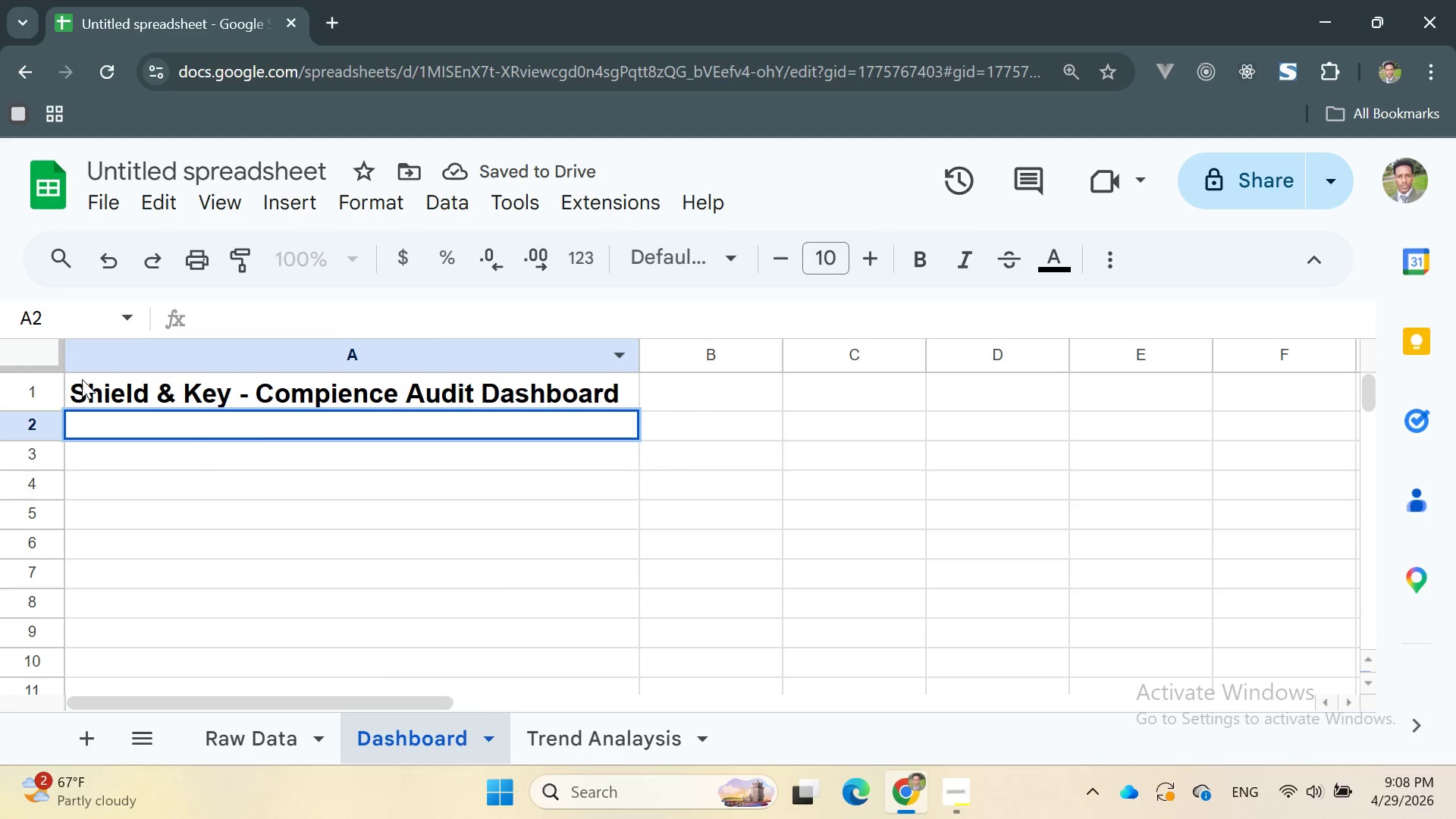 
wait(6.45)
 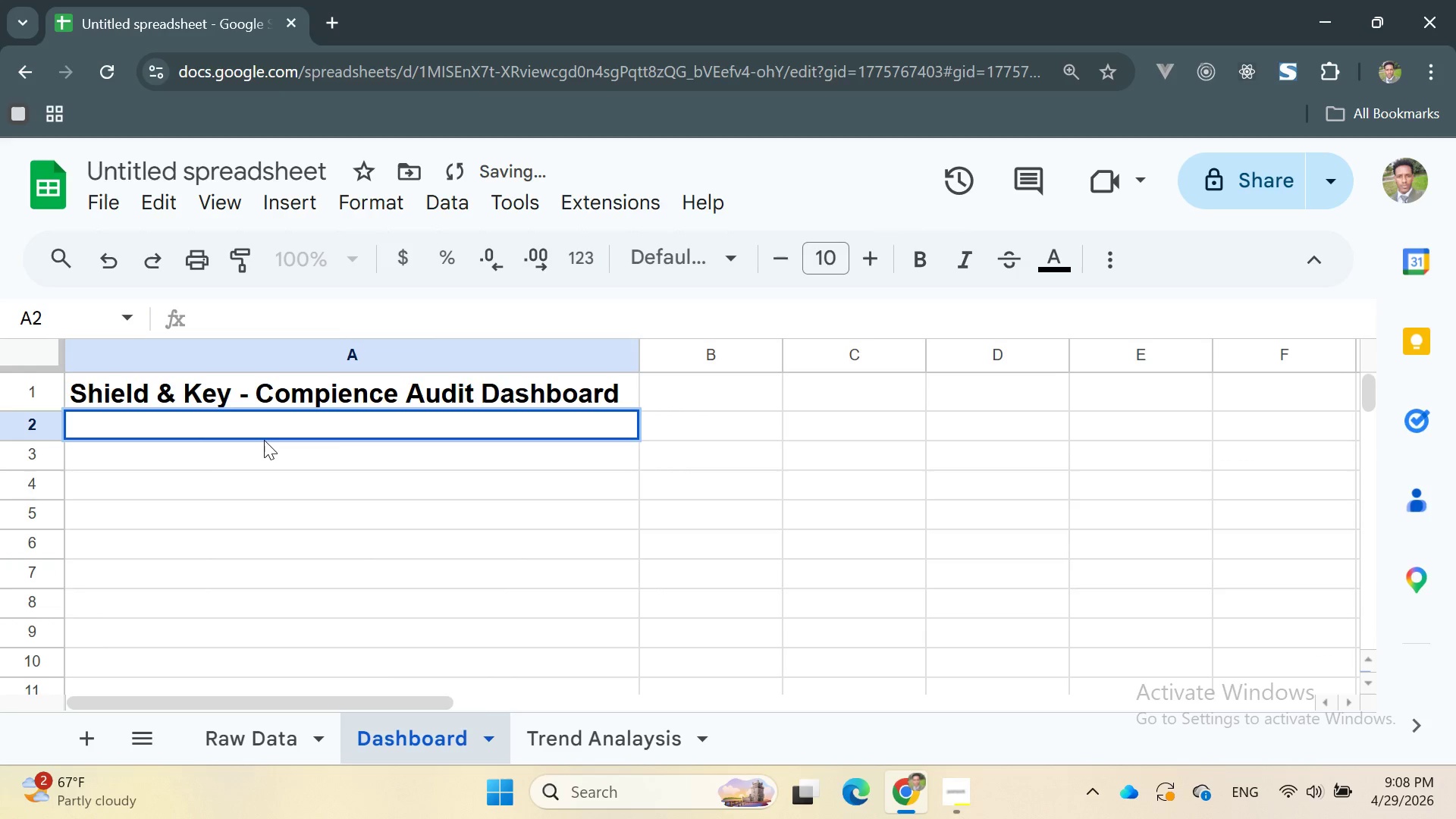 
double_click([52, 398])
 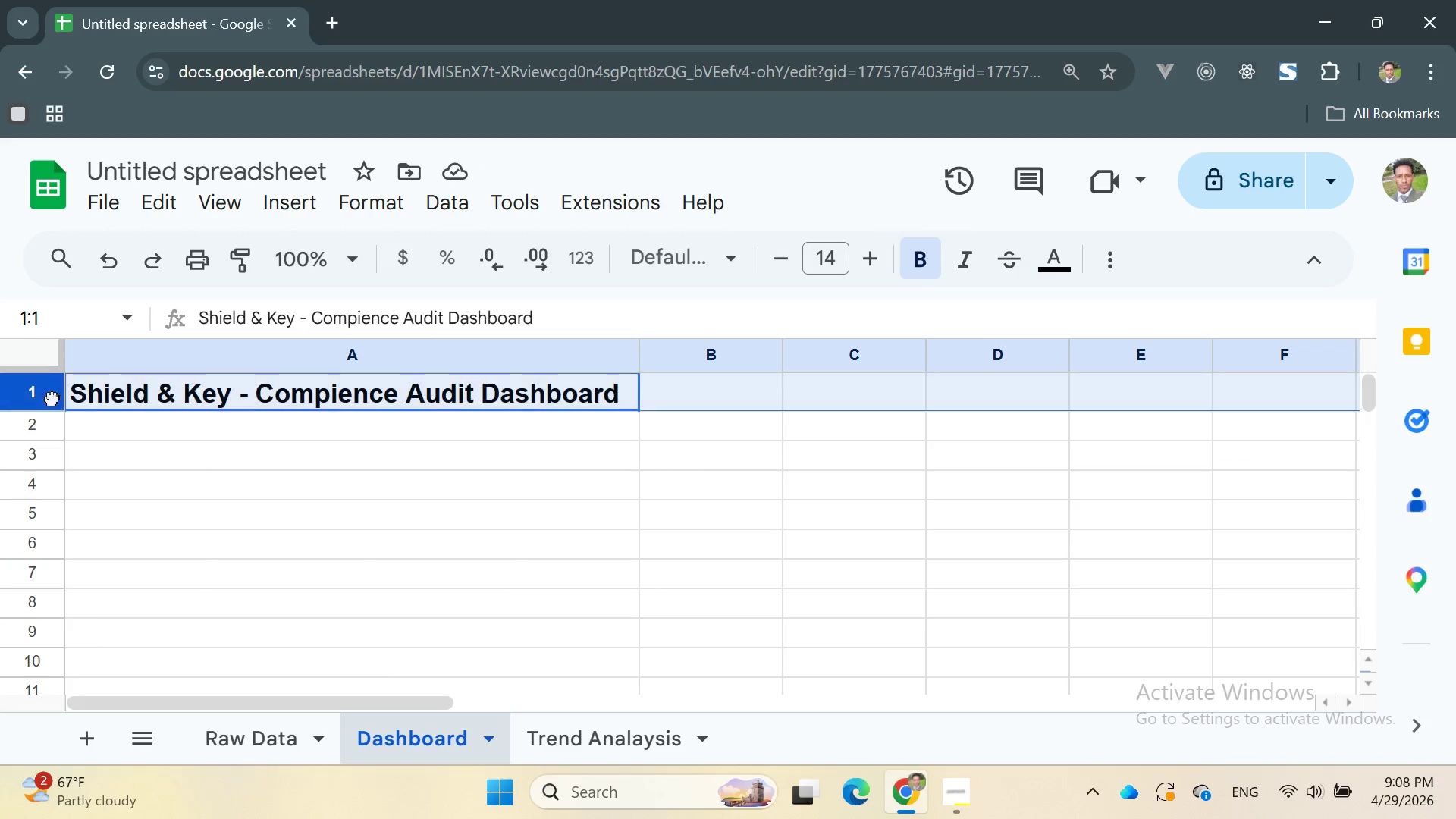 
triple_click([52, 398])
 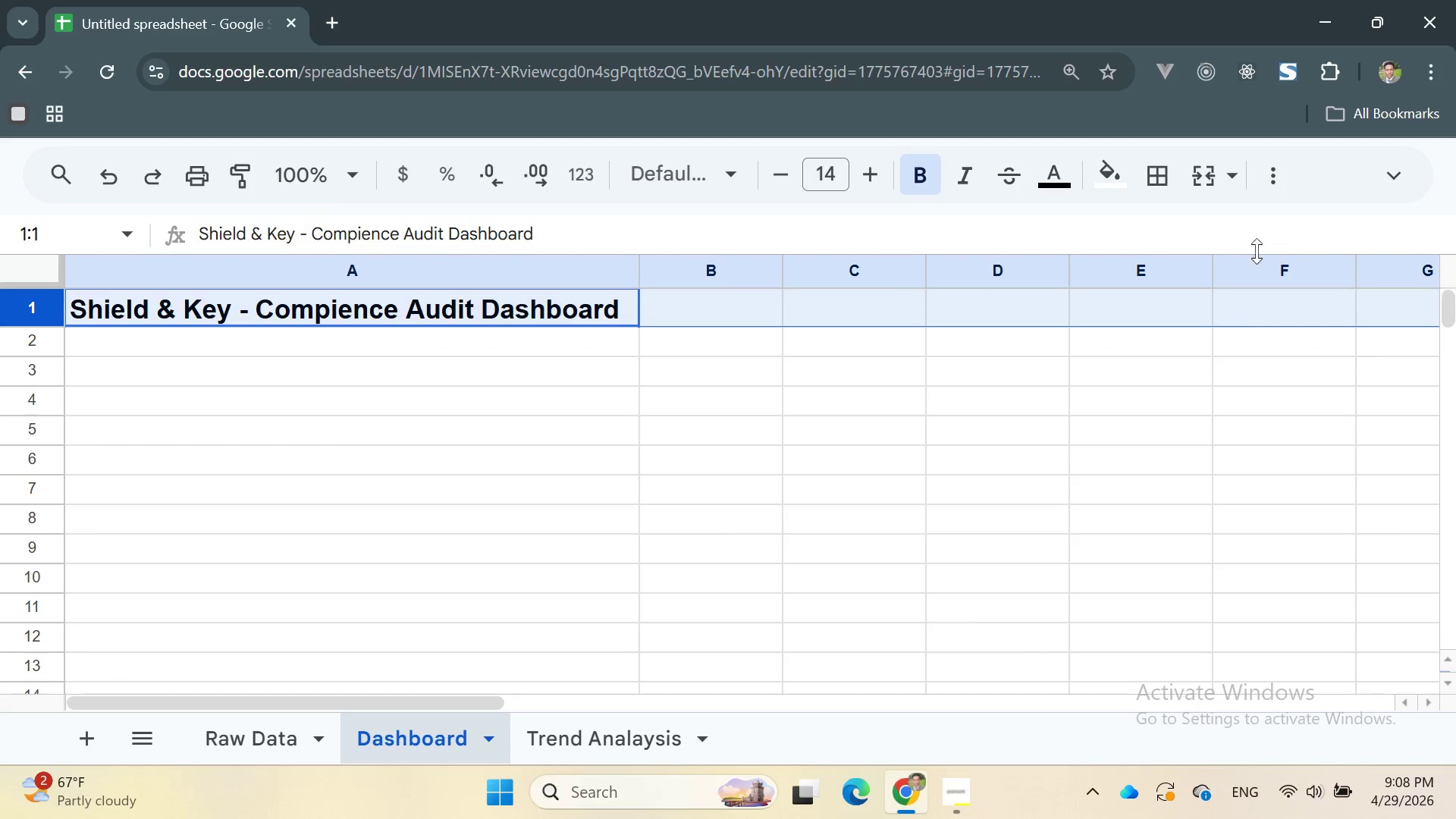 
left_click([1109, 182])
 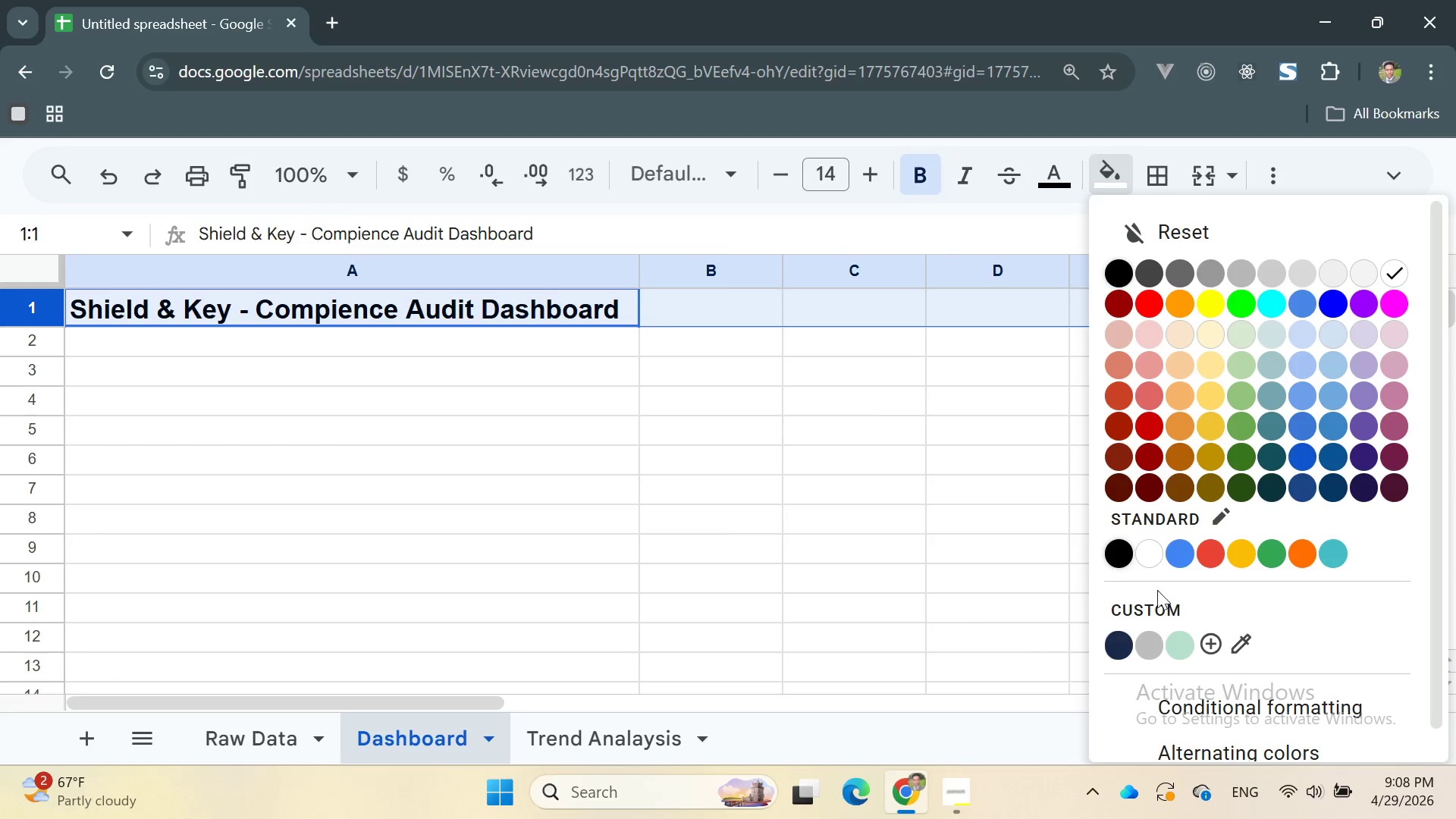 
left_click([1149, 601])
 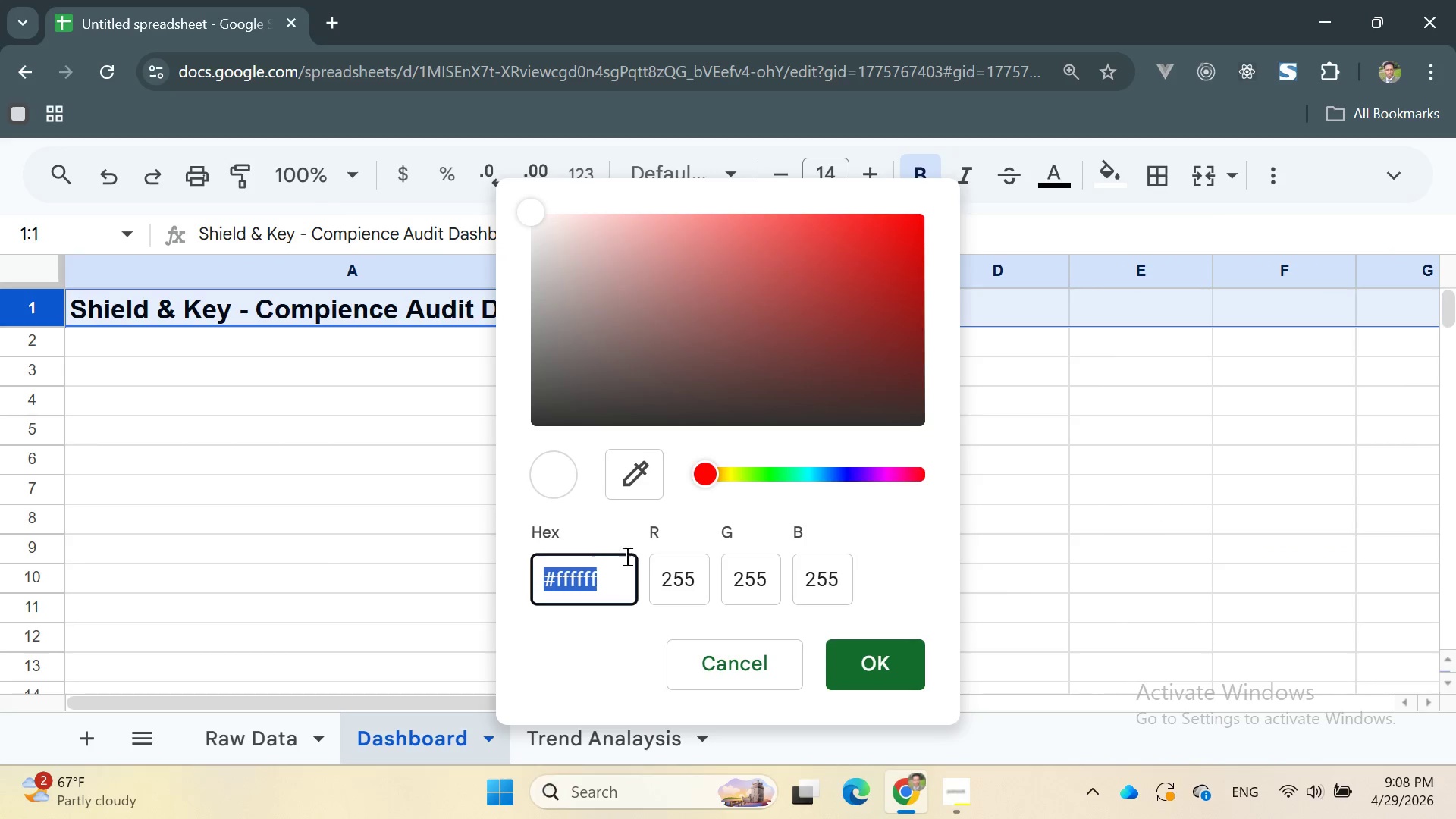 
left_click([611, 570])
 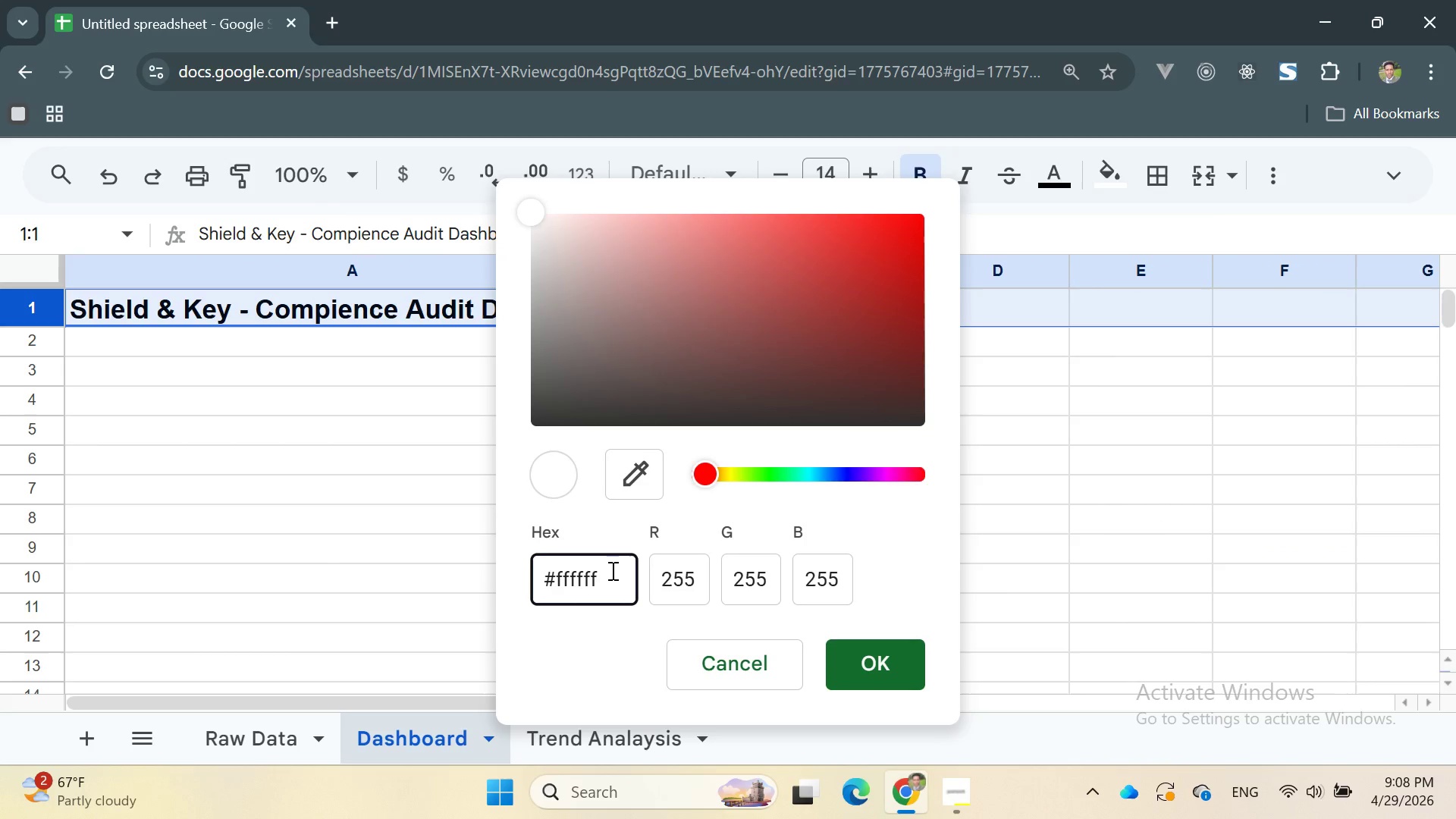 
key(Backspace)
key(Backspace)
key(Backspace)
key(Backspace)
key(Backspace)
key(Backspace)
type(1B2A4A)
 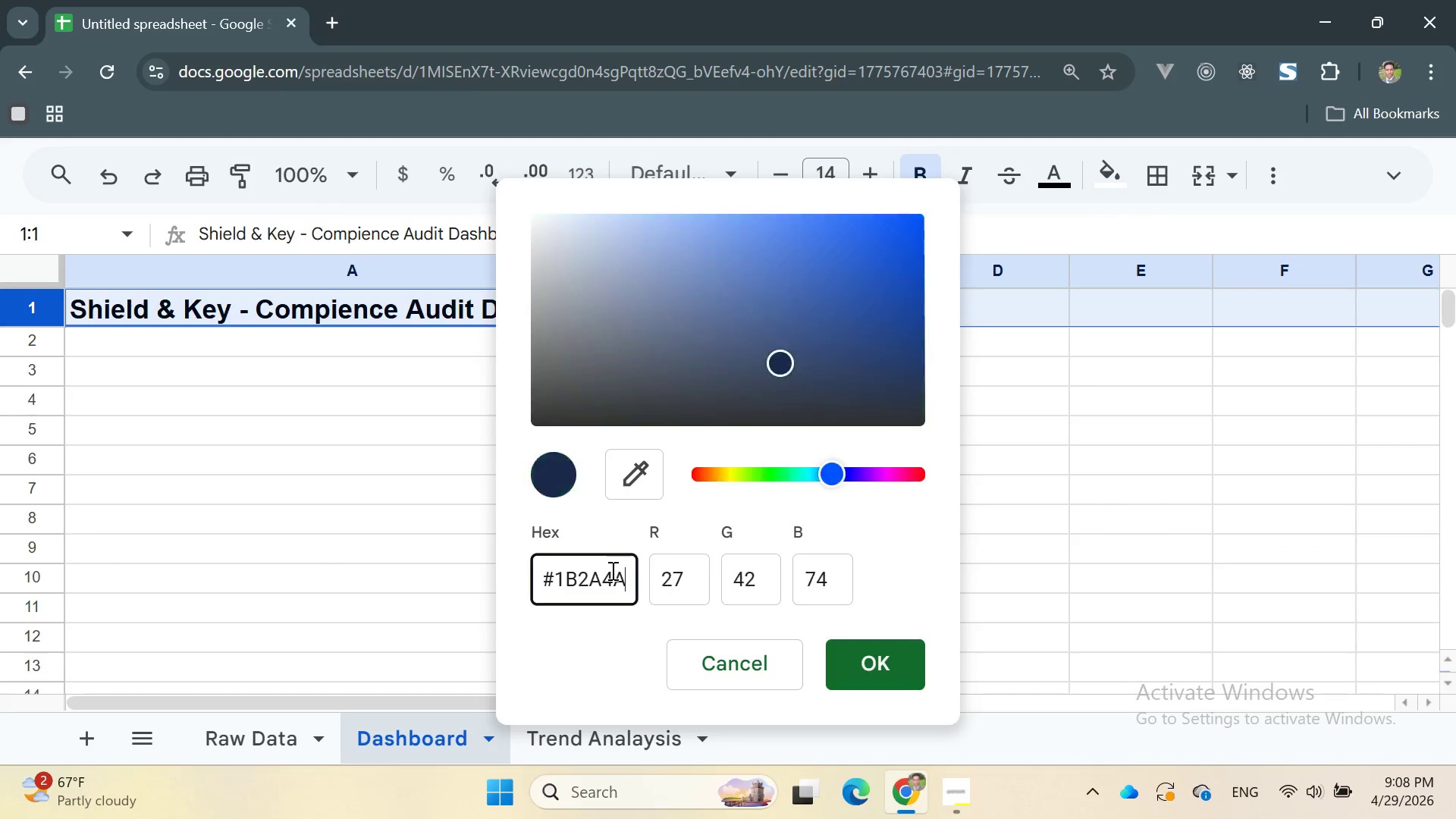 
key(Enter)
 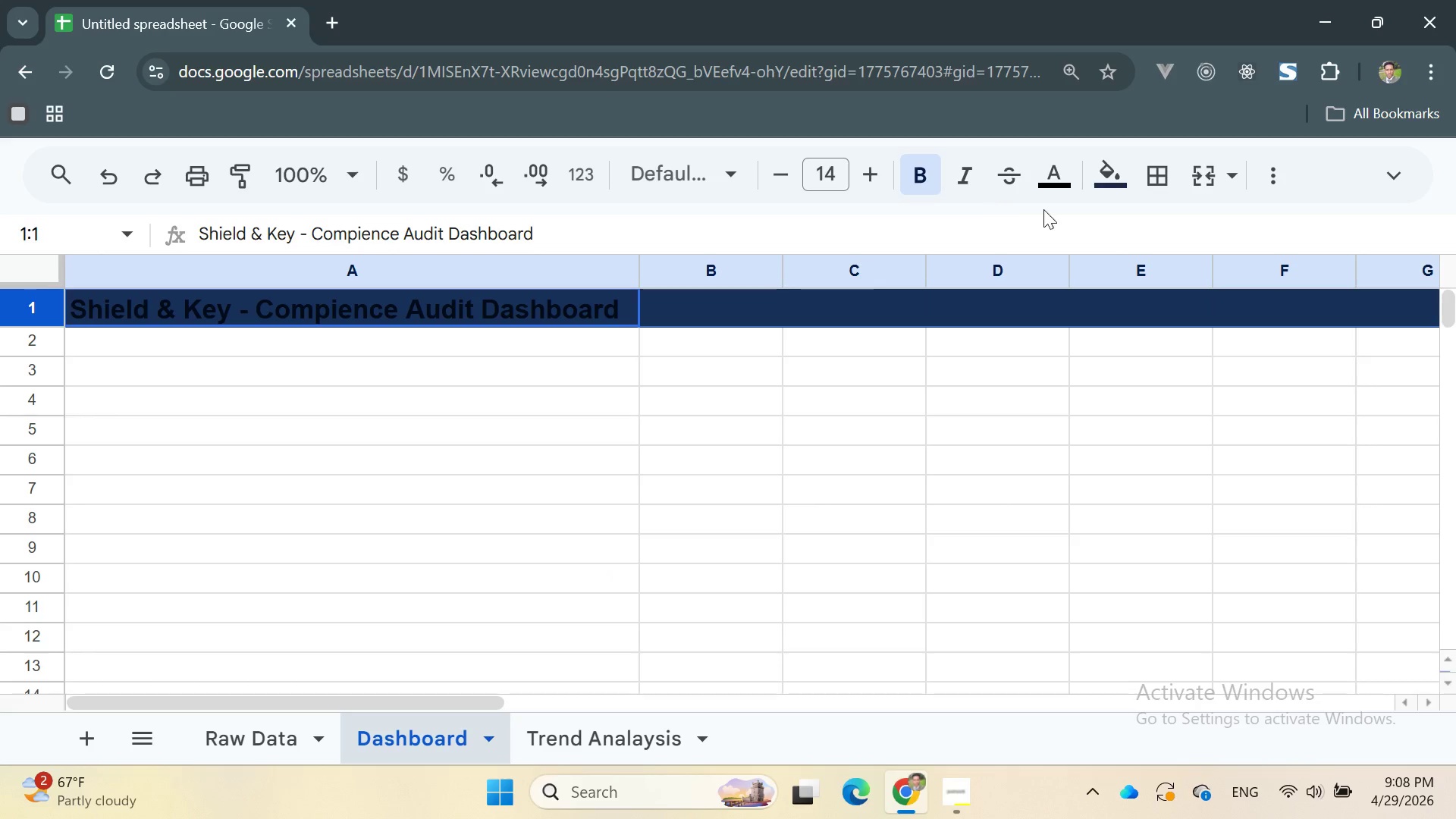 
left_click([1058, 196])
 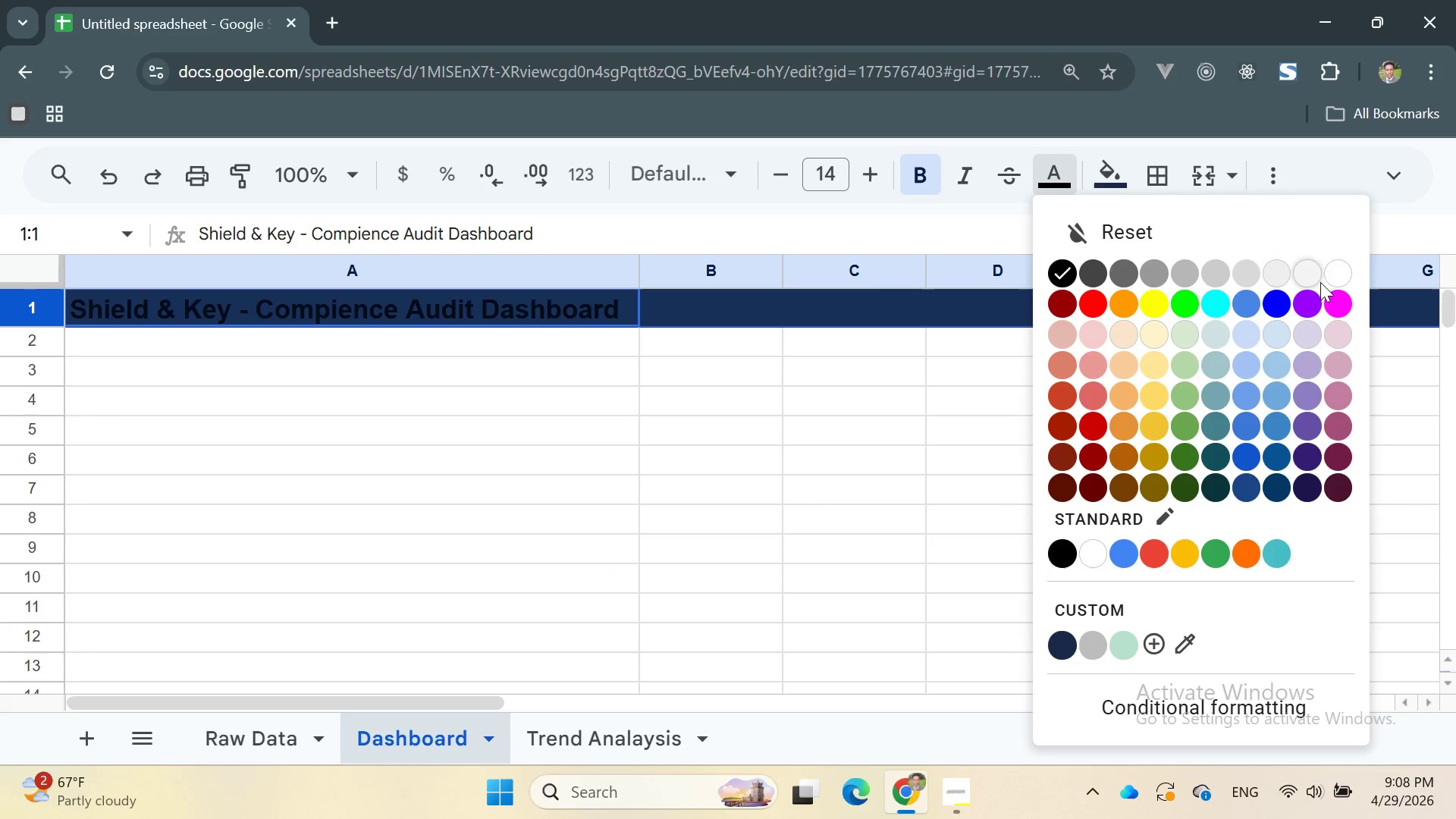 
left_click([1334, 278])
 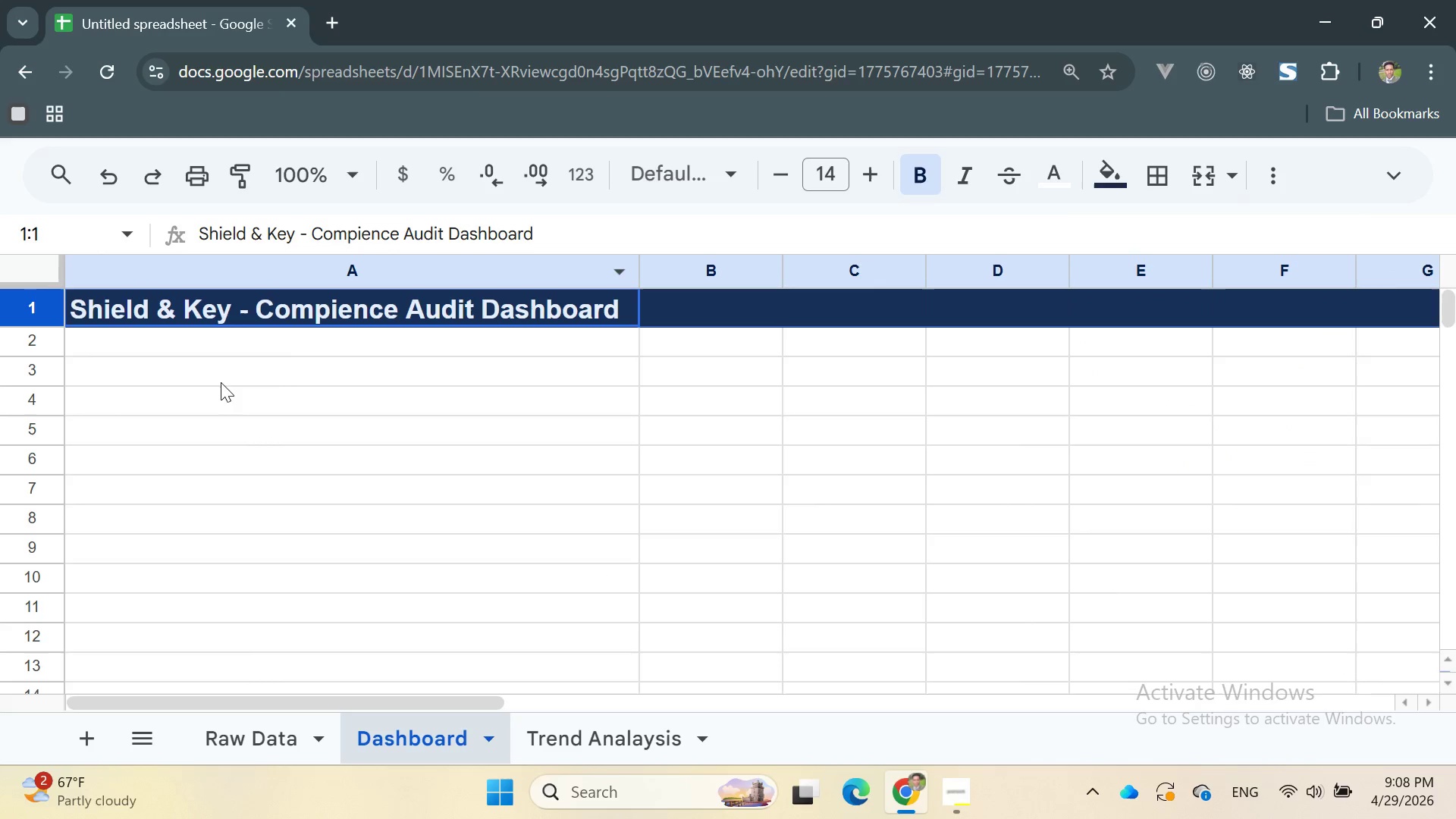 
scroll: coordinate [397, 398], scroll_direction: up, amount: 7.0
 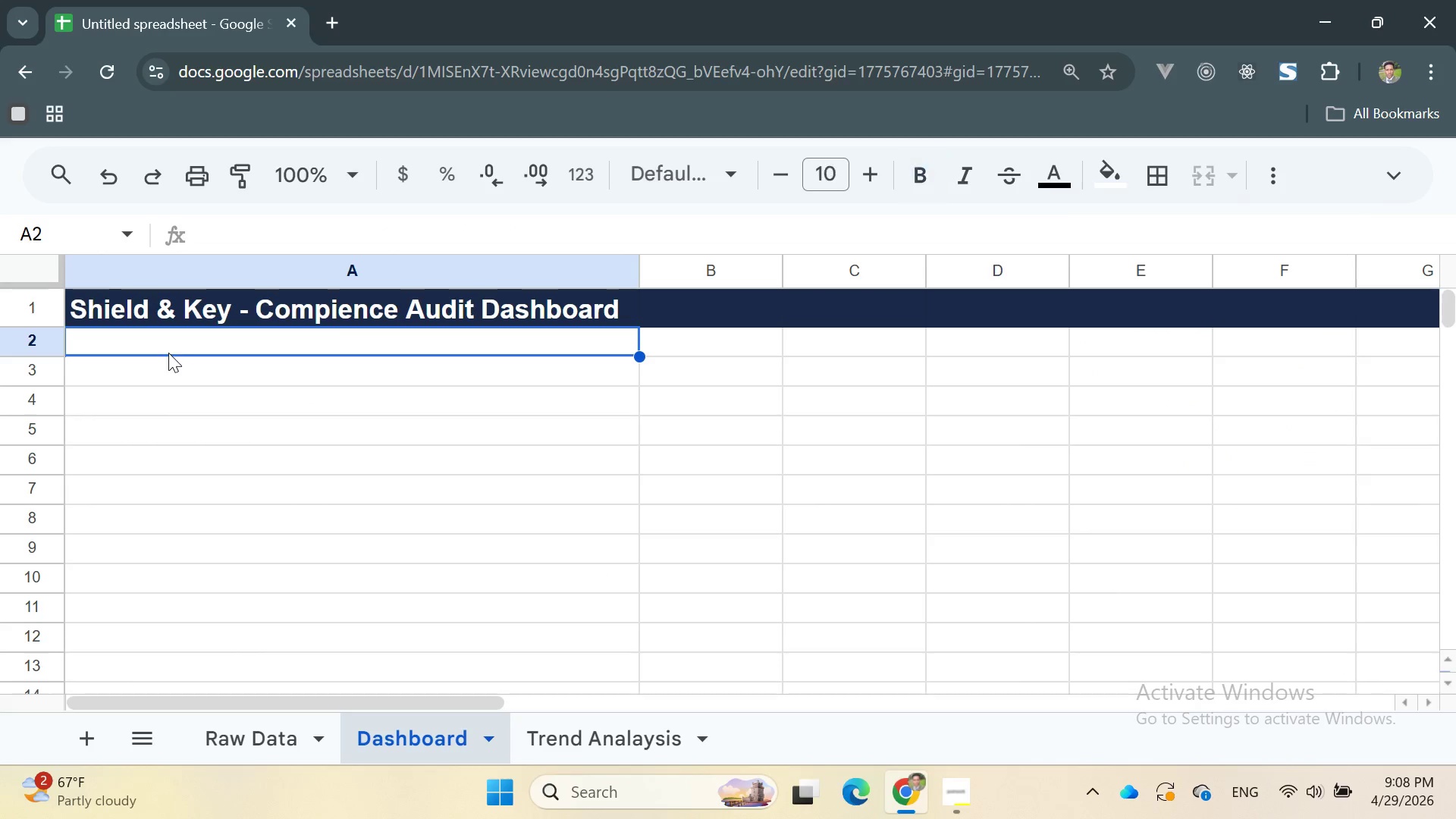 
double_click([162, 376])
 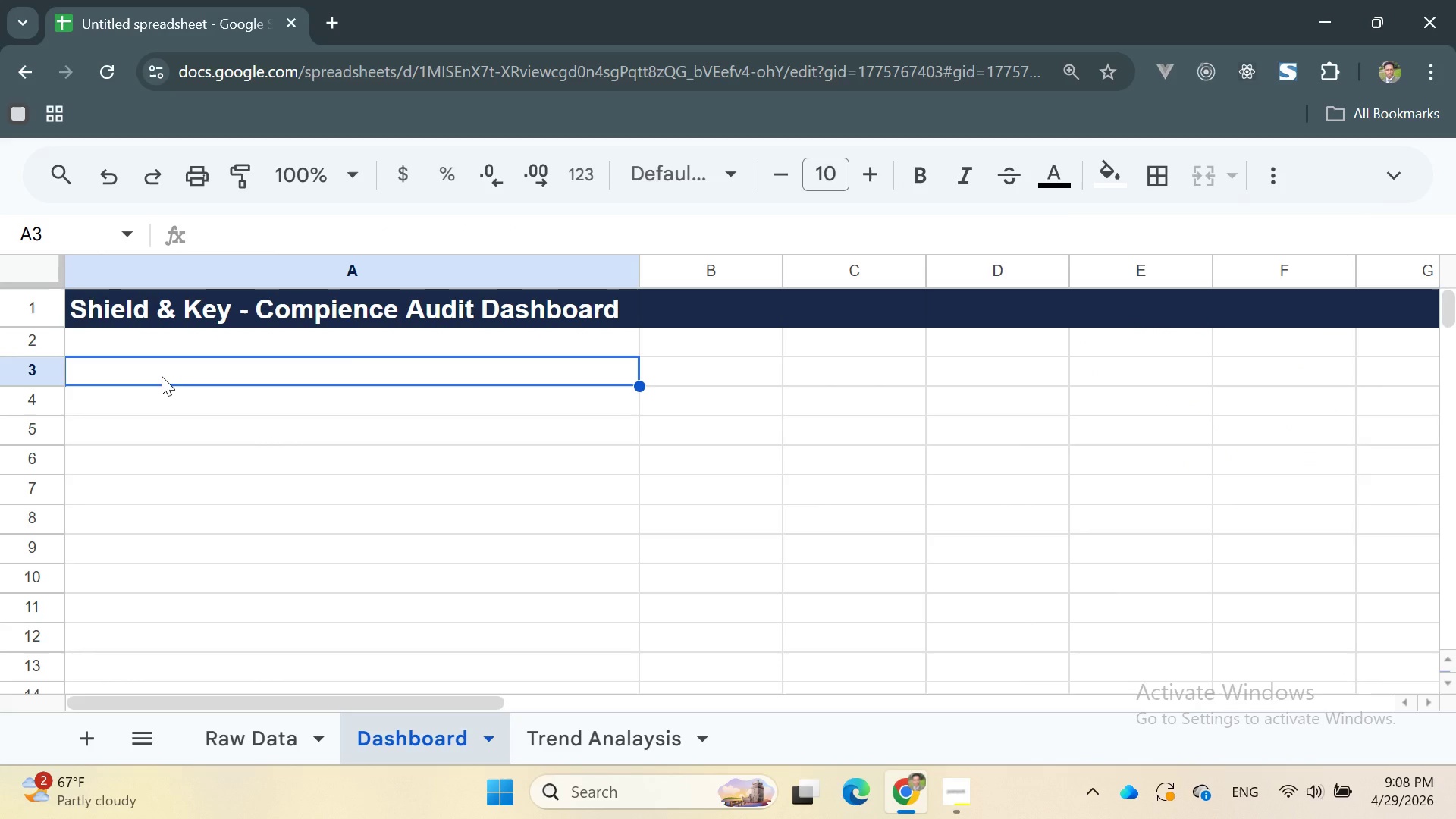 
type(K)
key(Backspace)
type(key metrics)
 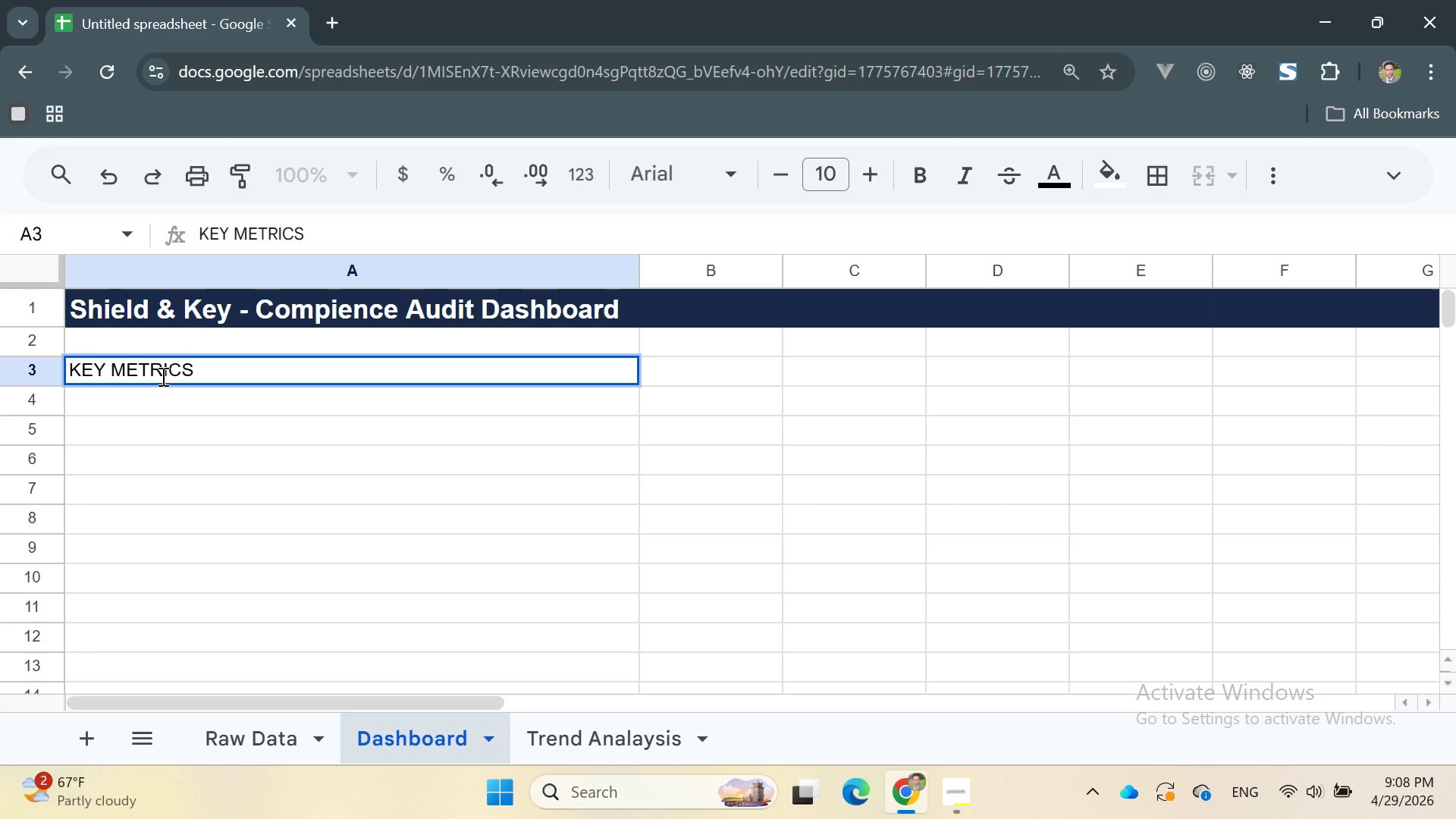 
hold_key(key=CapsLock, duration=13.2)
 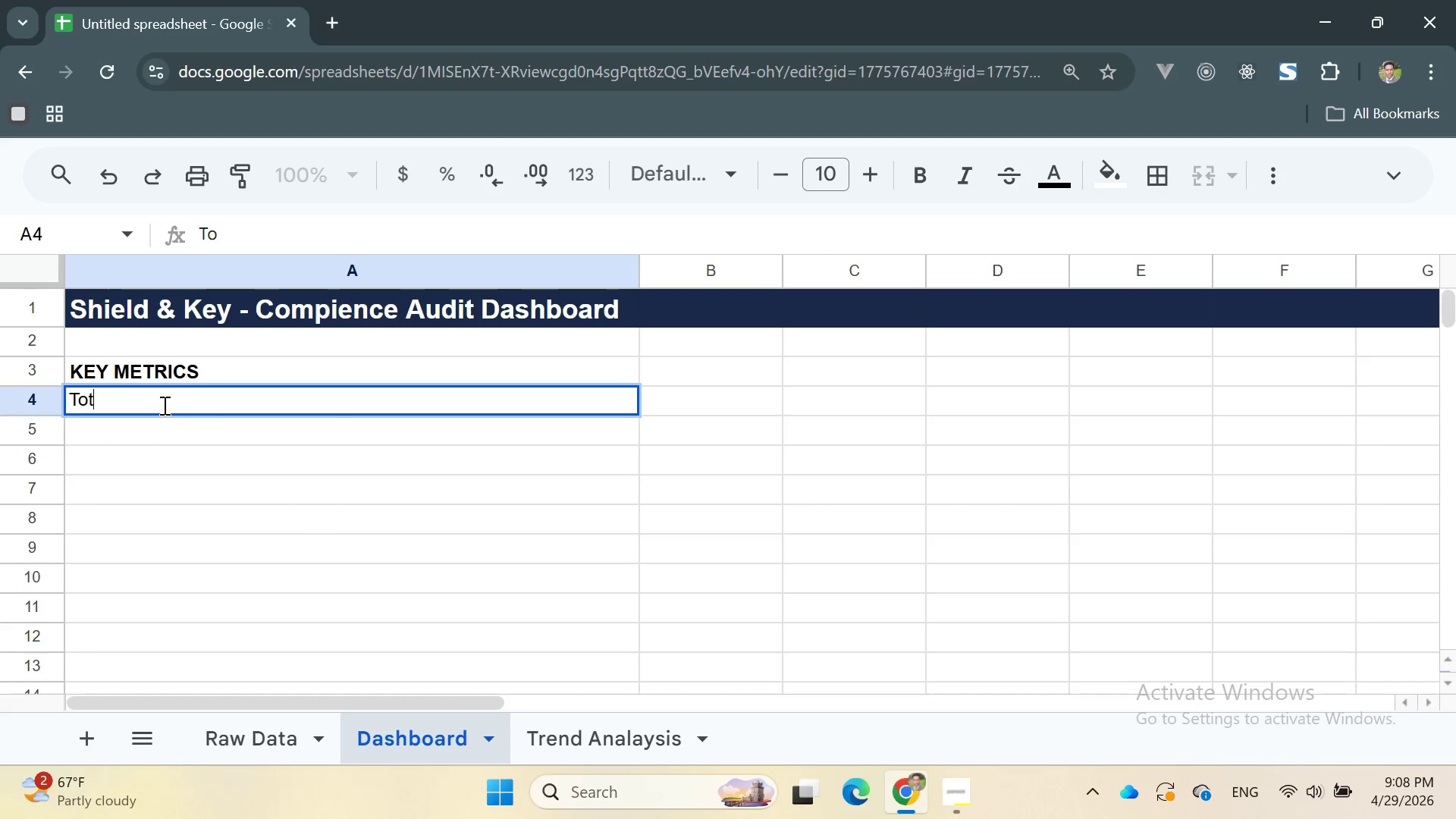 
key(Enter)
 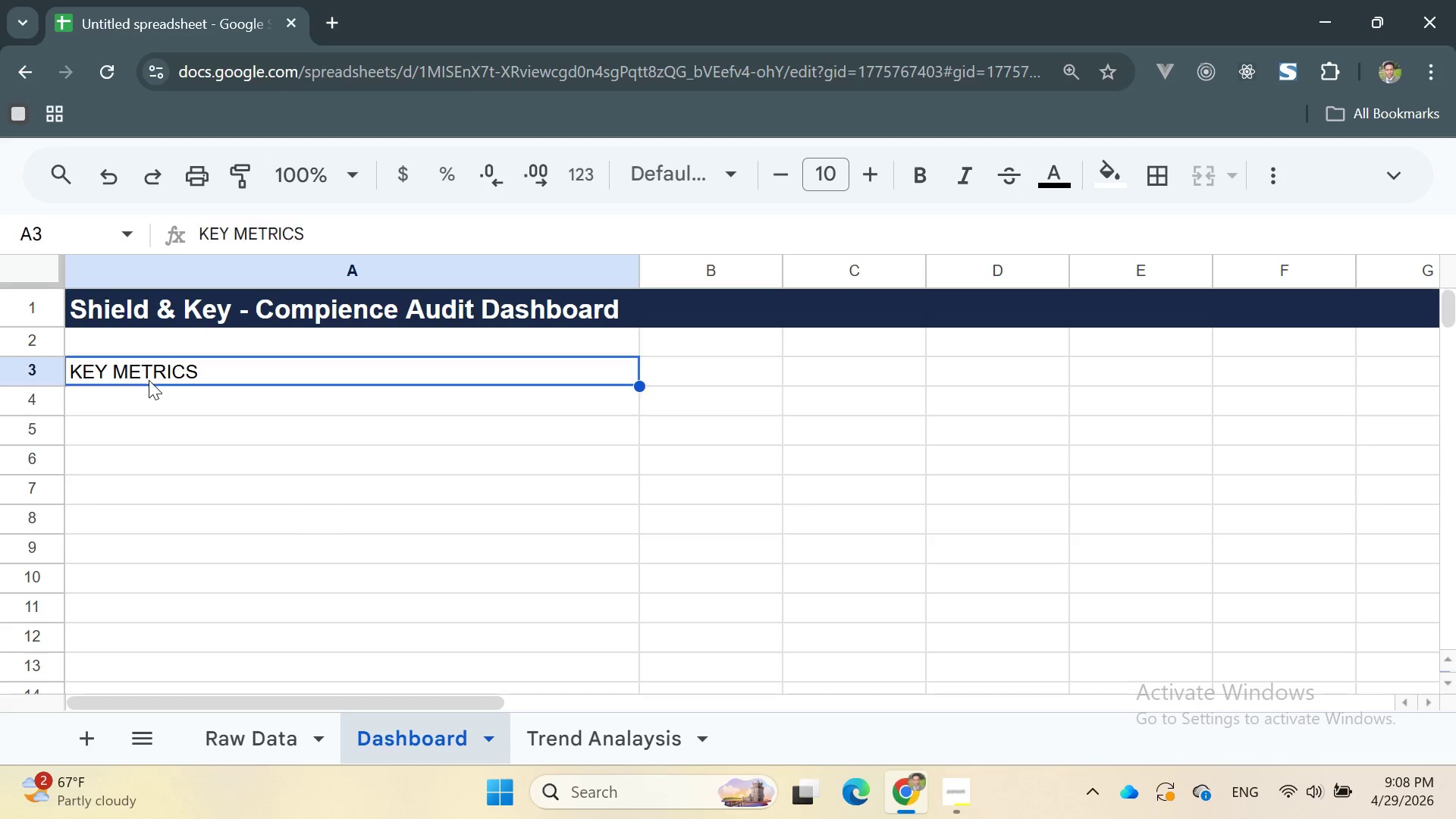 
double_click([149, 380])
 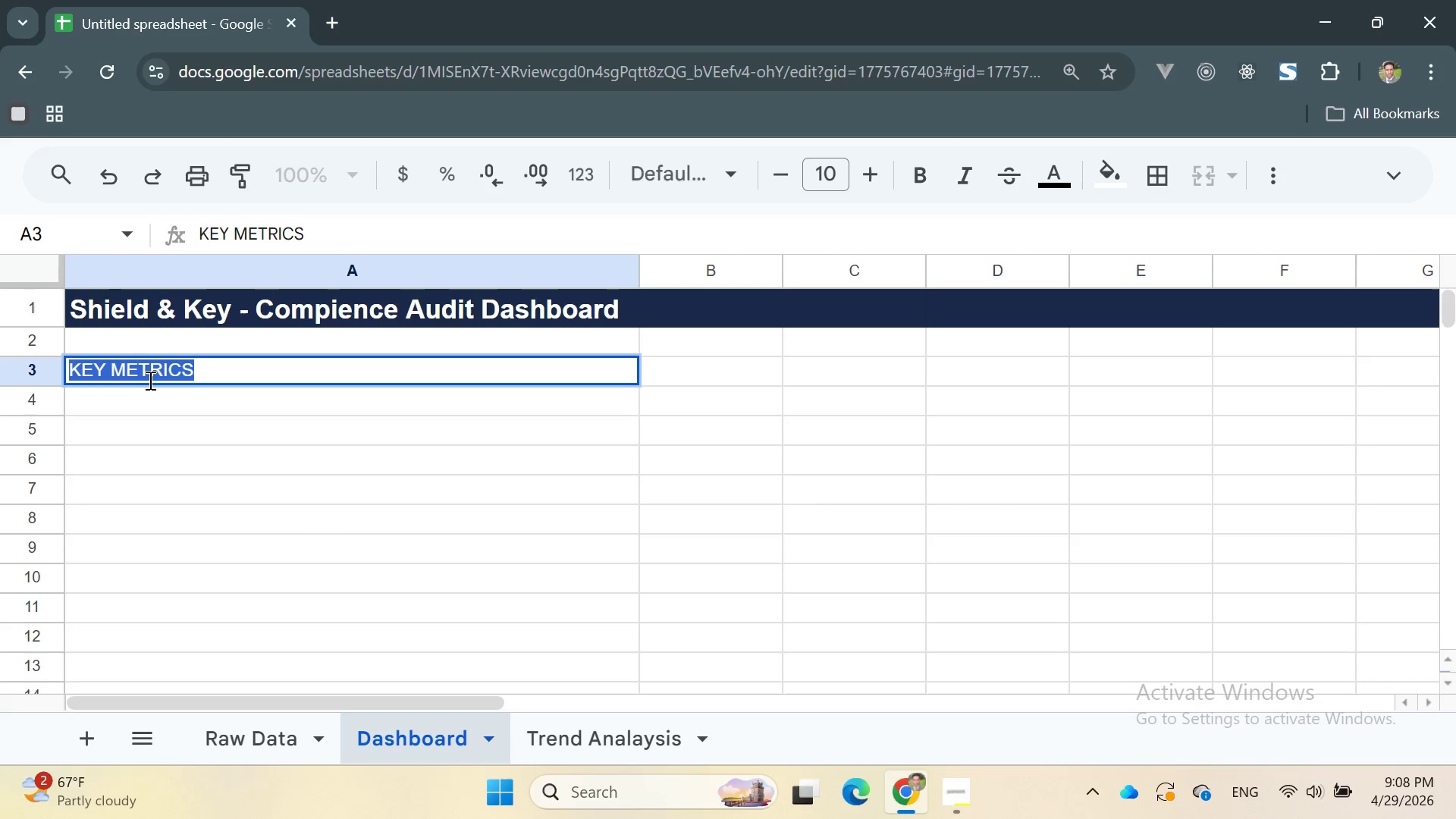 
triple_click([149, 380])
 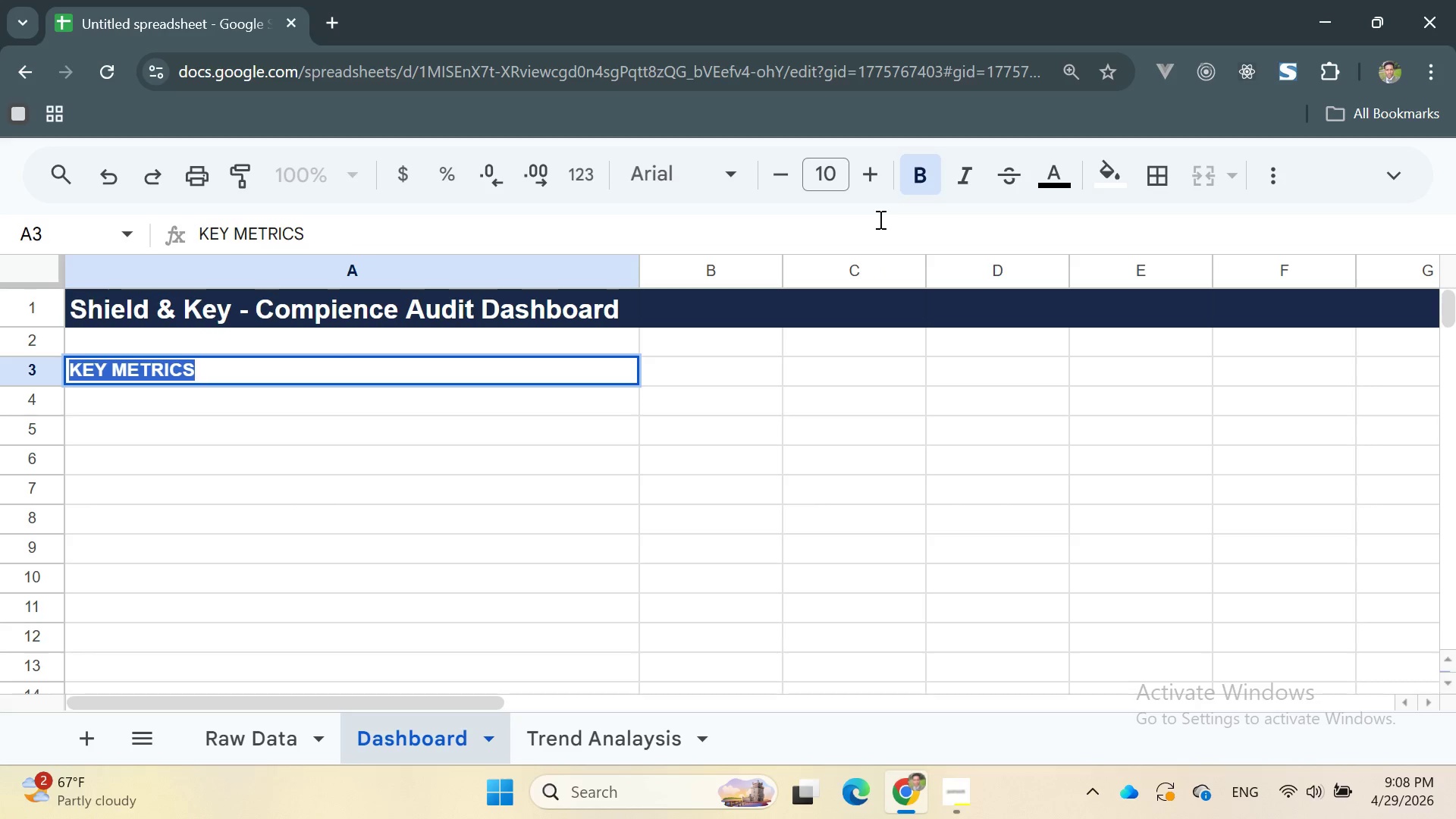 
left_click([246, 393])
 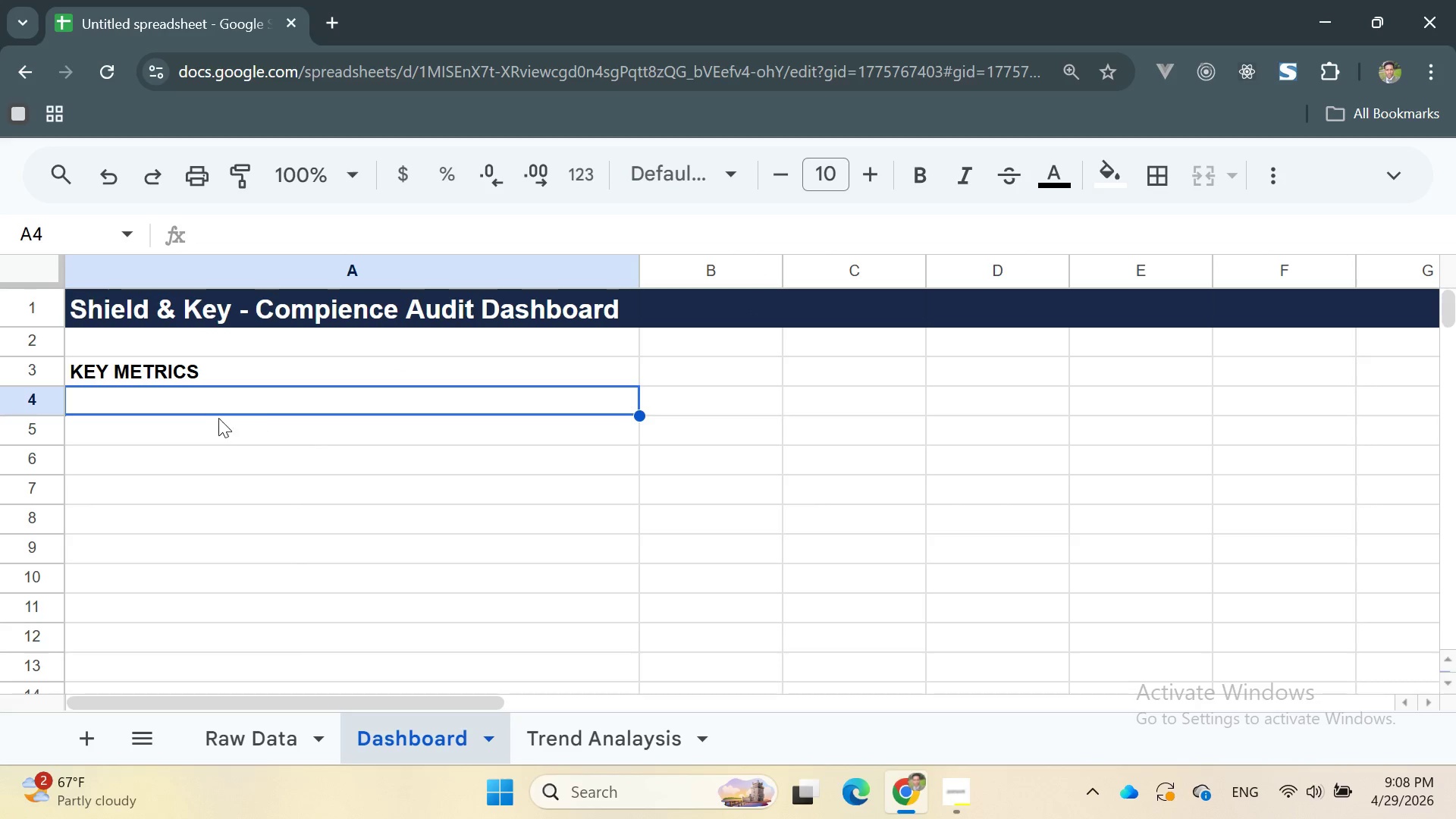 
double_click([163, 405])
 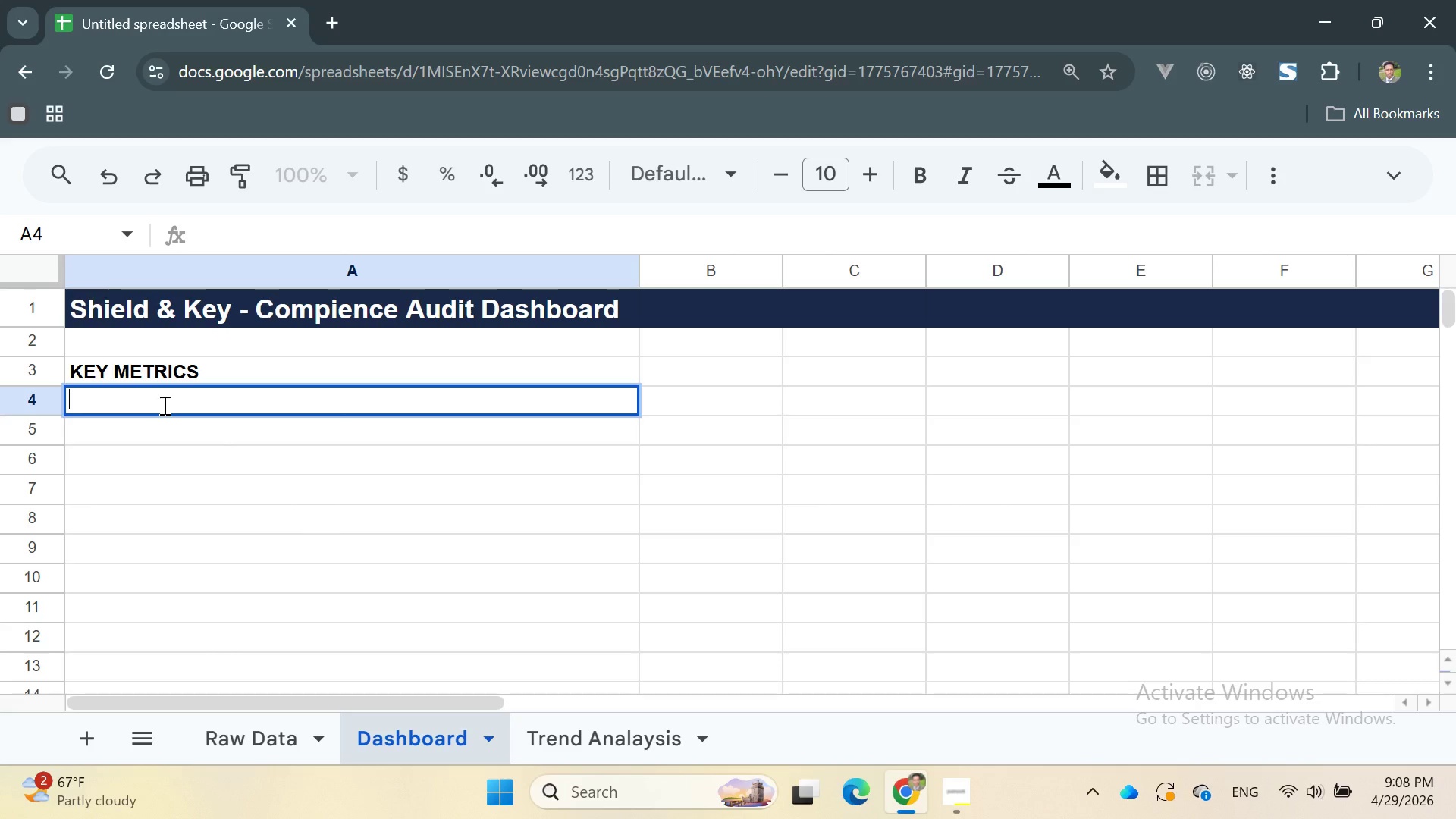 
type(total Audits)
 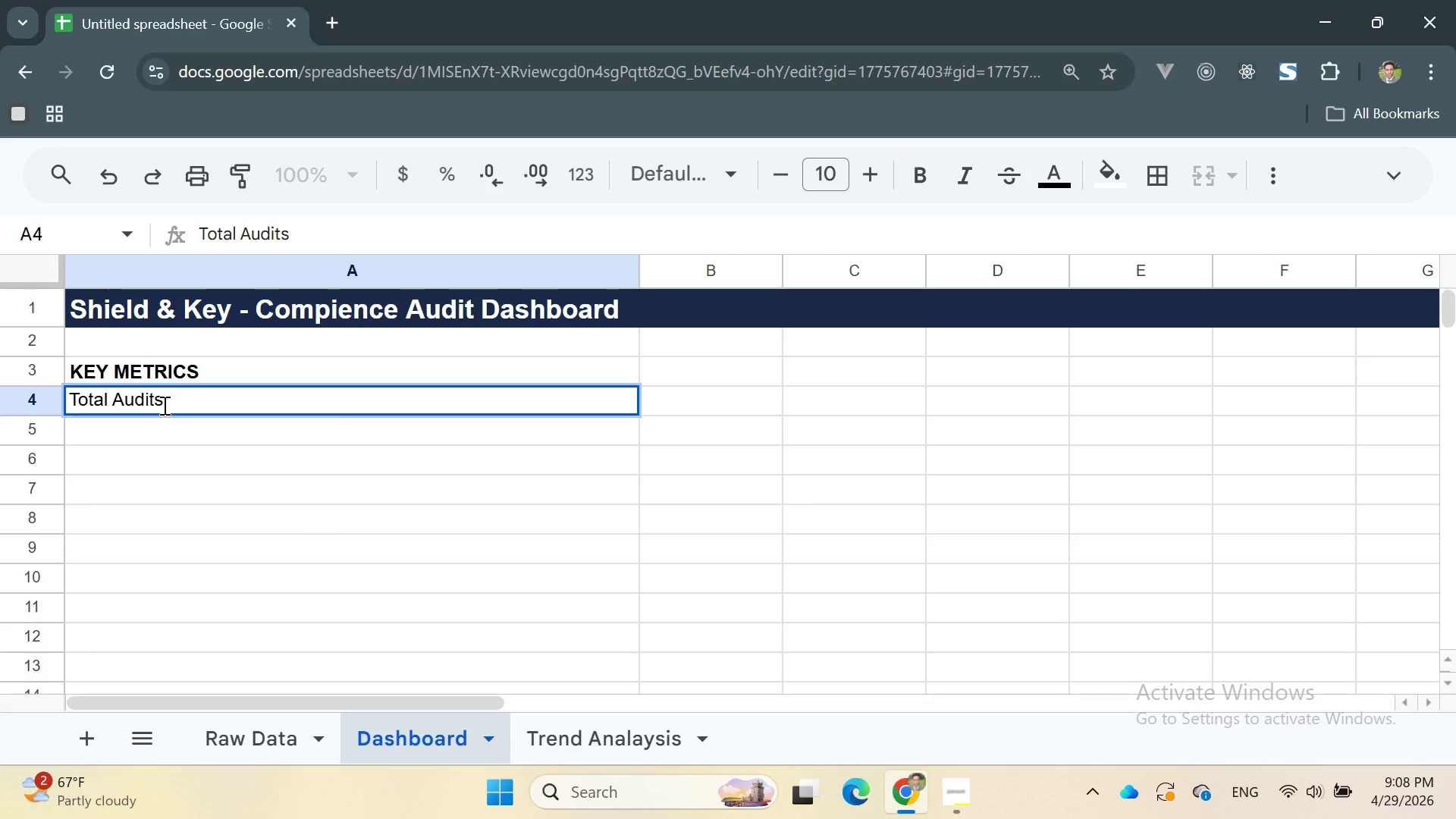 
key(Enter)
 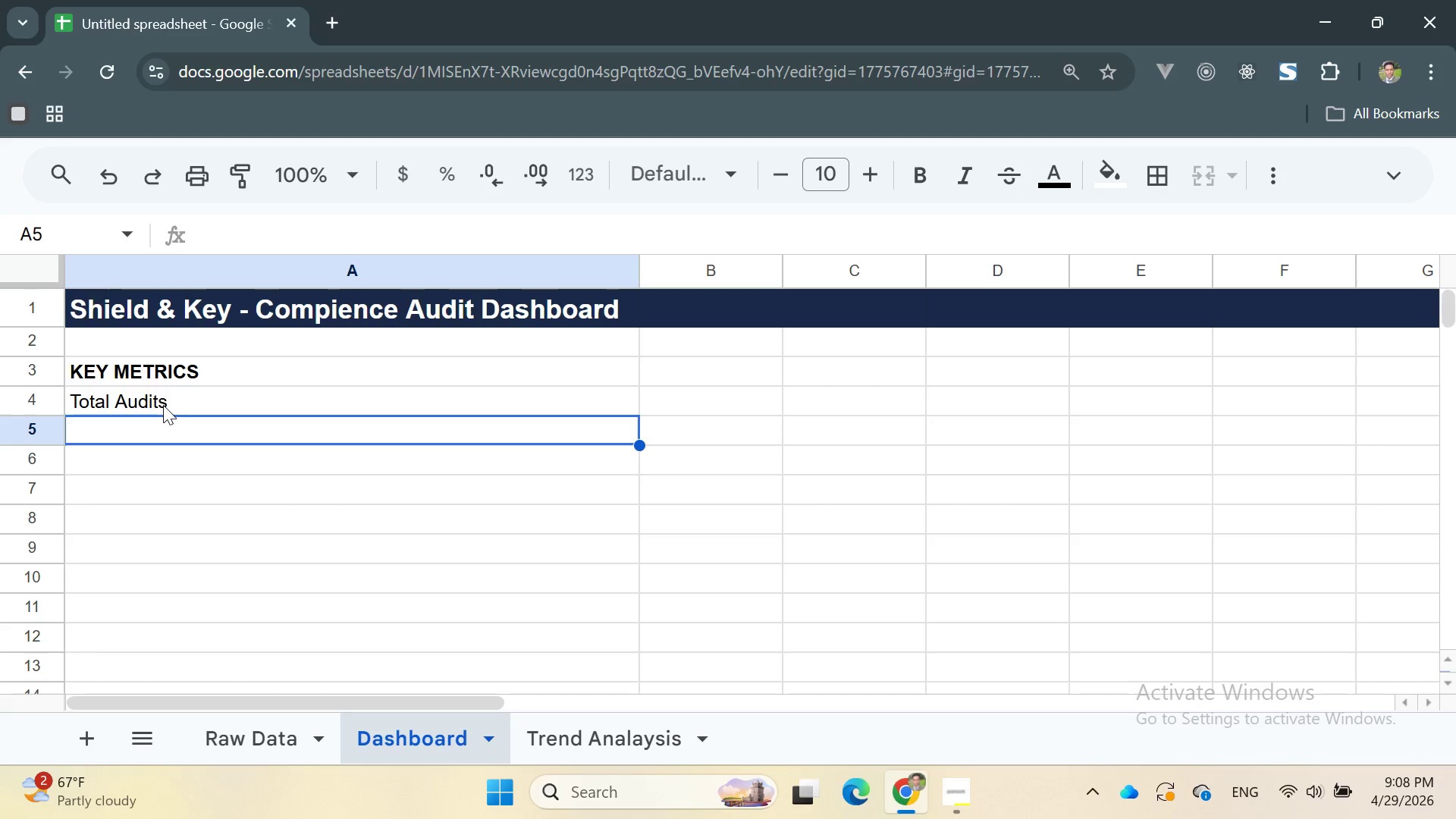 
double_click([163, 405])
 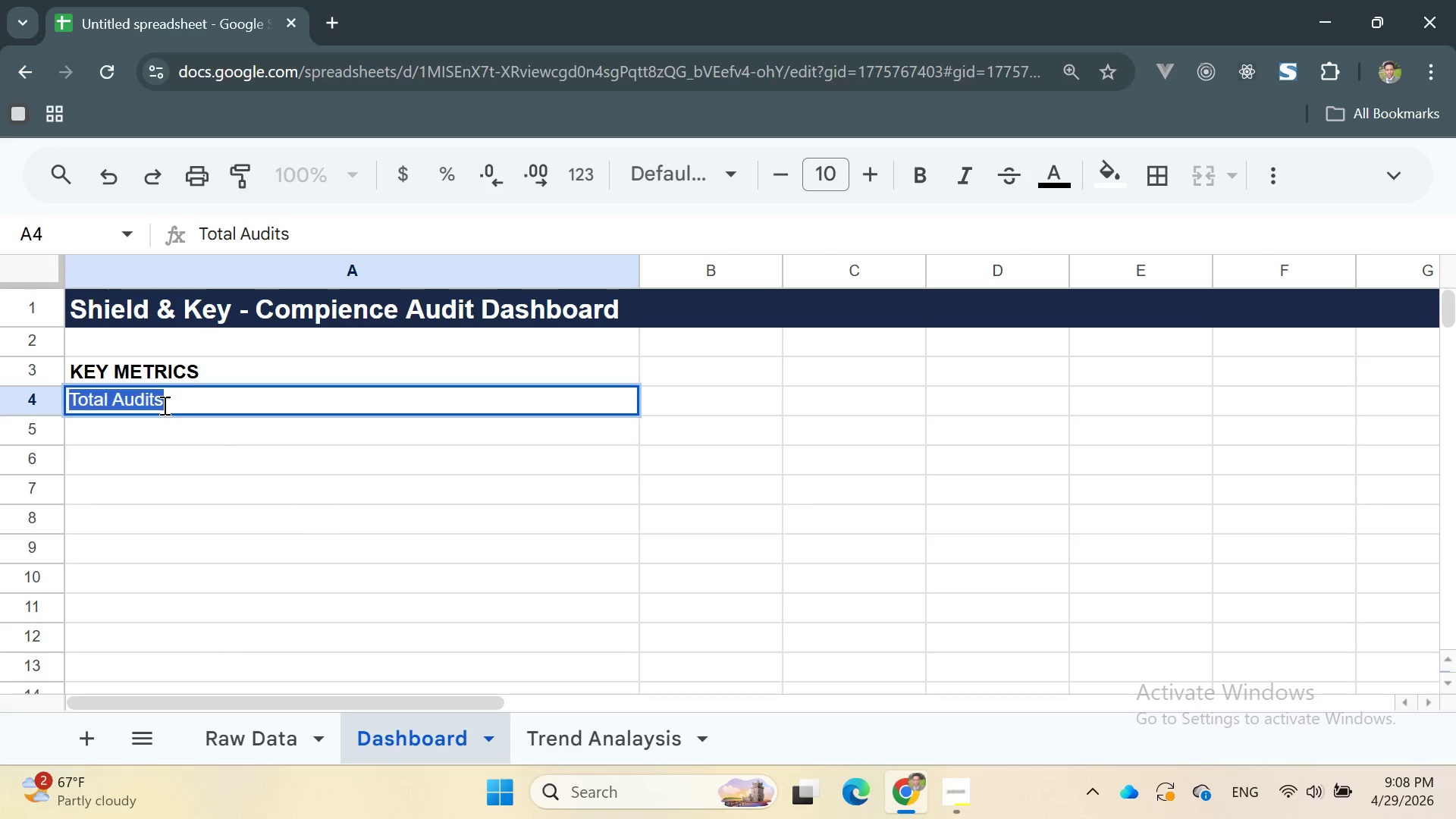 
triple_click([163, 405])
 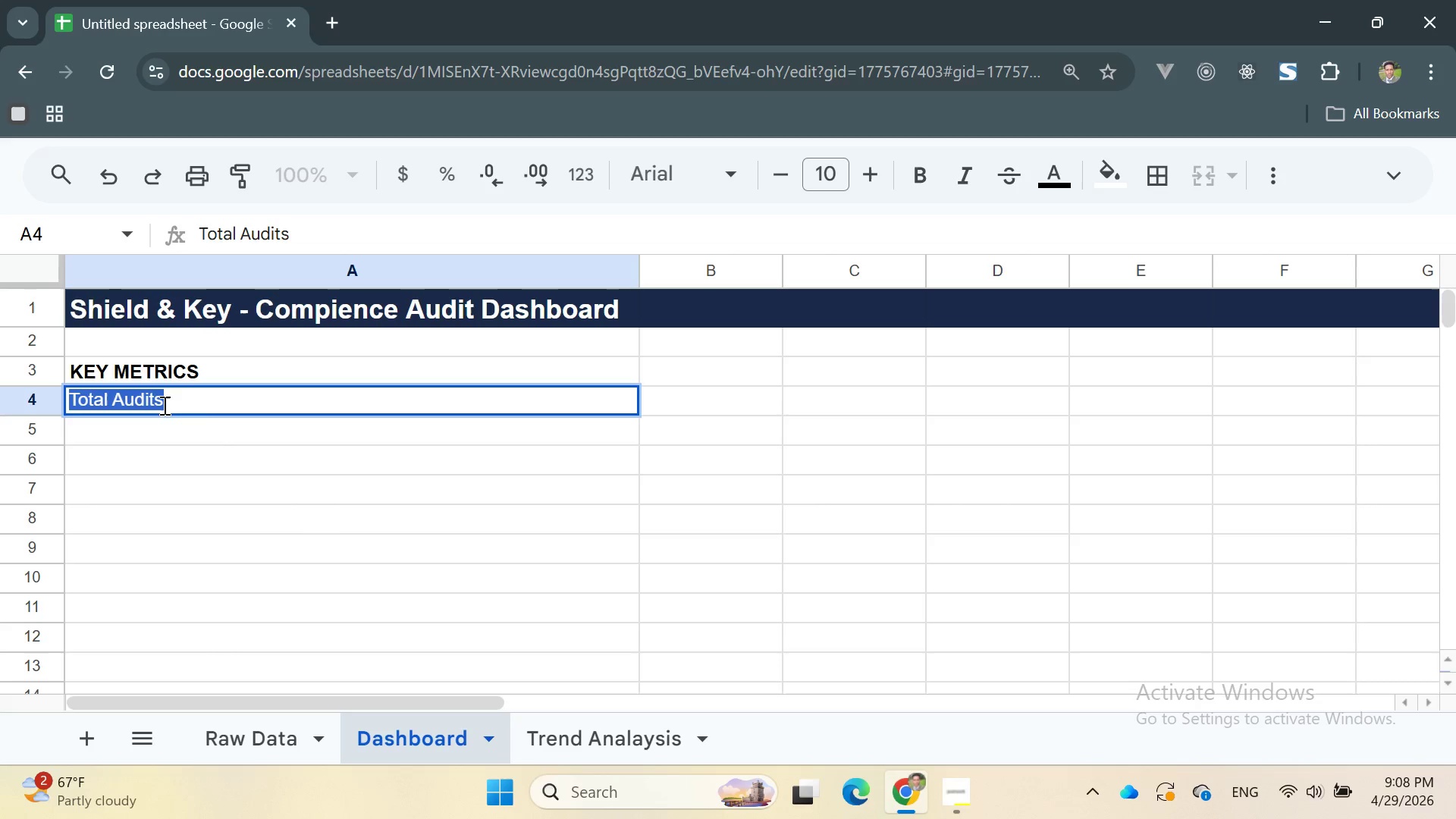 
triple_click([163, 405])
 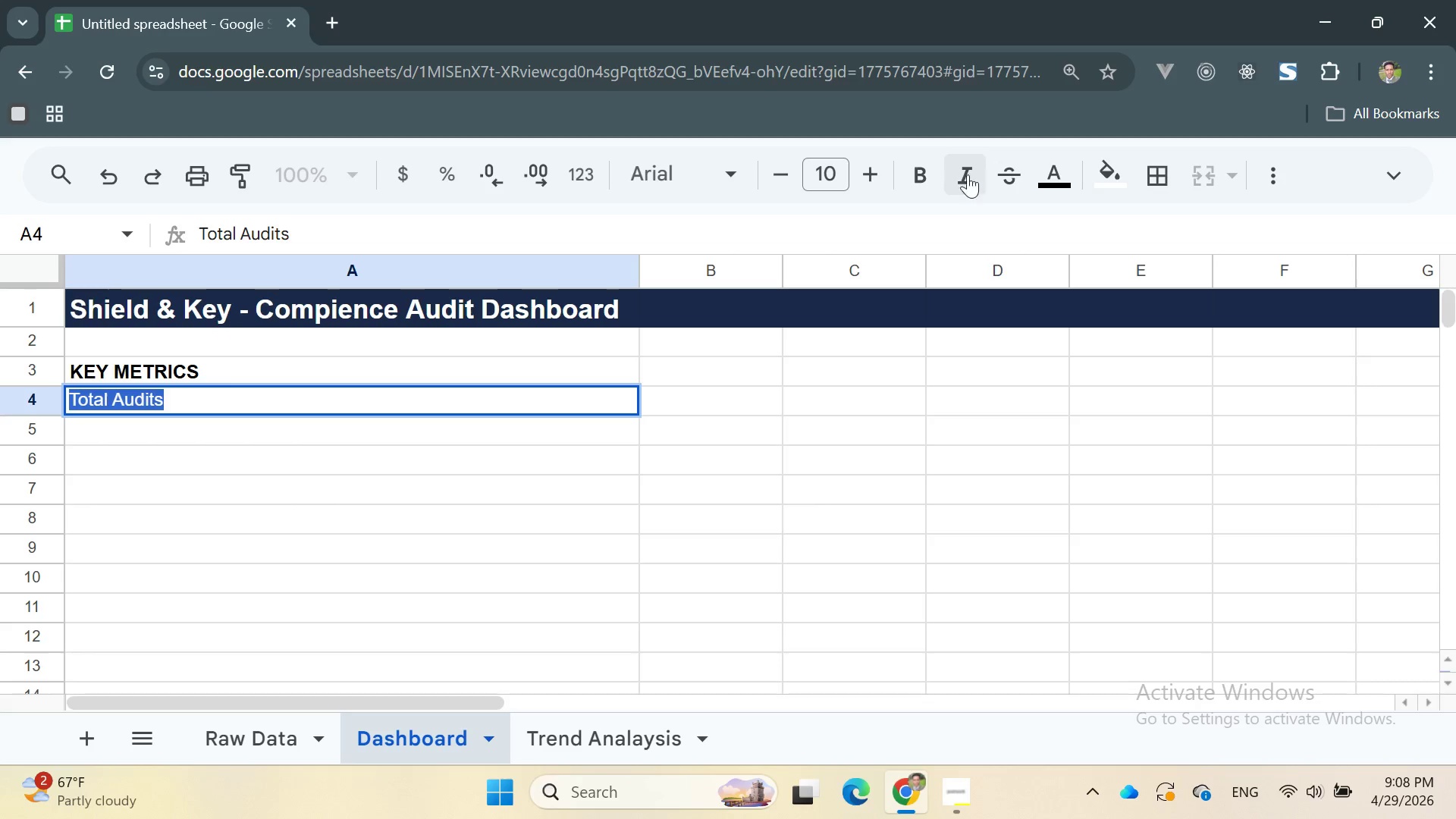 
left_click([918, 171])
 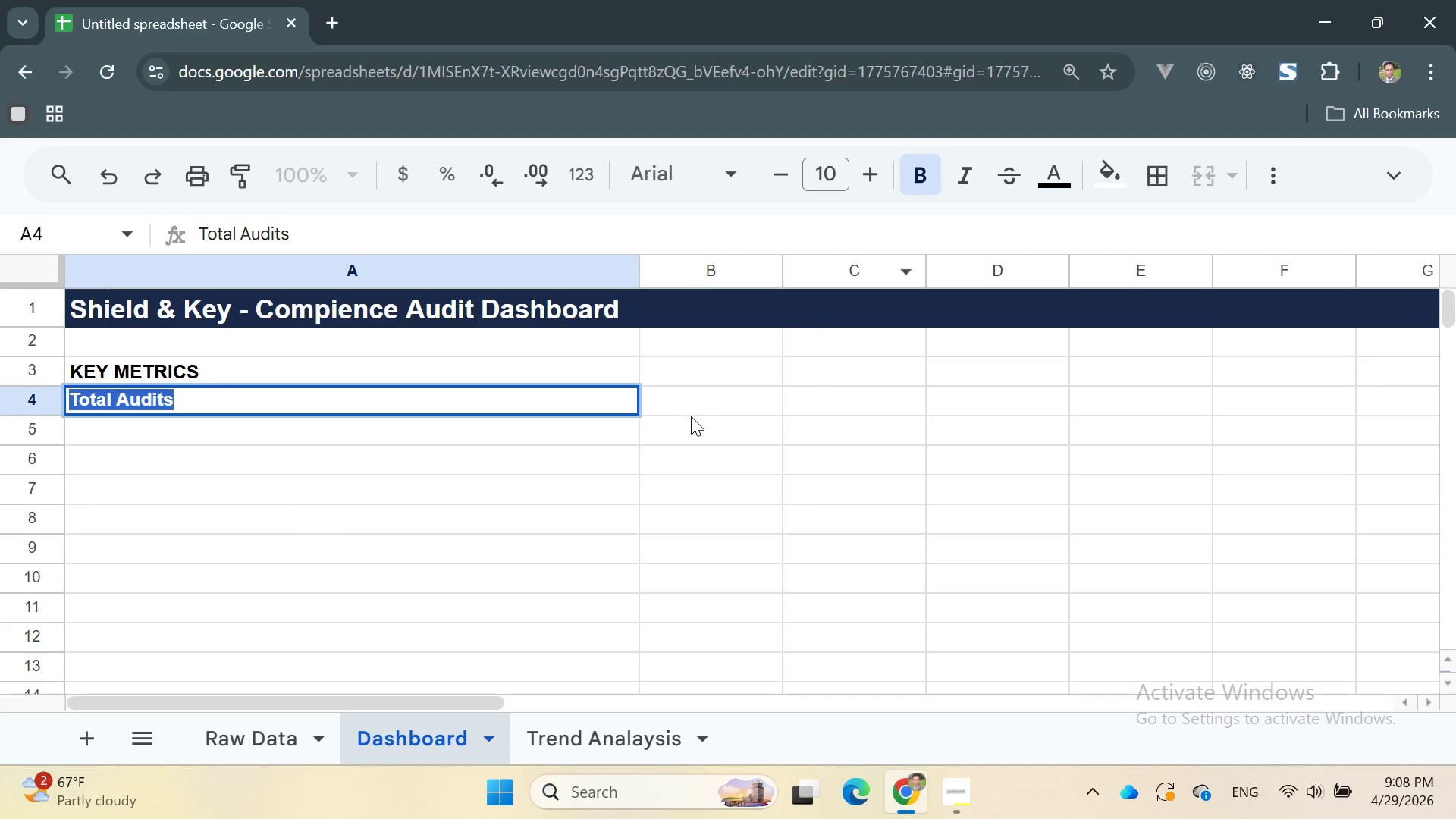 
left_click([674, 387])
 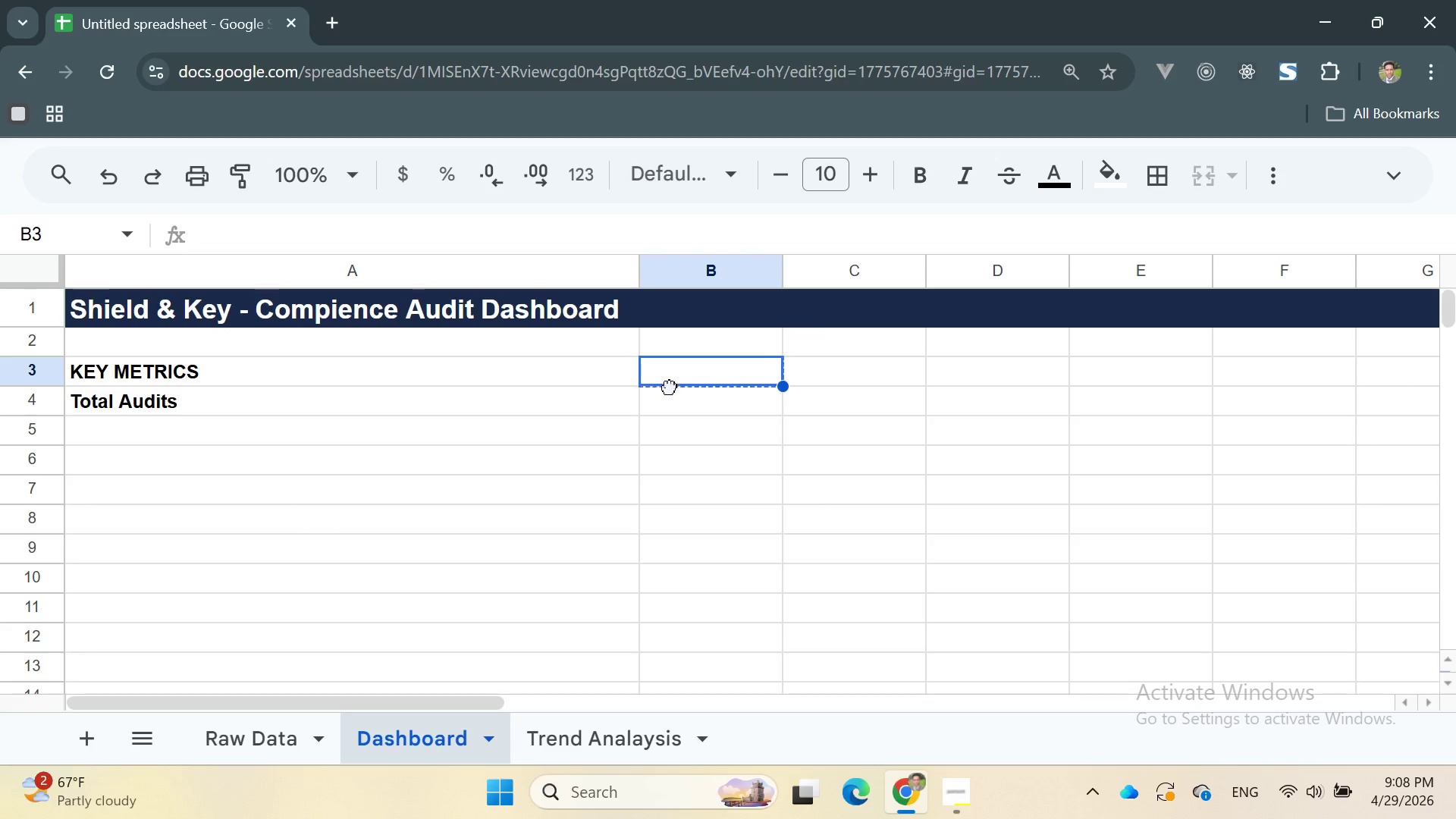 
double_click([678, 408])
 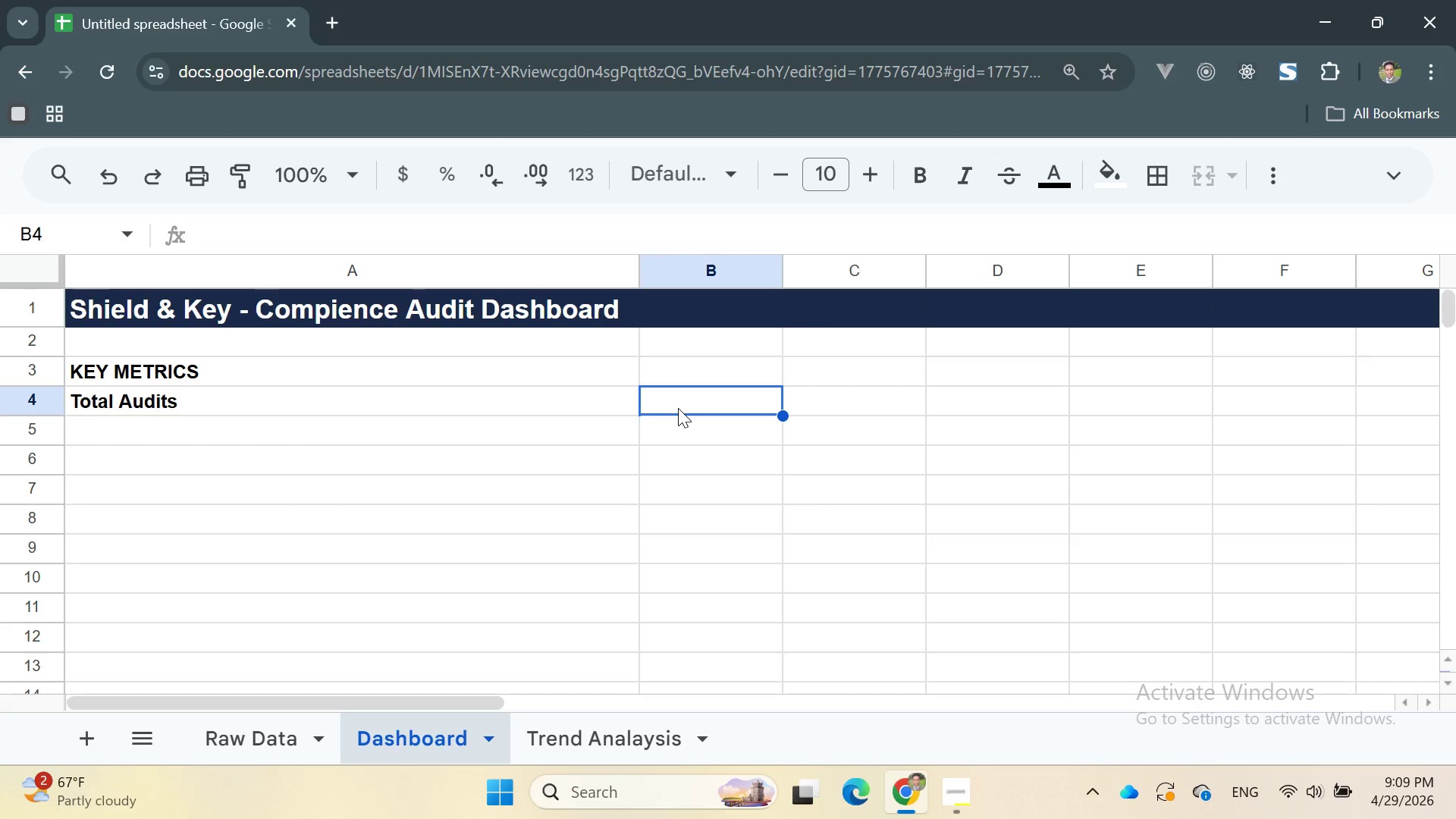 
wait(5.39)
 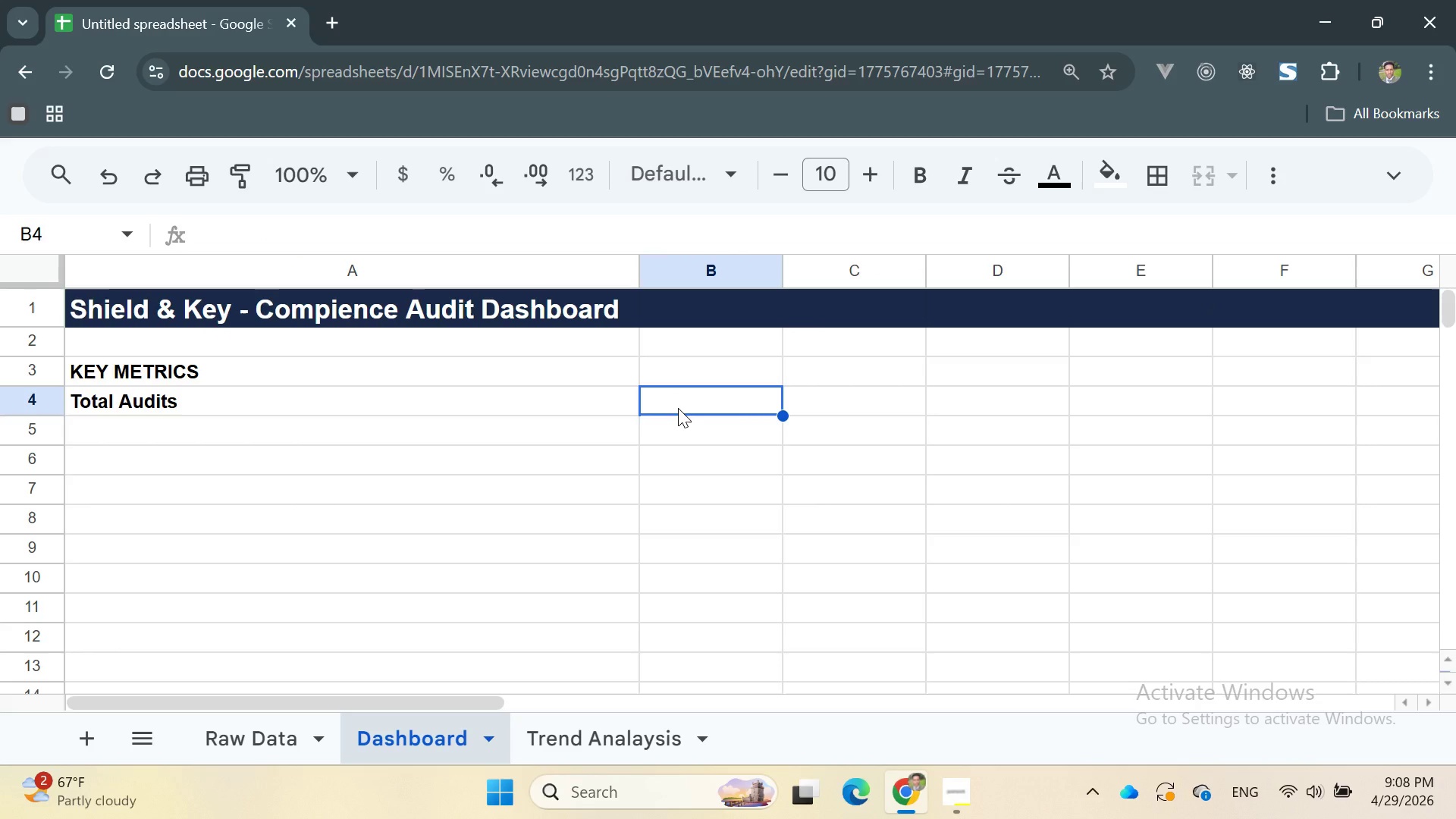 
type(=COUNTA)
 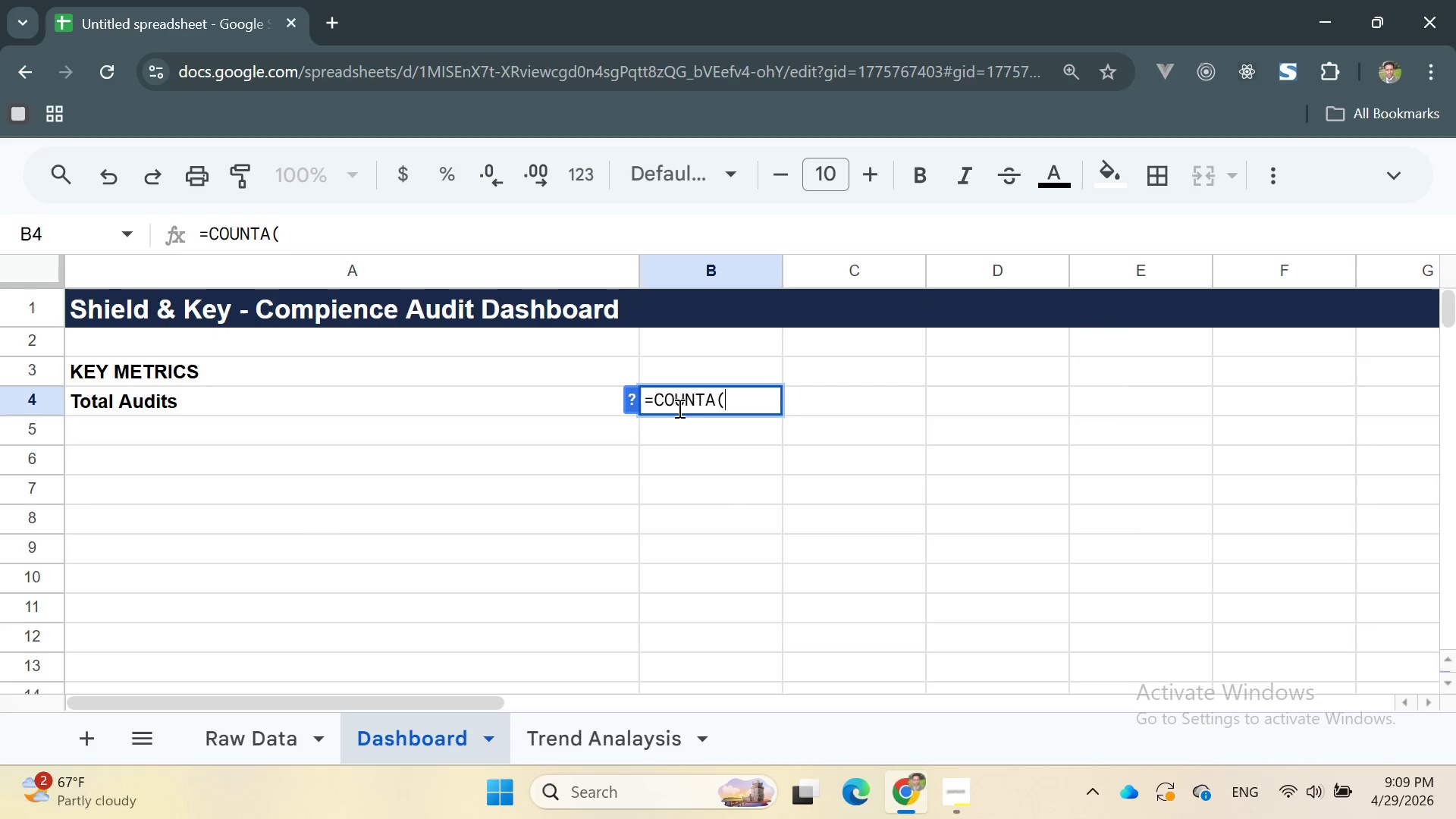 
key(Enter)
 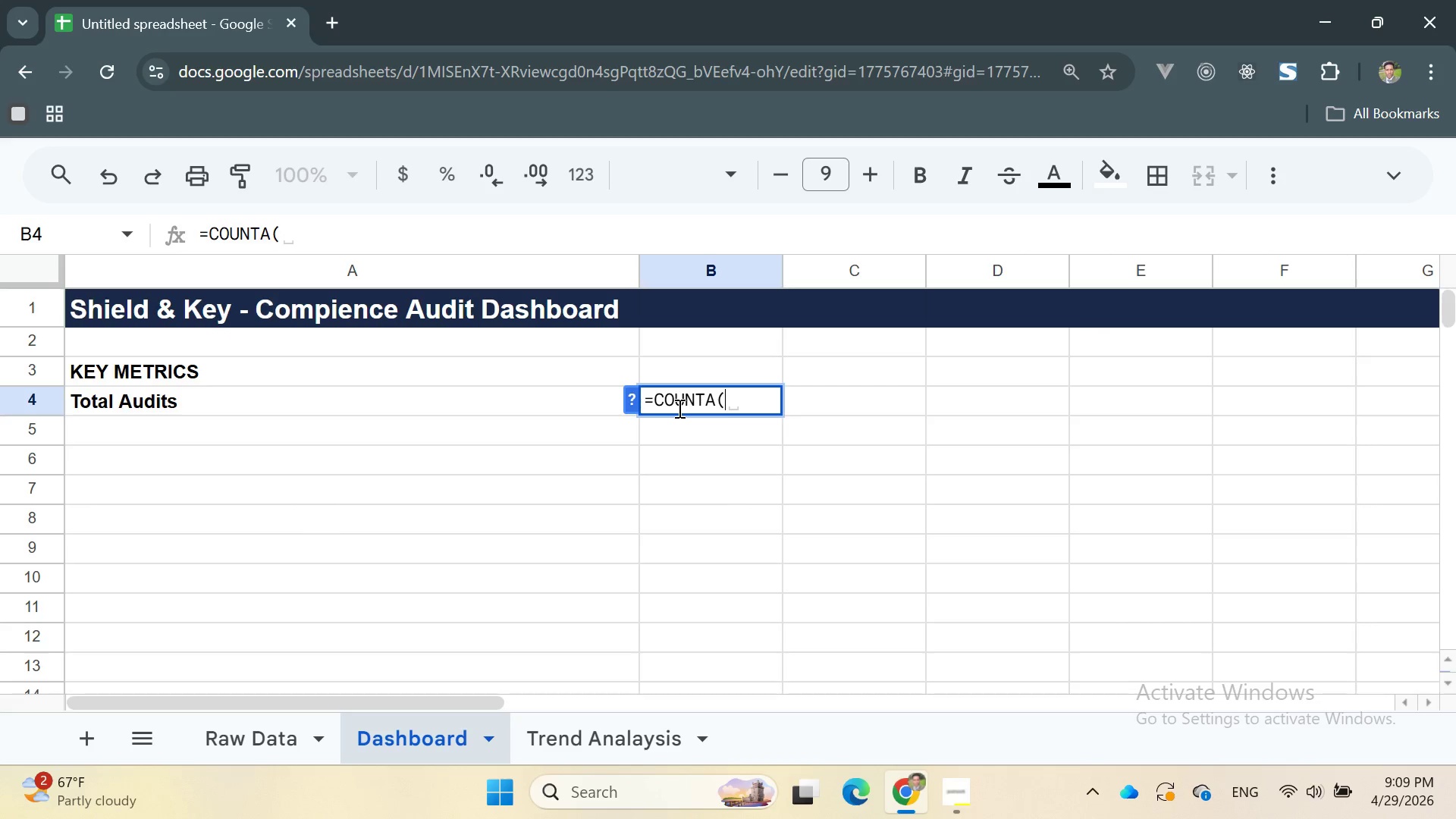 
key(Quote)
 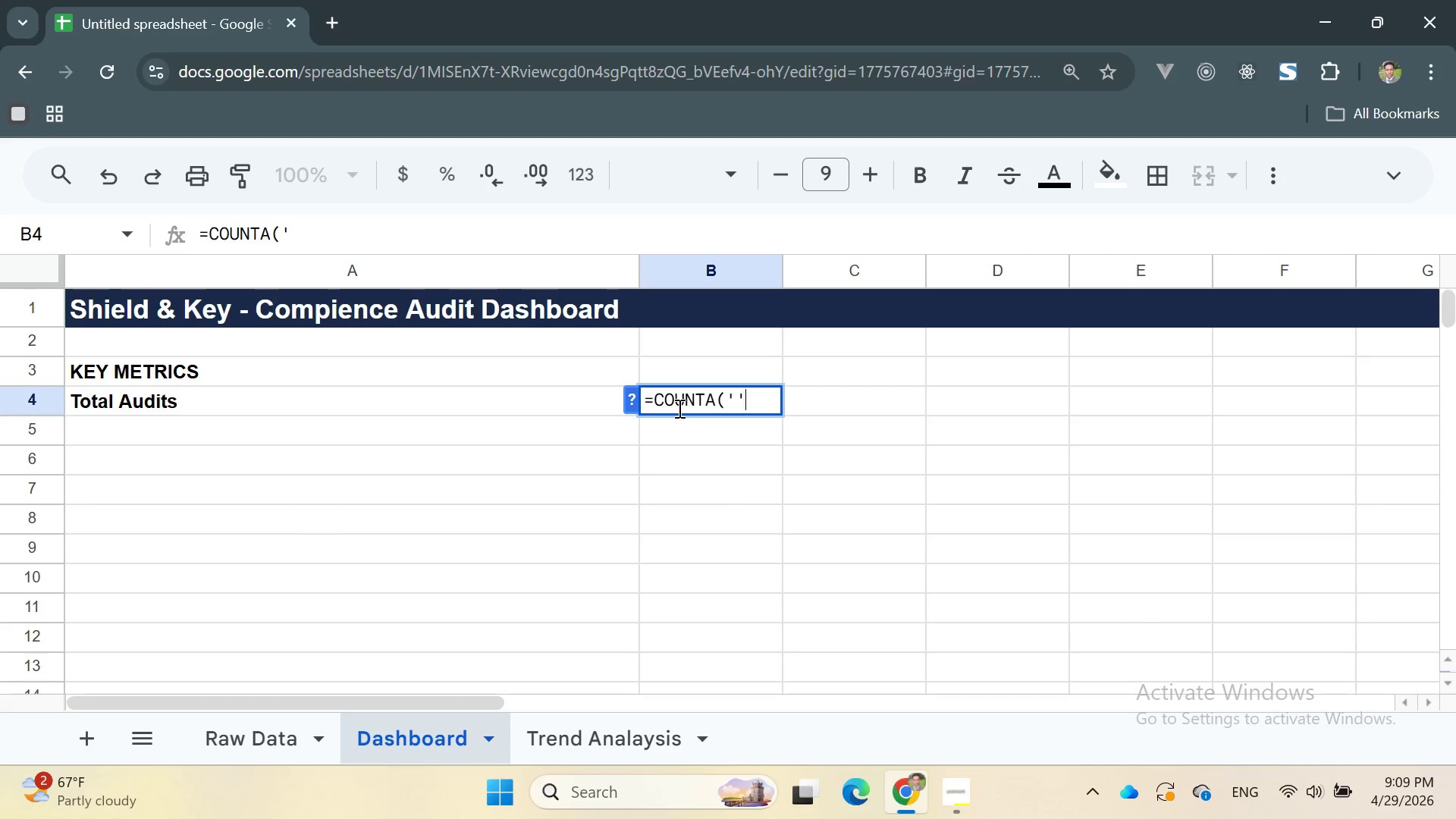 
key(Quote)
 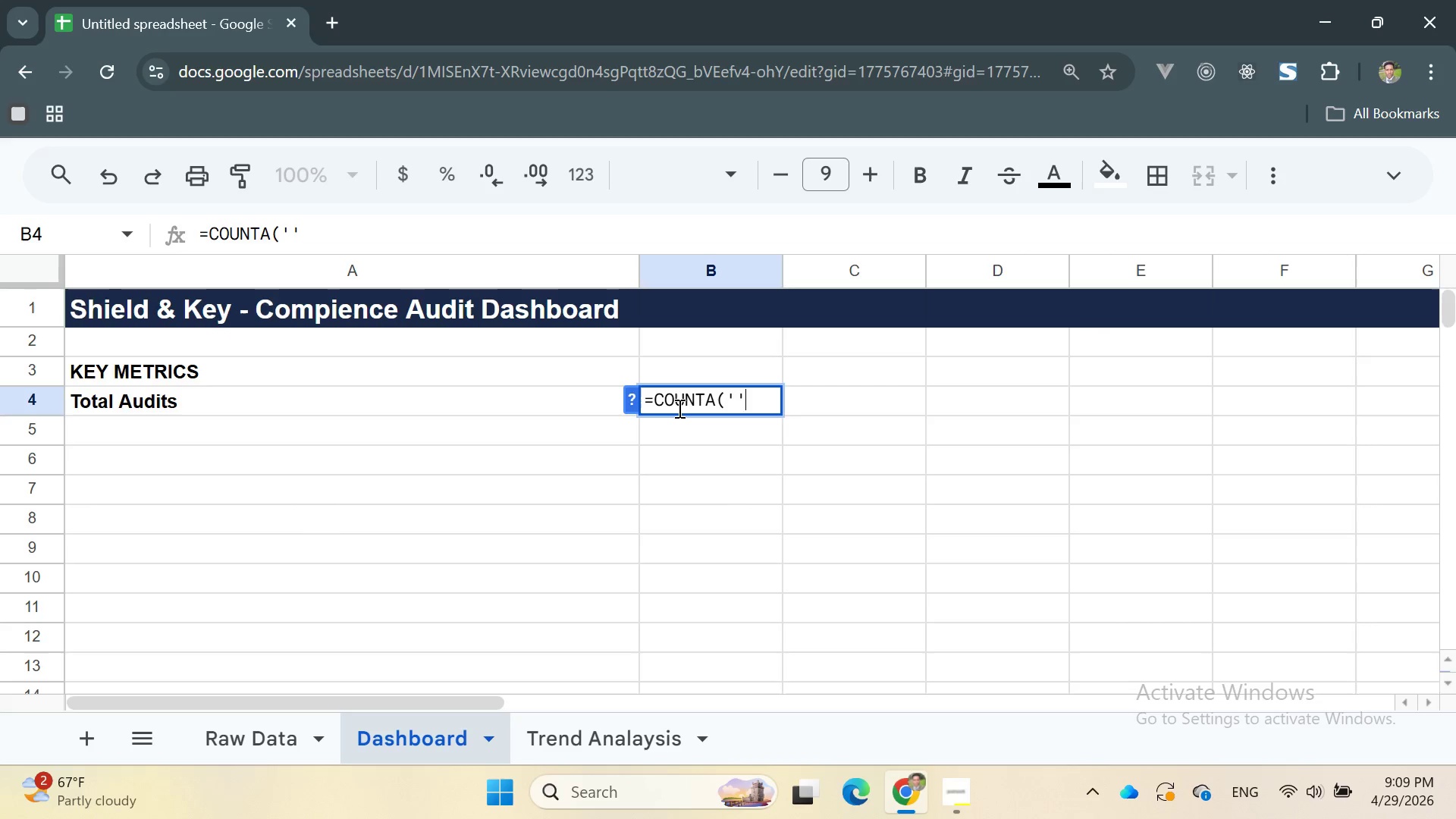 
key(ArrowLeft)
 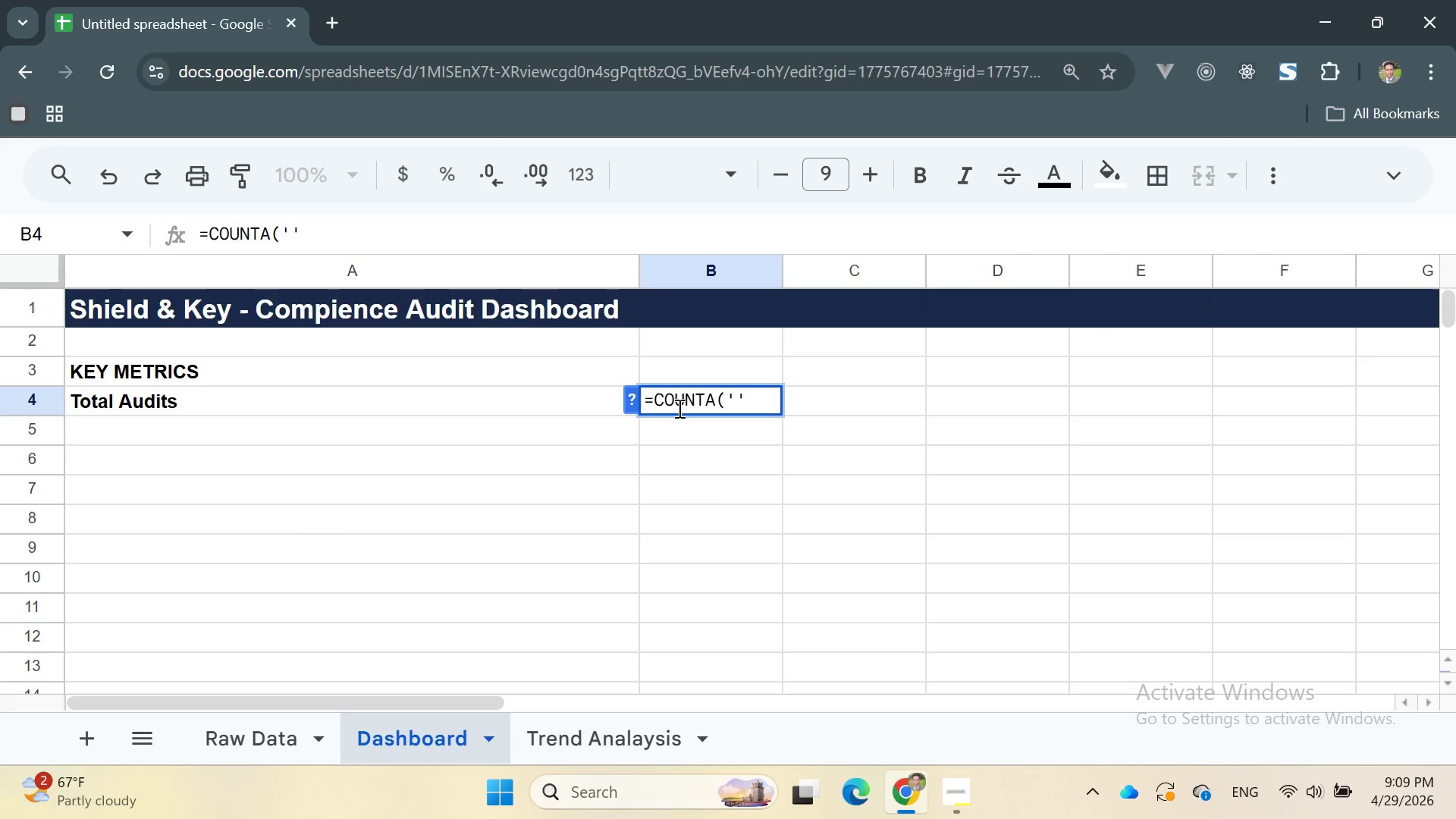 
type(Raw Data)
 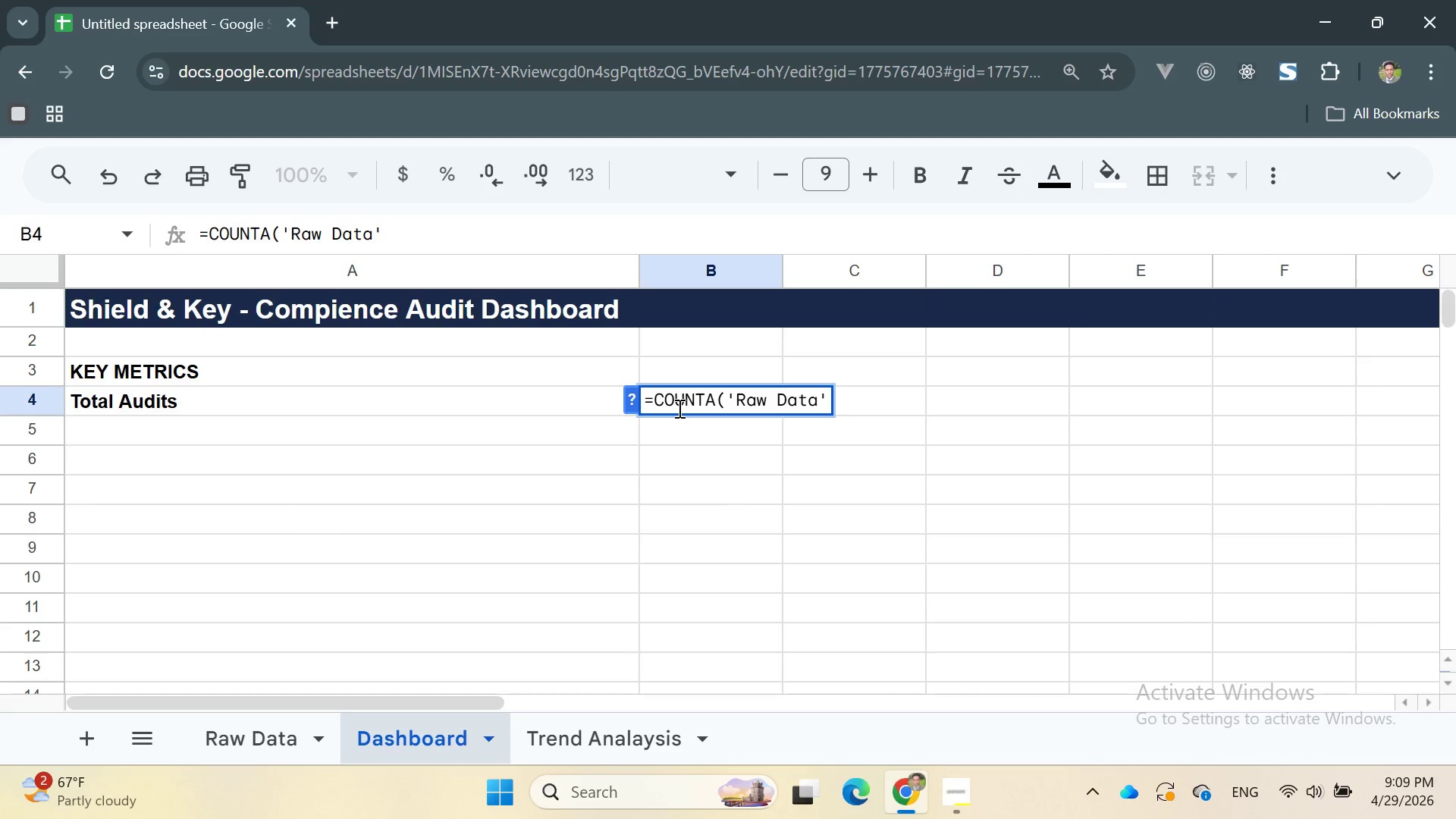 
key(ArrowRight)
 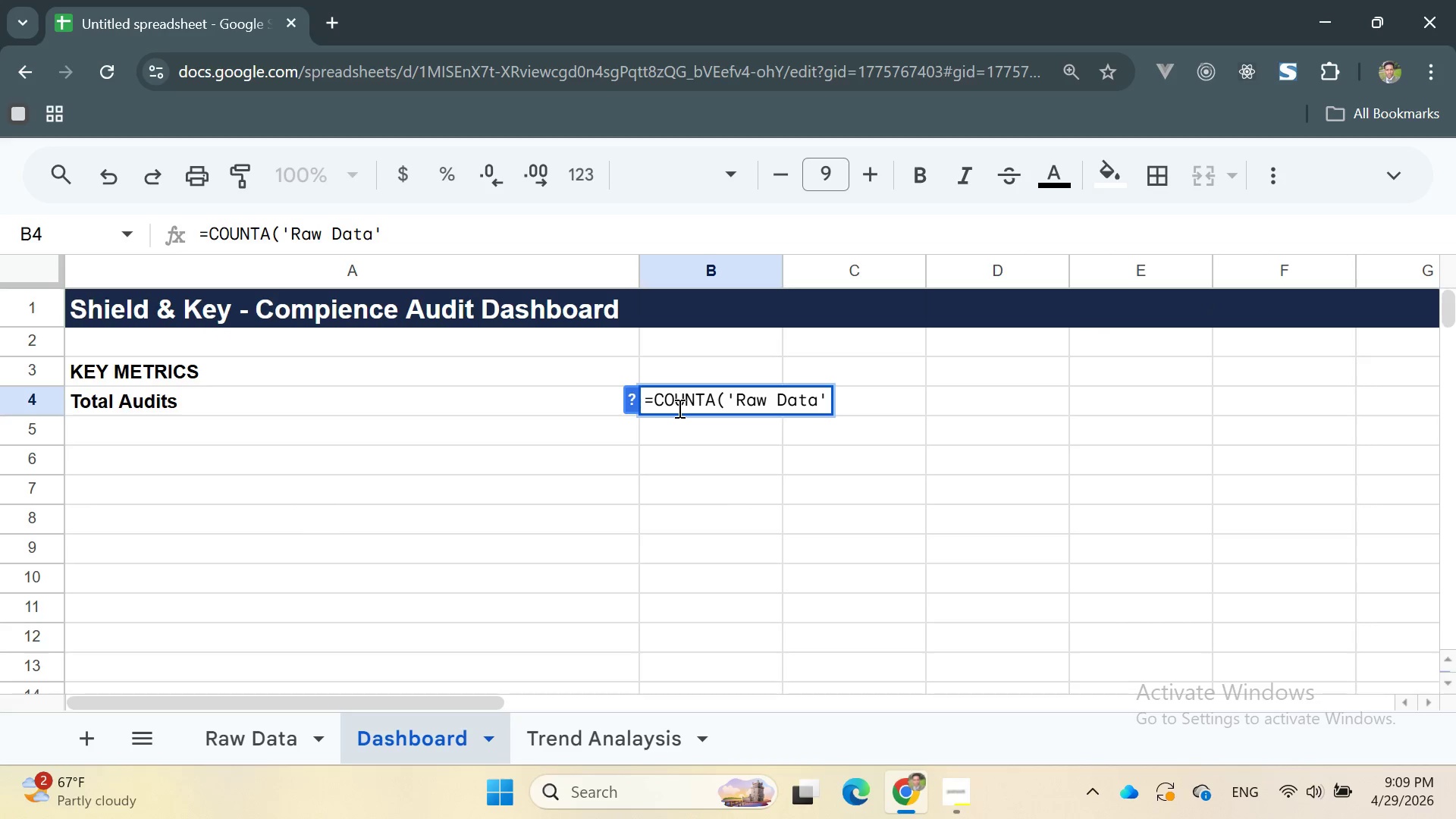 
type(!A2:A101)
 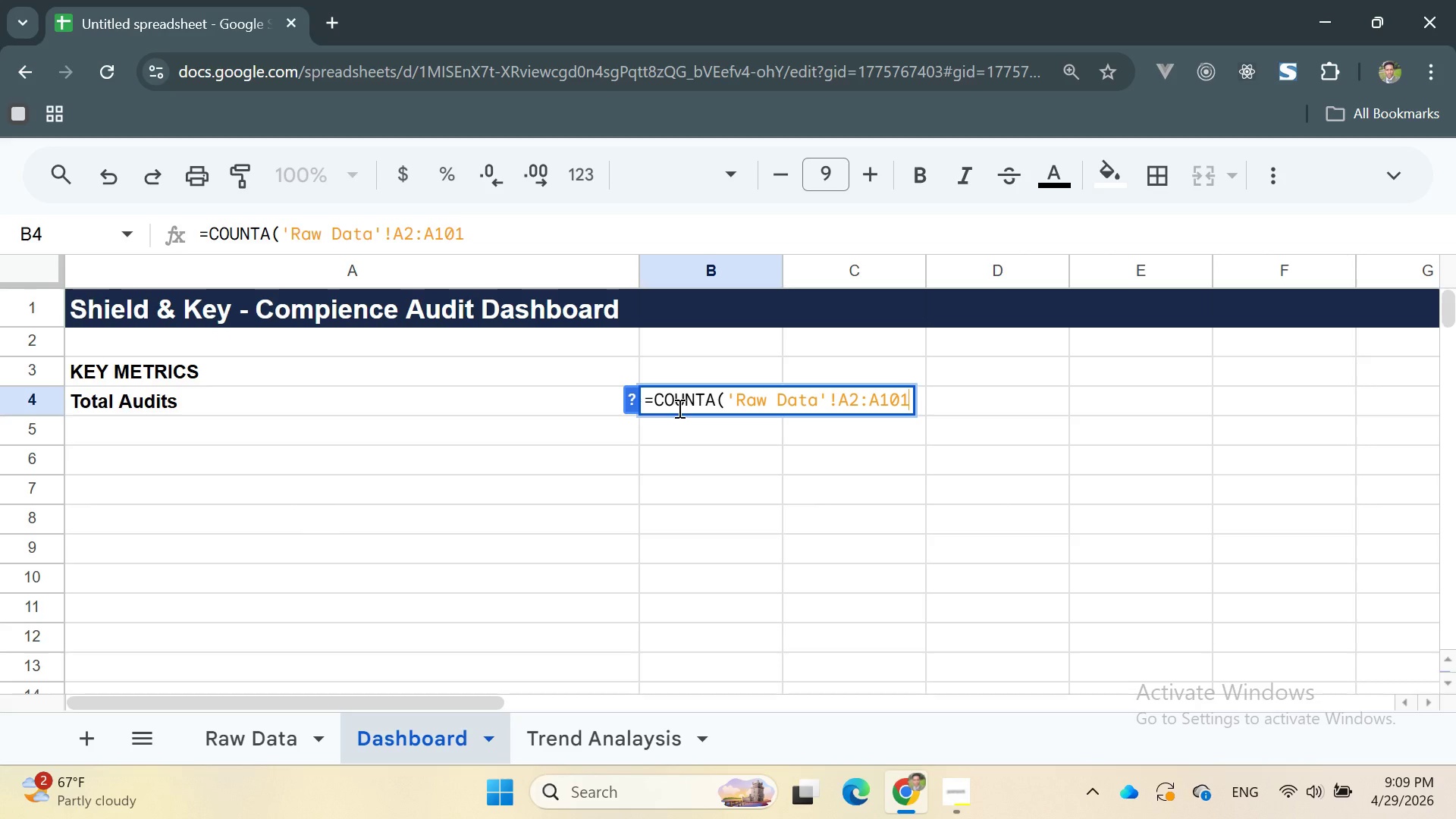 
key(Enter)
 